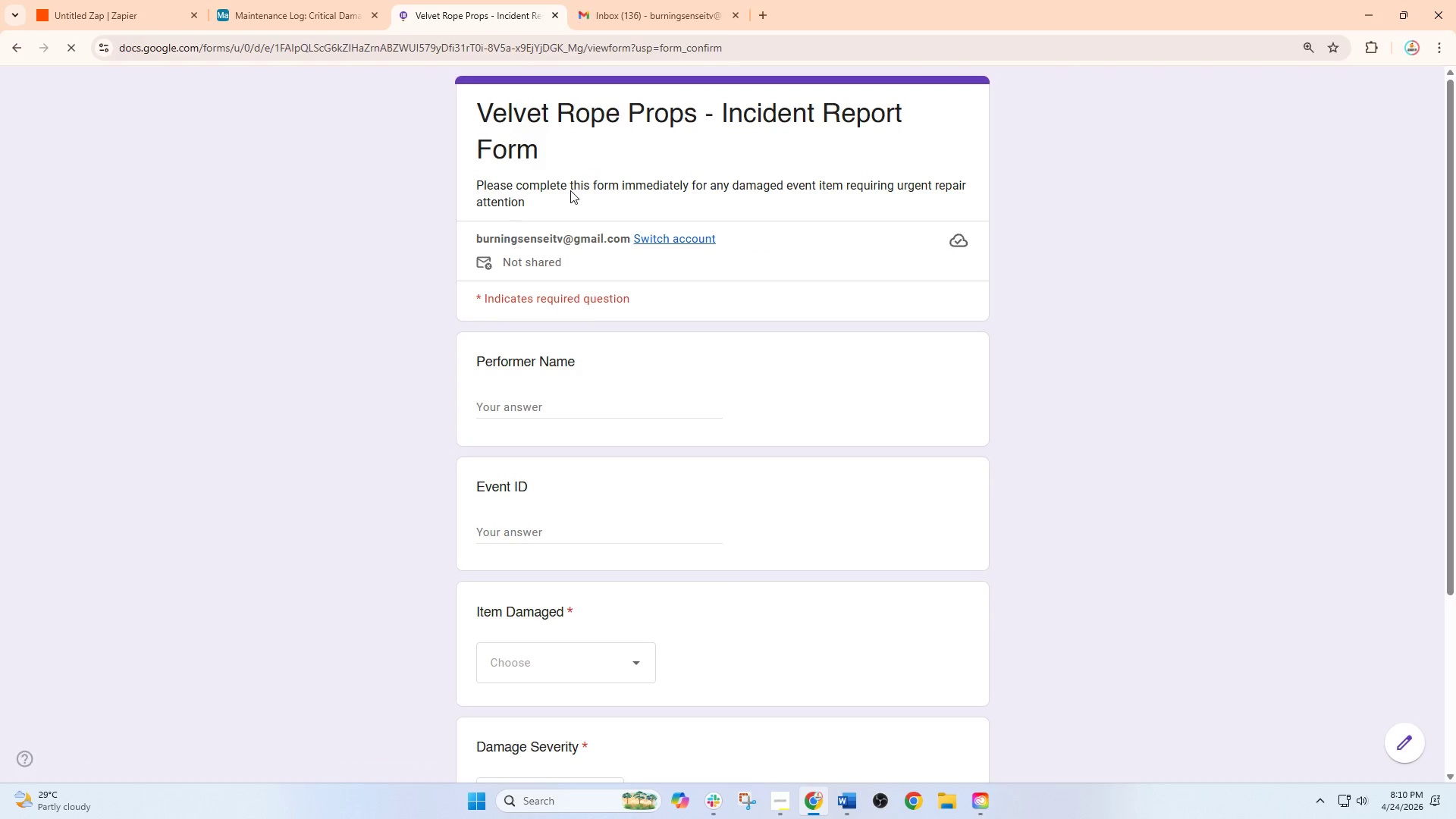 
left_click([543, 362])
 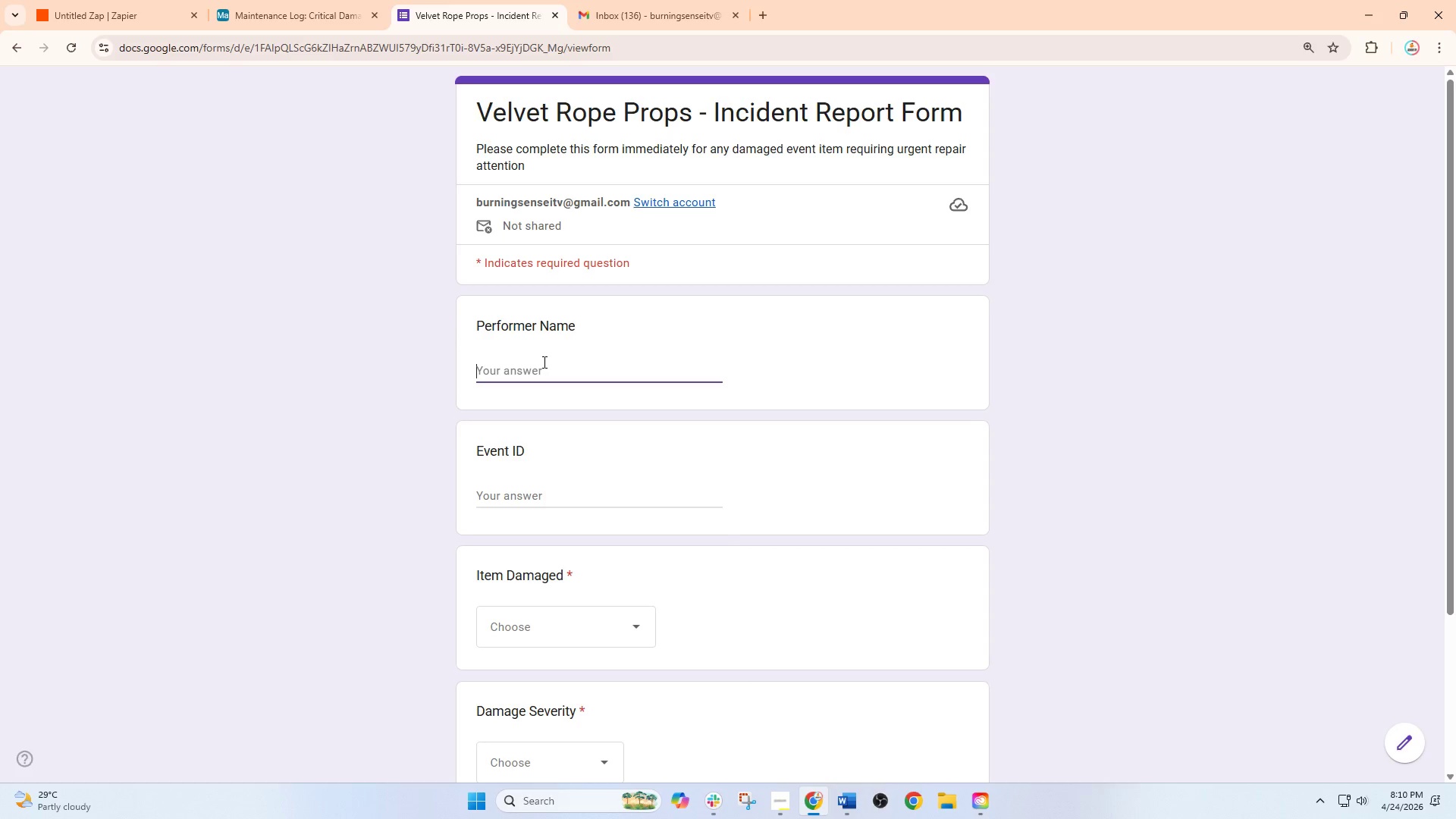 
wait(5.69)
 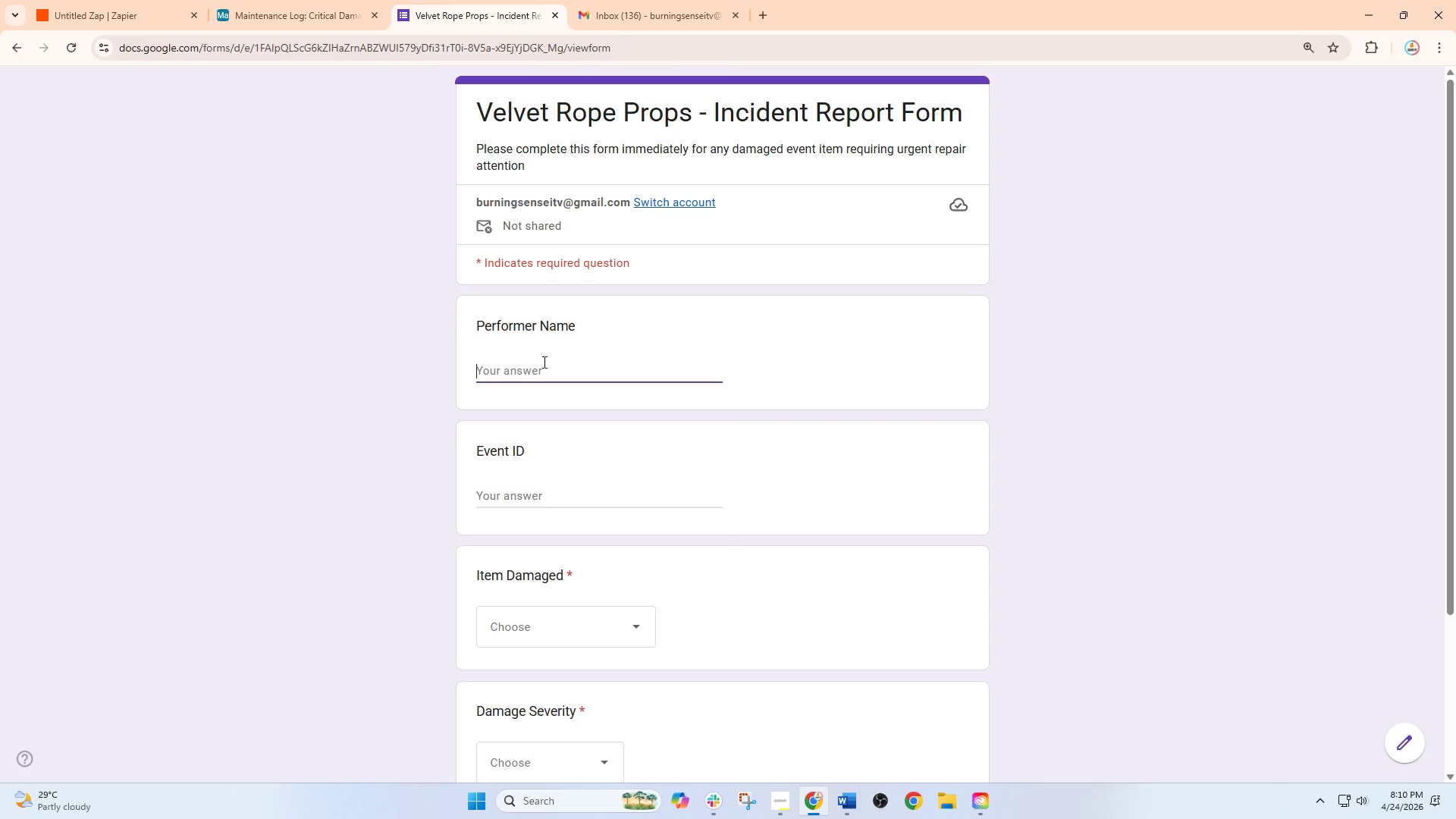 
type(Sarlr)
key(Backspace)
type(ett)
 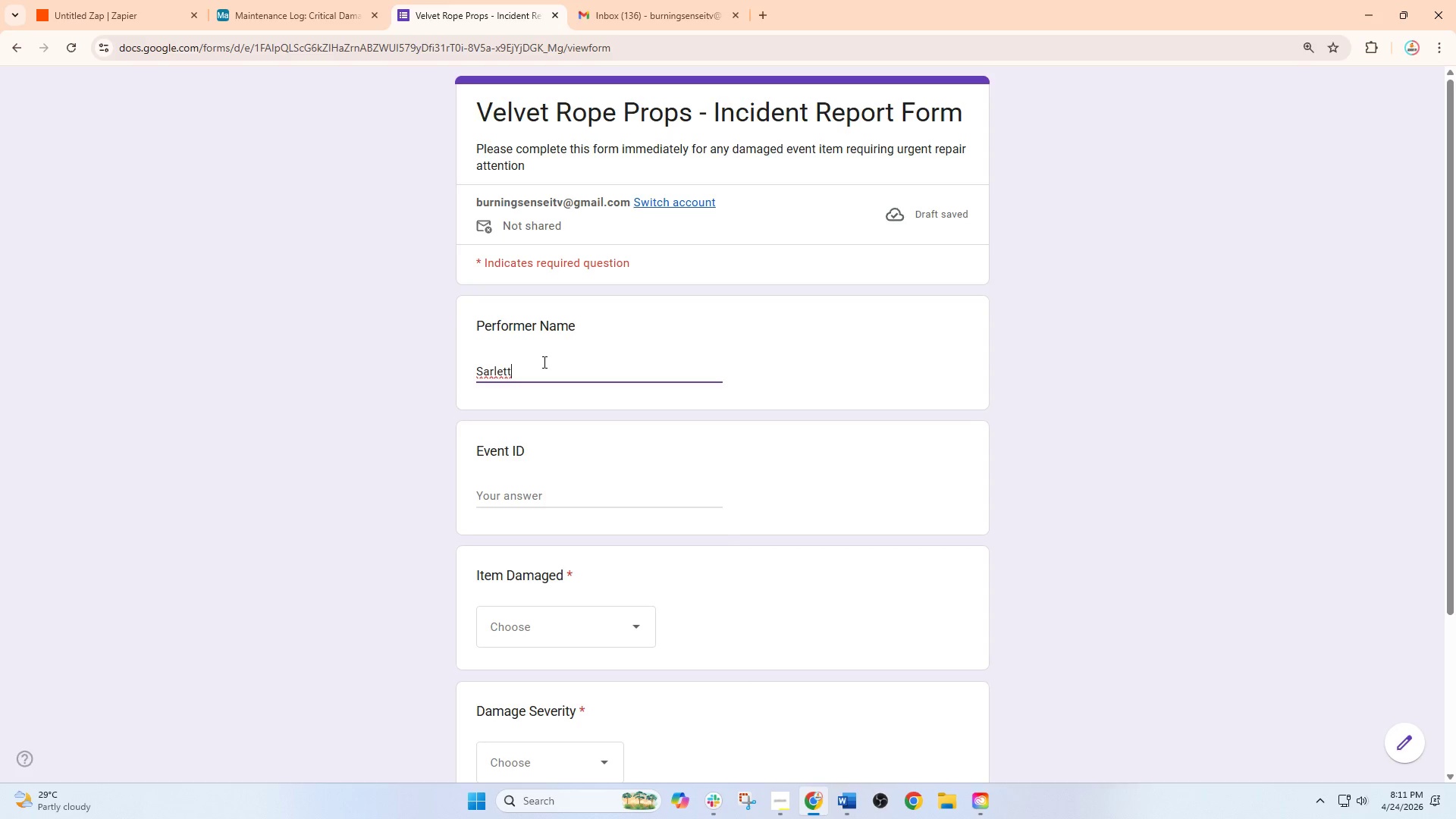 
key(Backspace)
key(Backspace)
key(Backspace)
key(Backspace)
key(Backspace)
key(Backspace)
type(carlett Adan)
key(Backspace)
type(ms)
 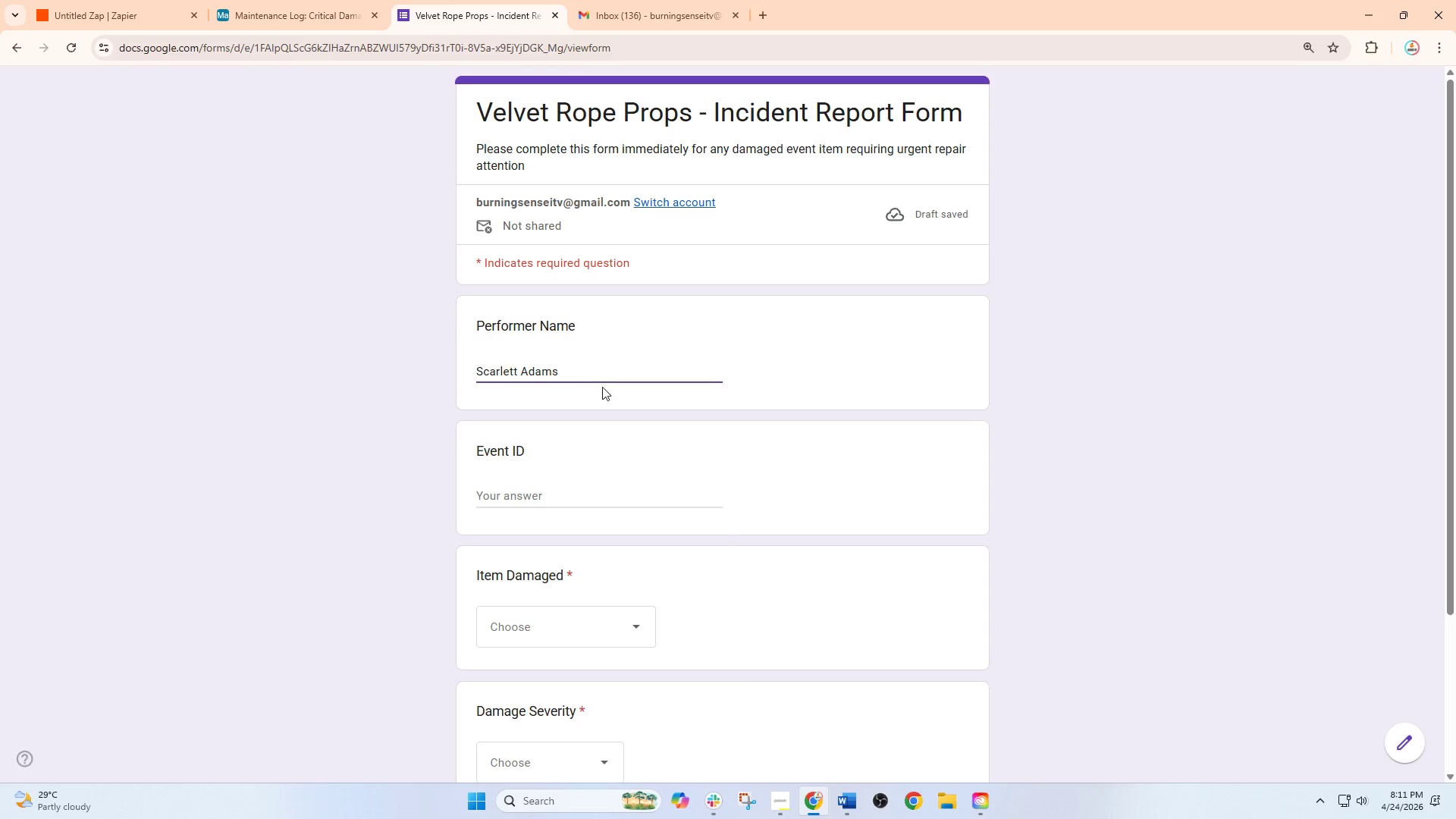 
wait(5.33)
 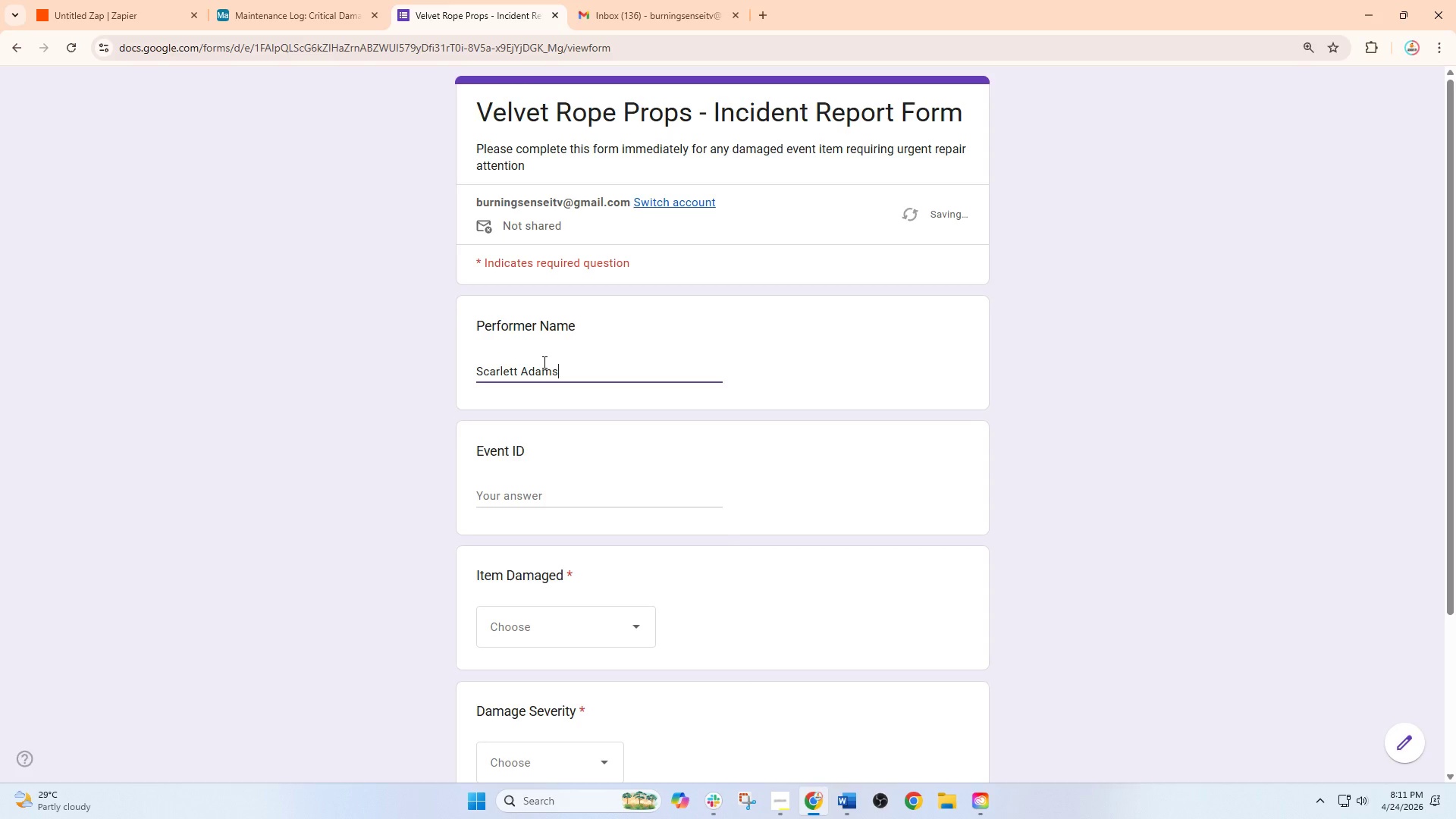 
left_click([595, 500])
 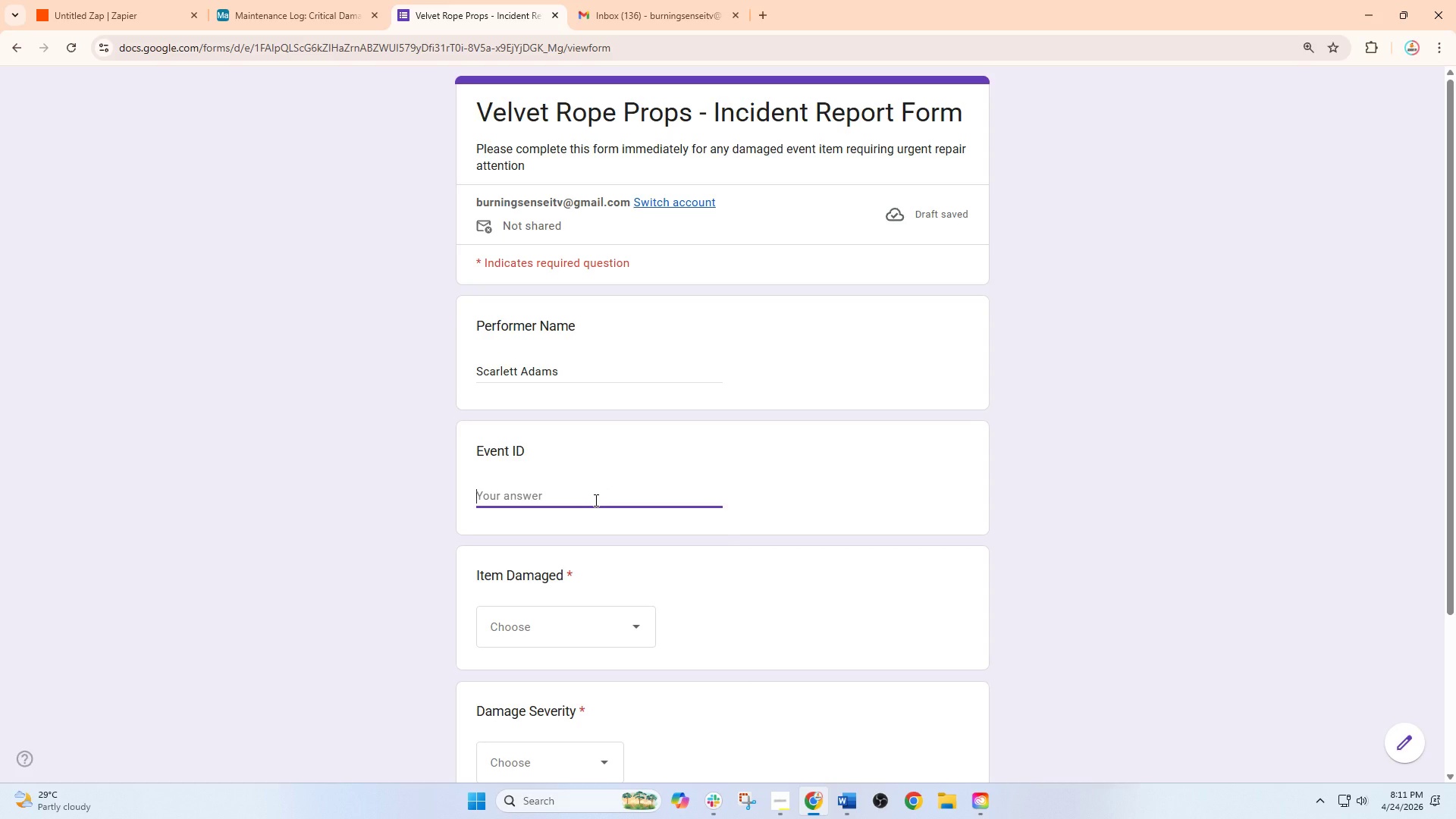 
type(EVT-)
 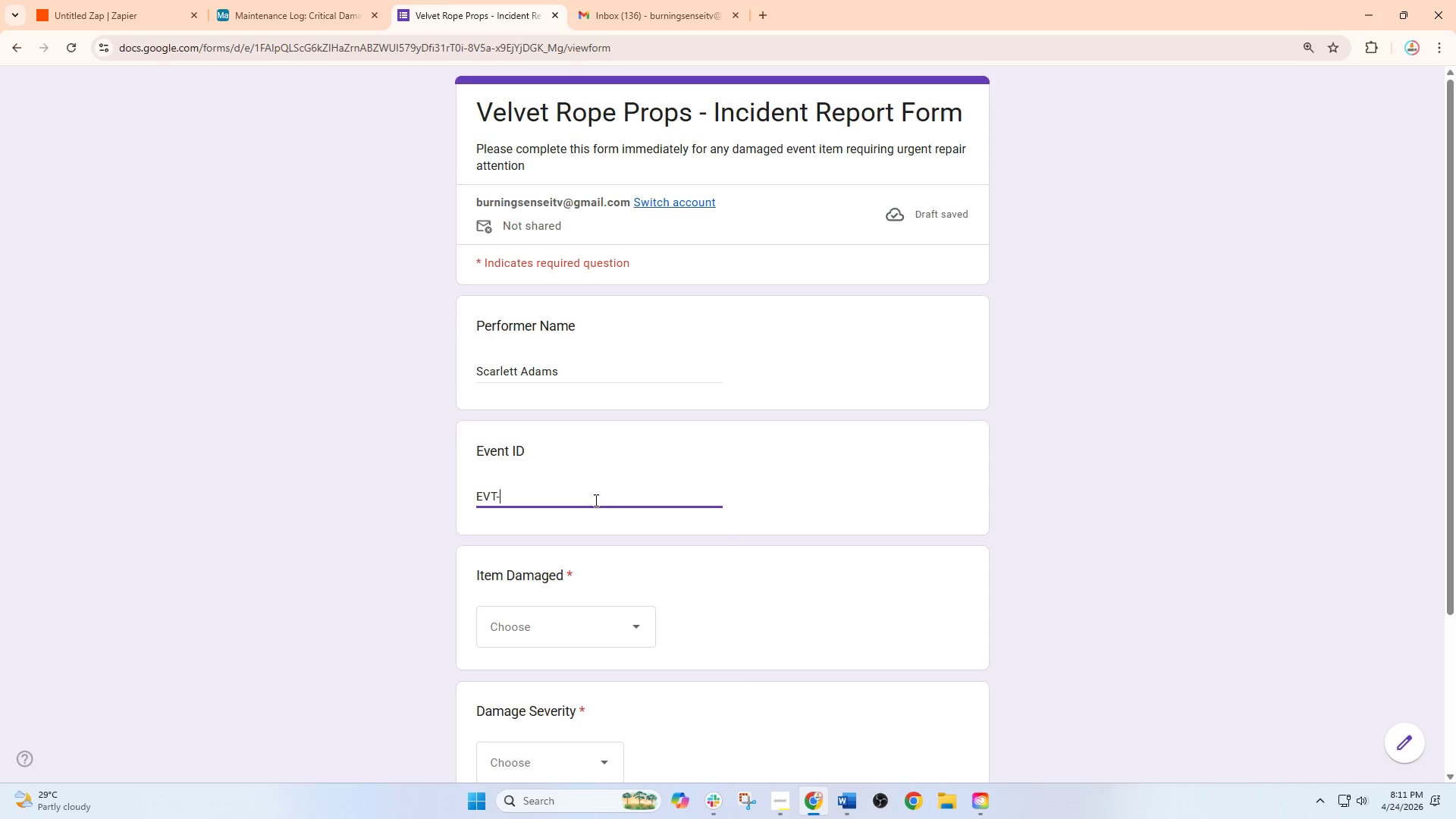 
type(203)
key(Backspace)
type(2)
 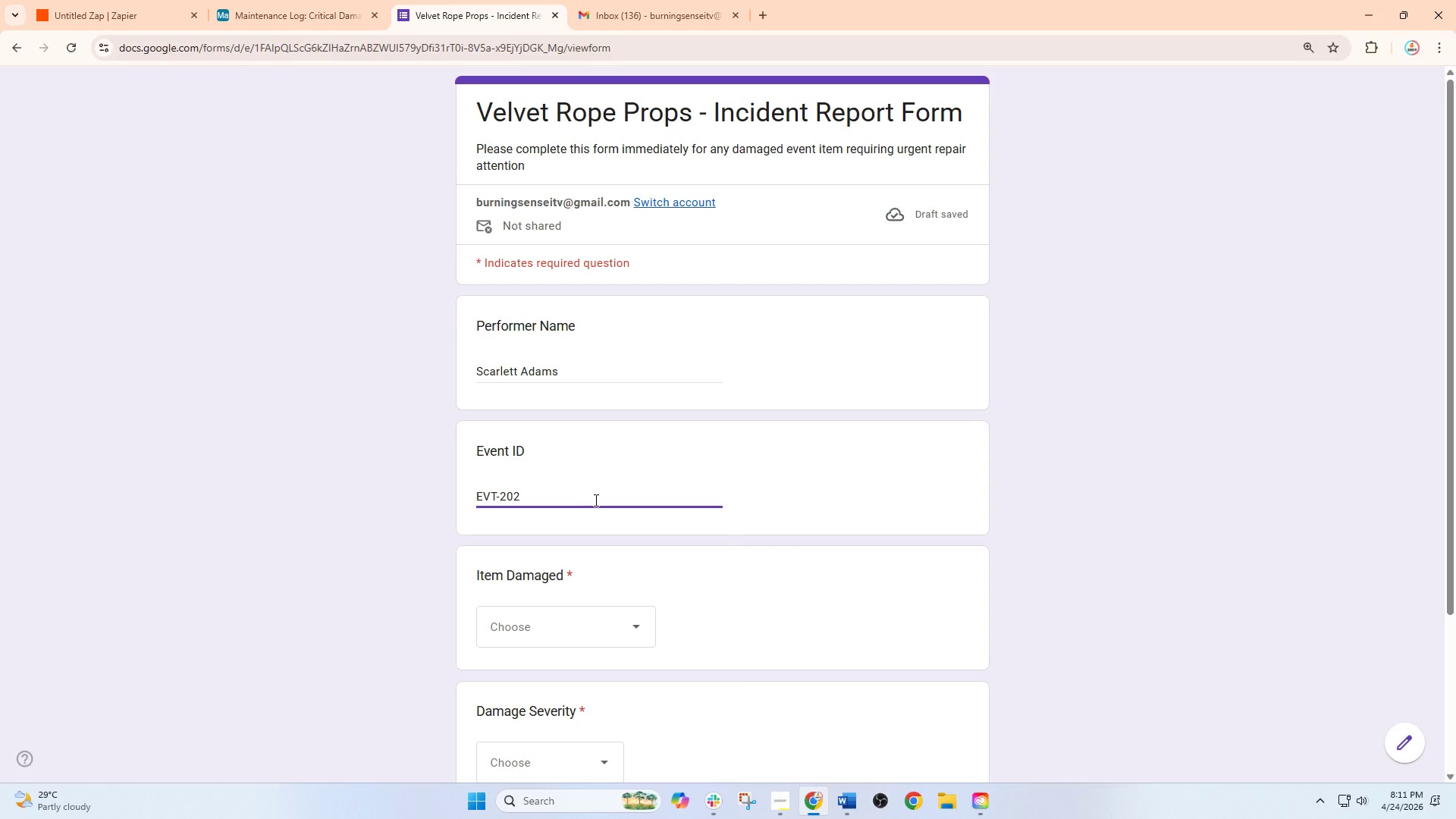 
key(6)
 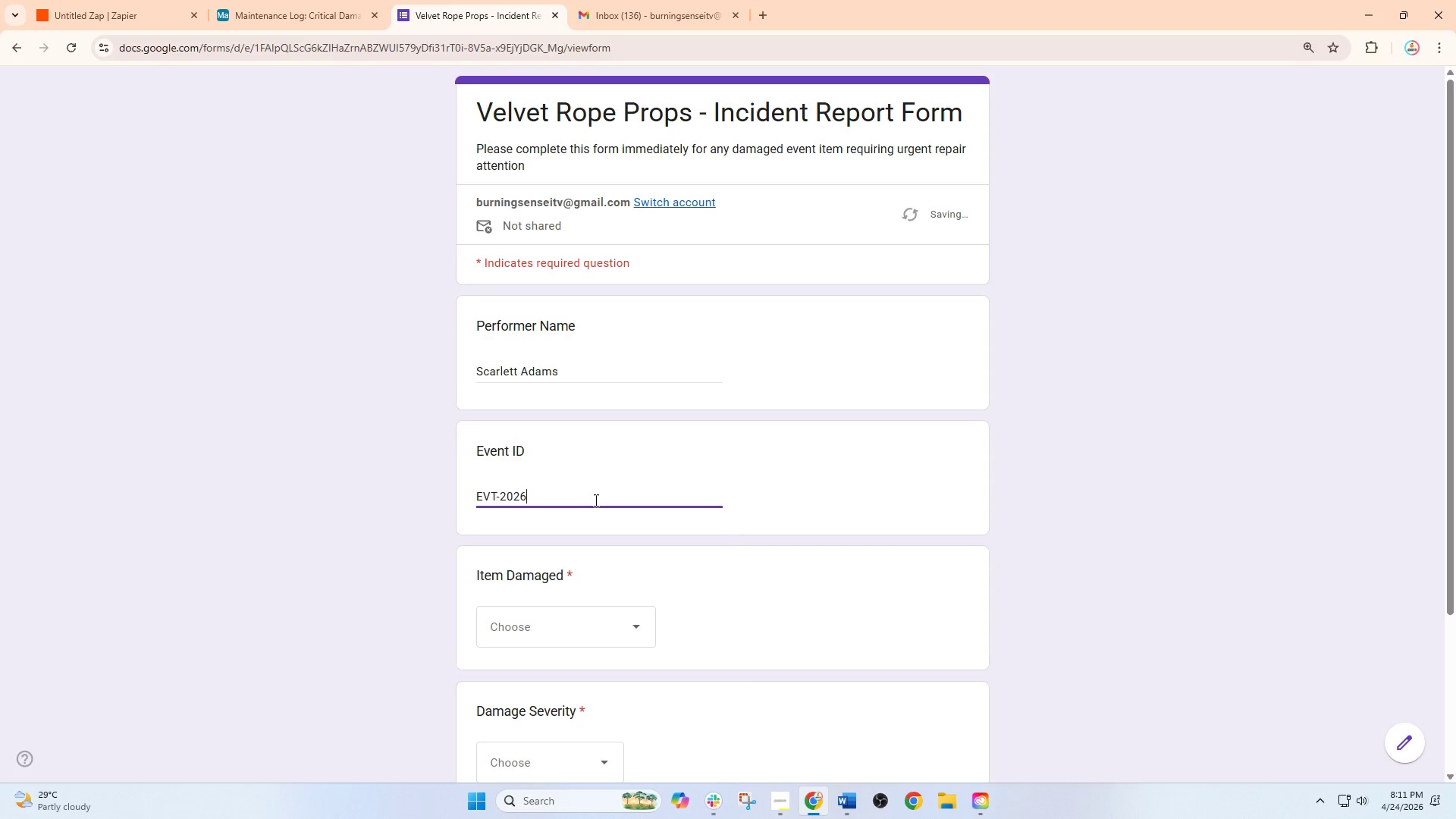 
key(Minus)
 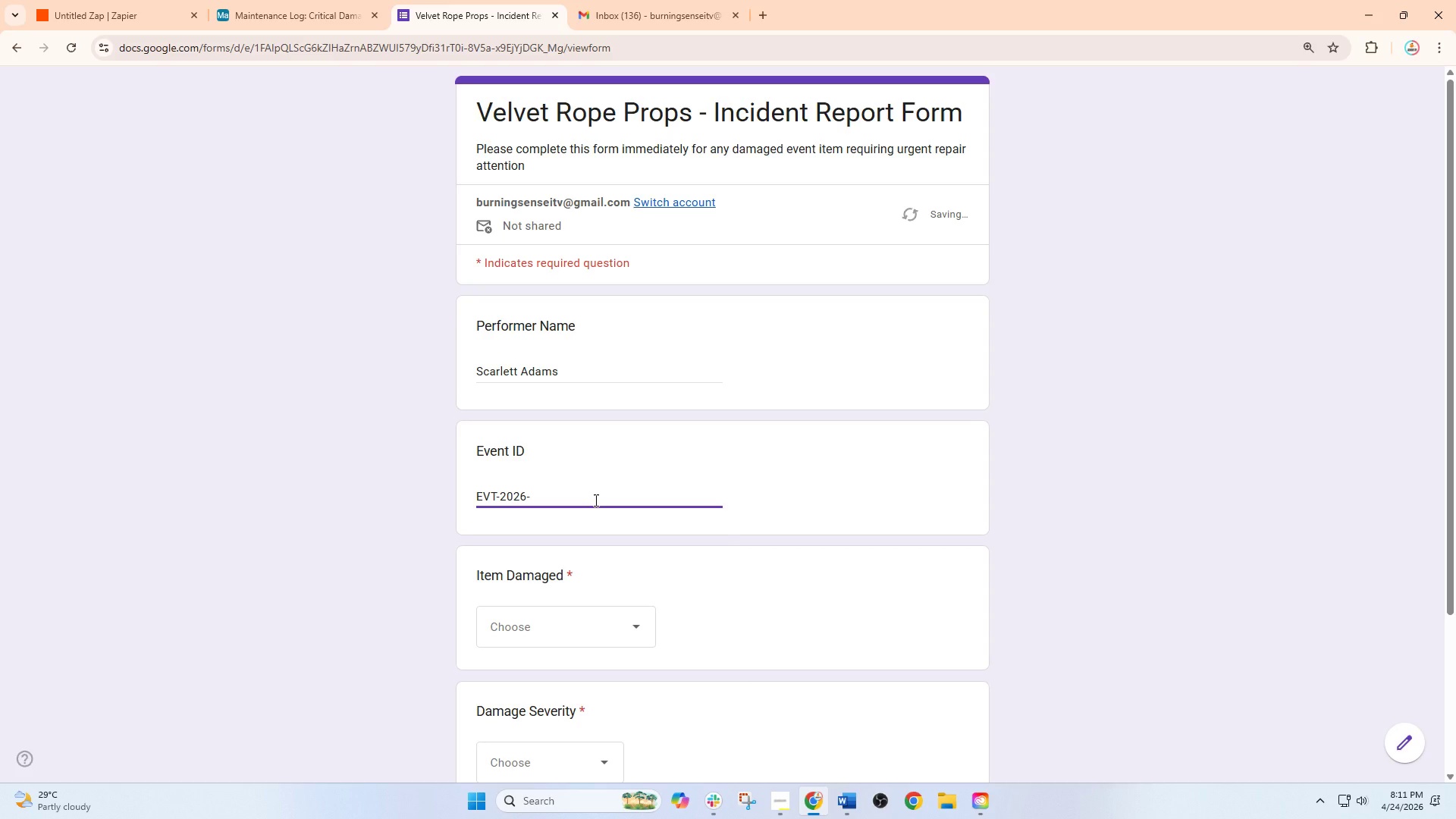 
key(Minus)
 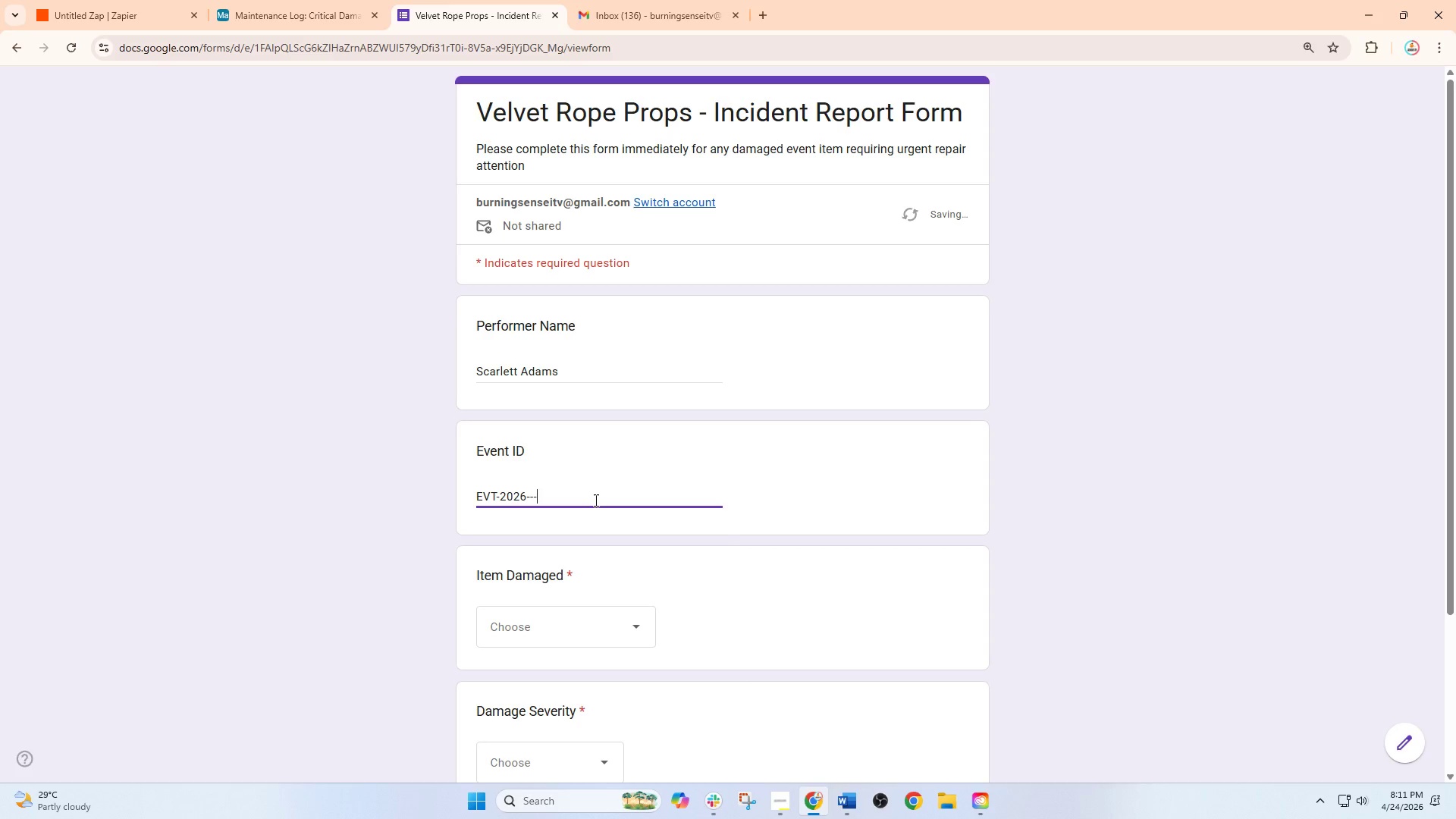 
key(Minus)
 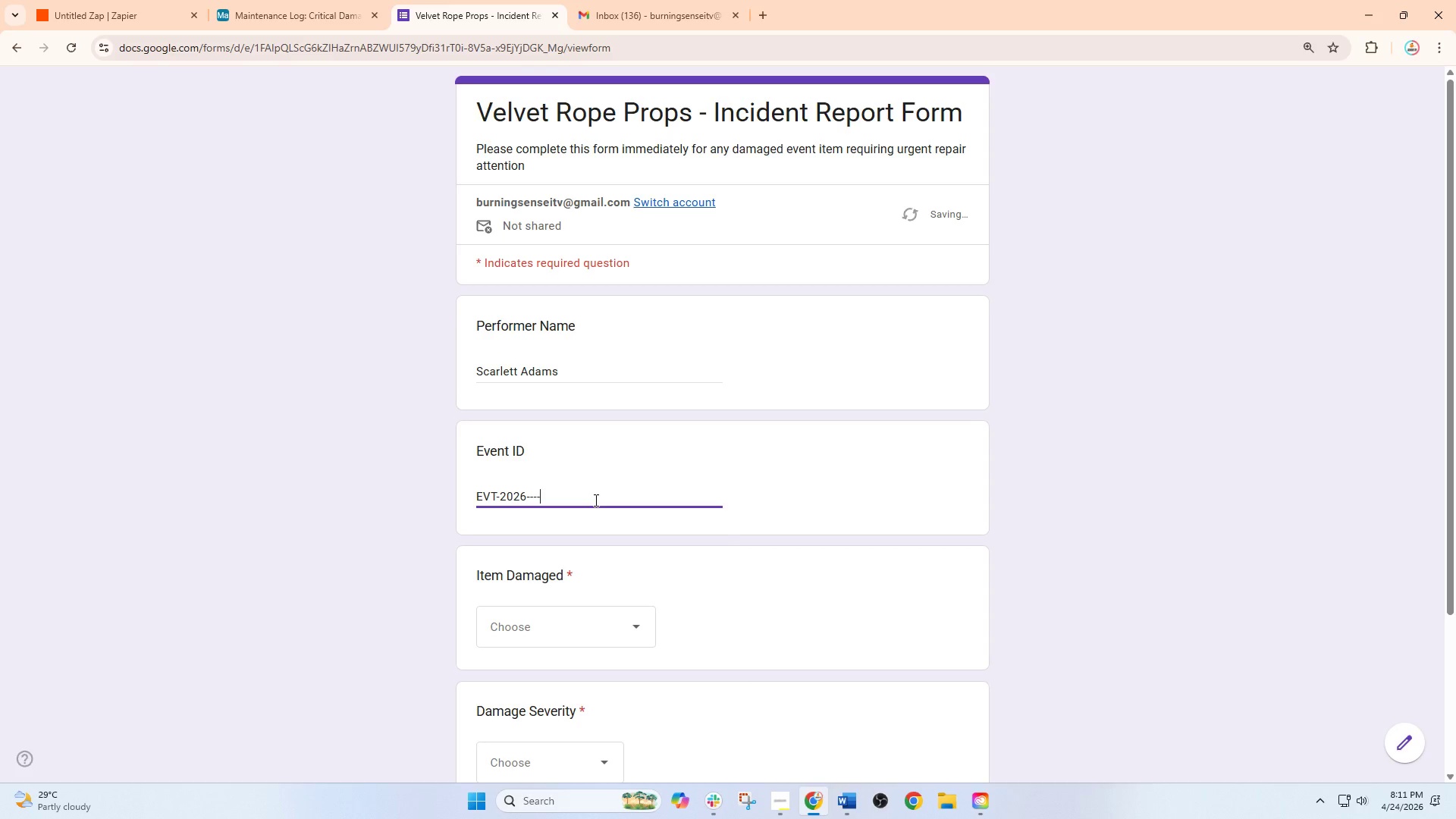 
hold_key(key=Minus, duration=0.75)
 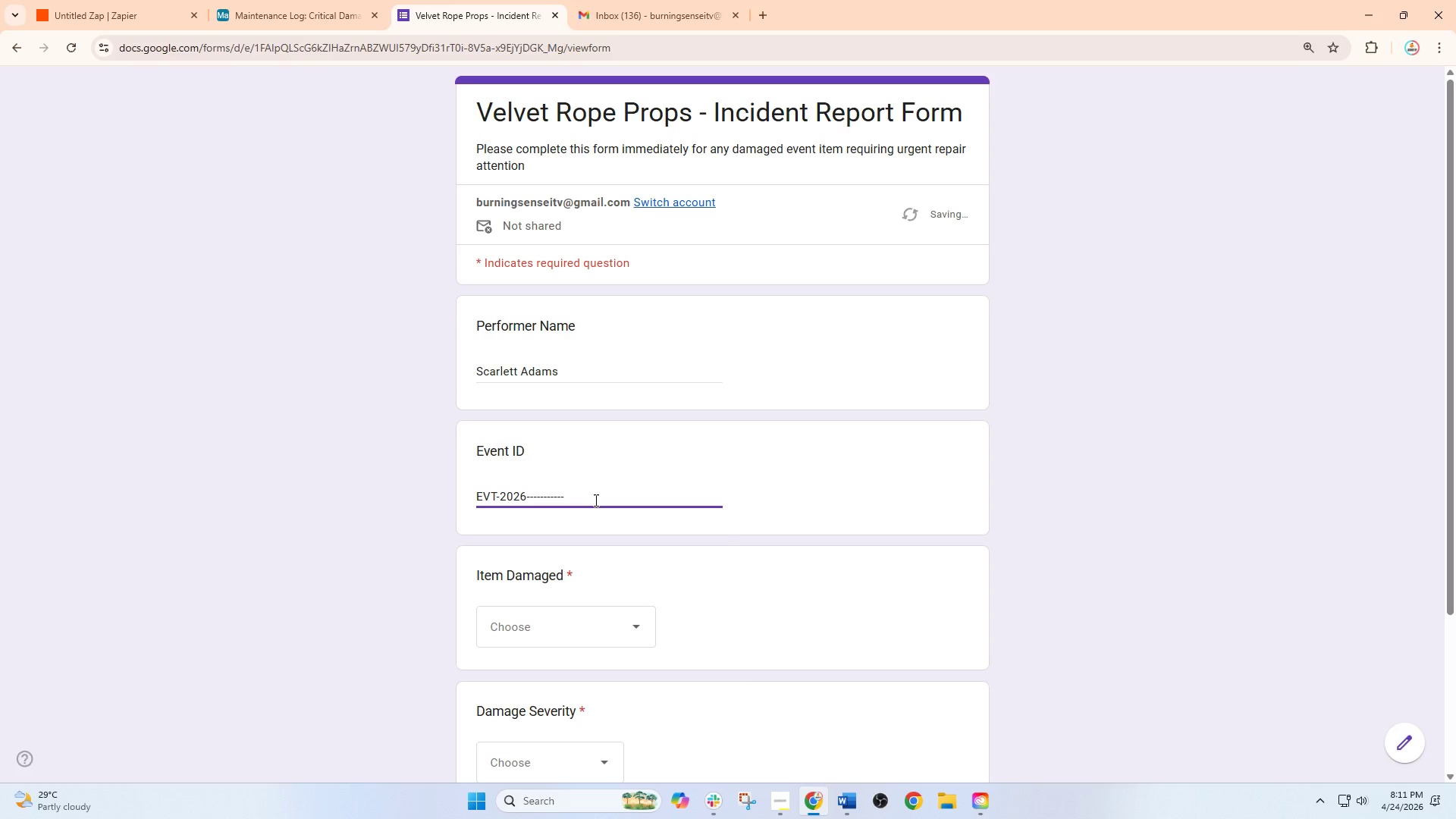 
hold_key(key=Backspace, duration=0.64)
 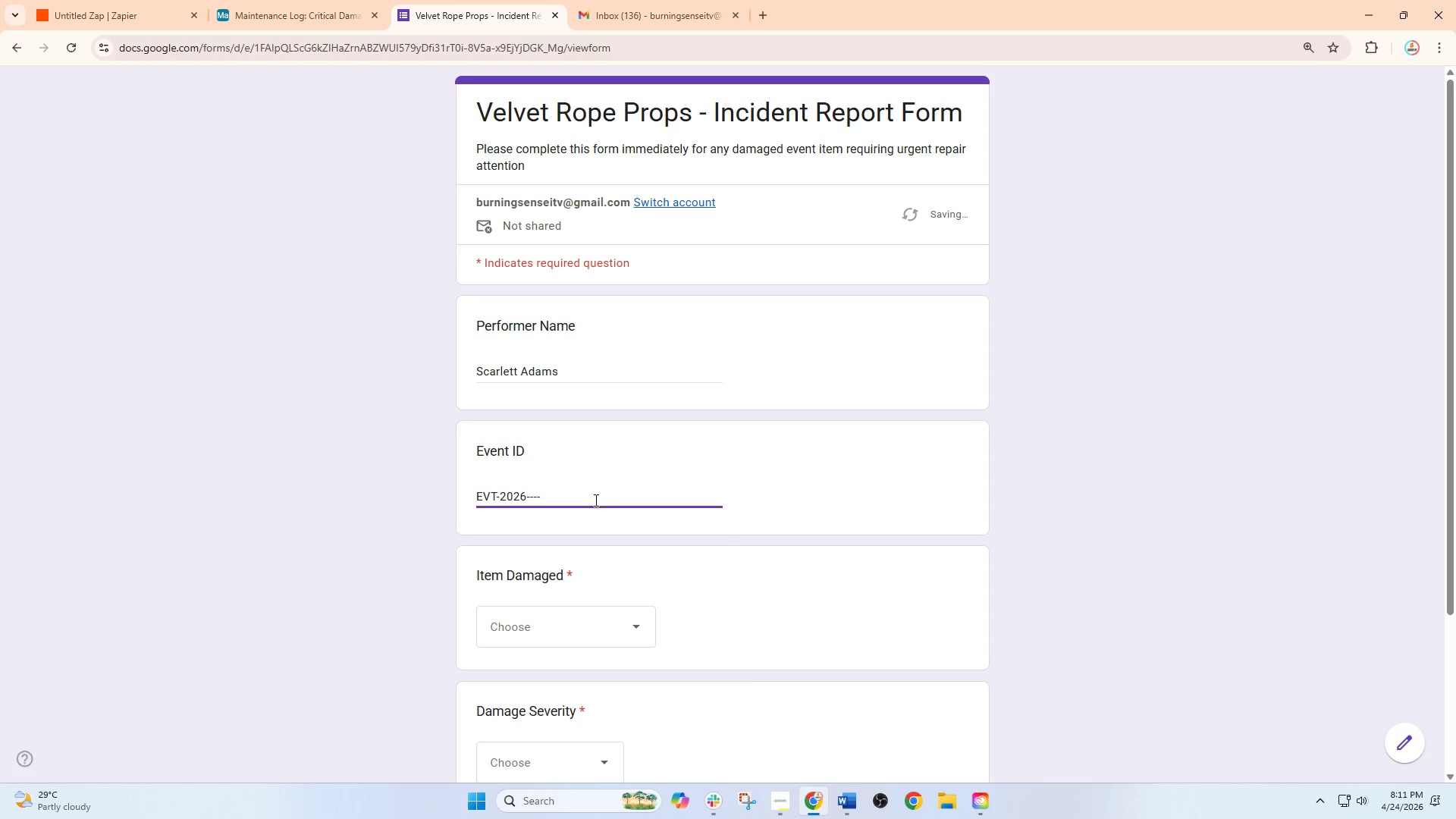 
key(Backspace)
 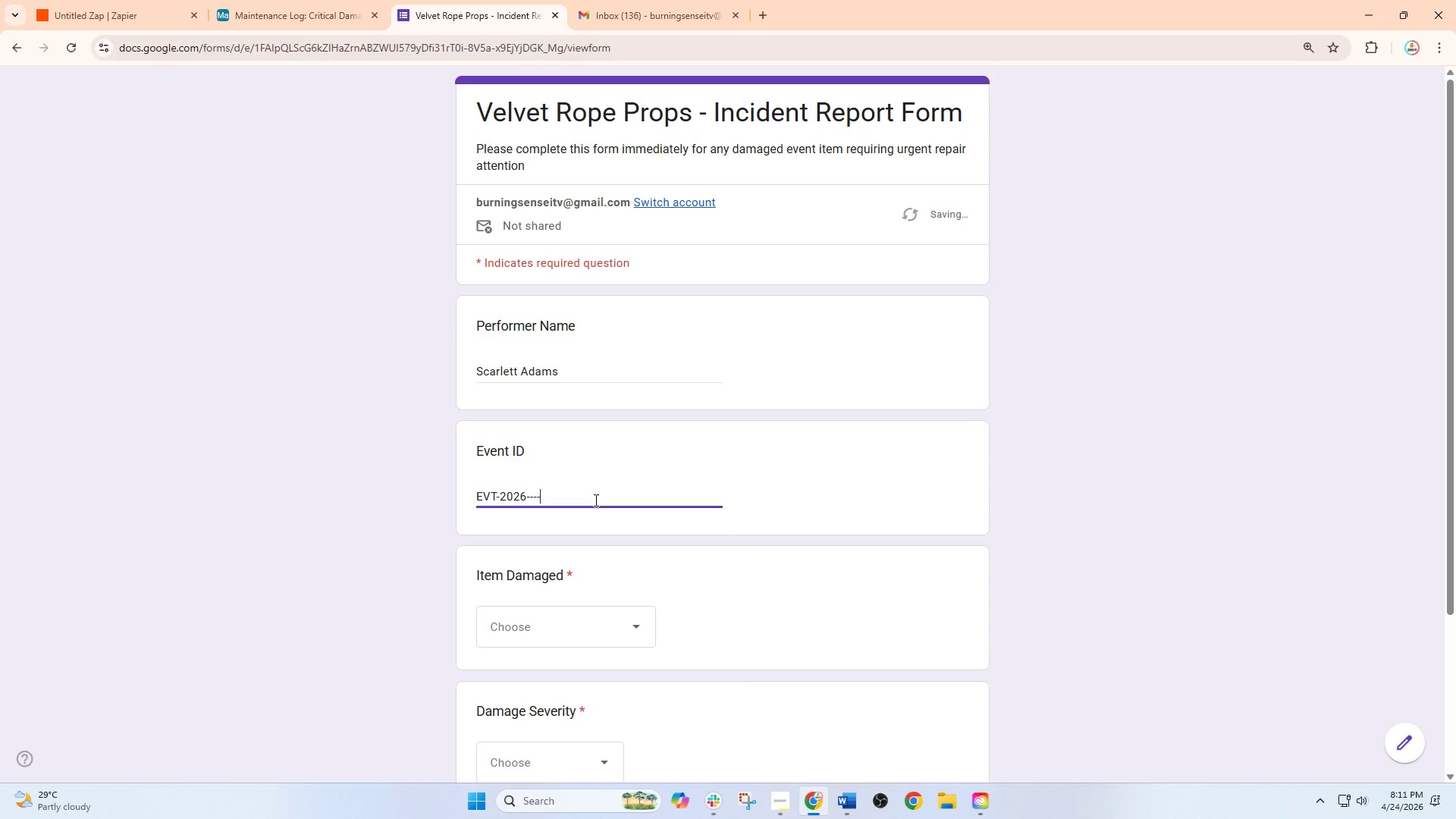 
key(Backspace)
 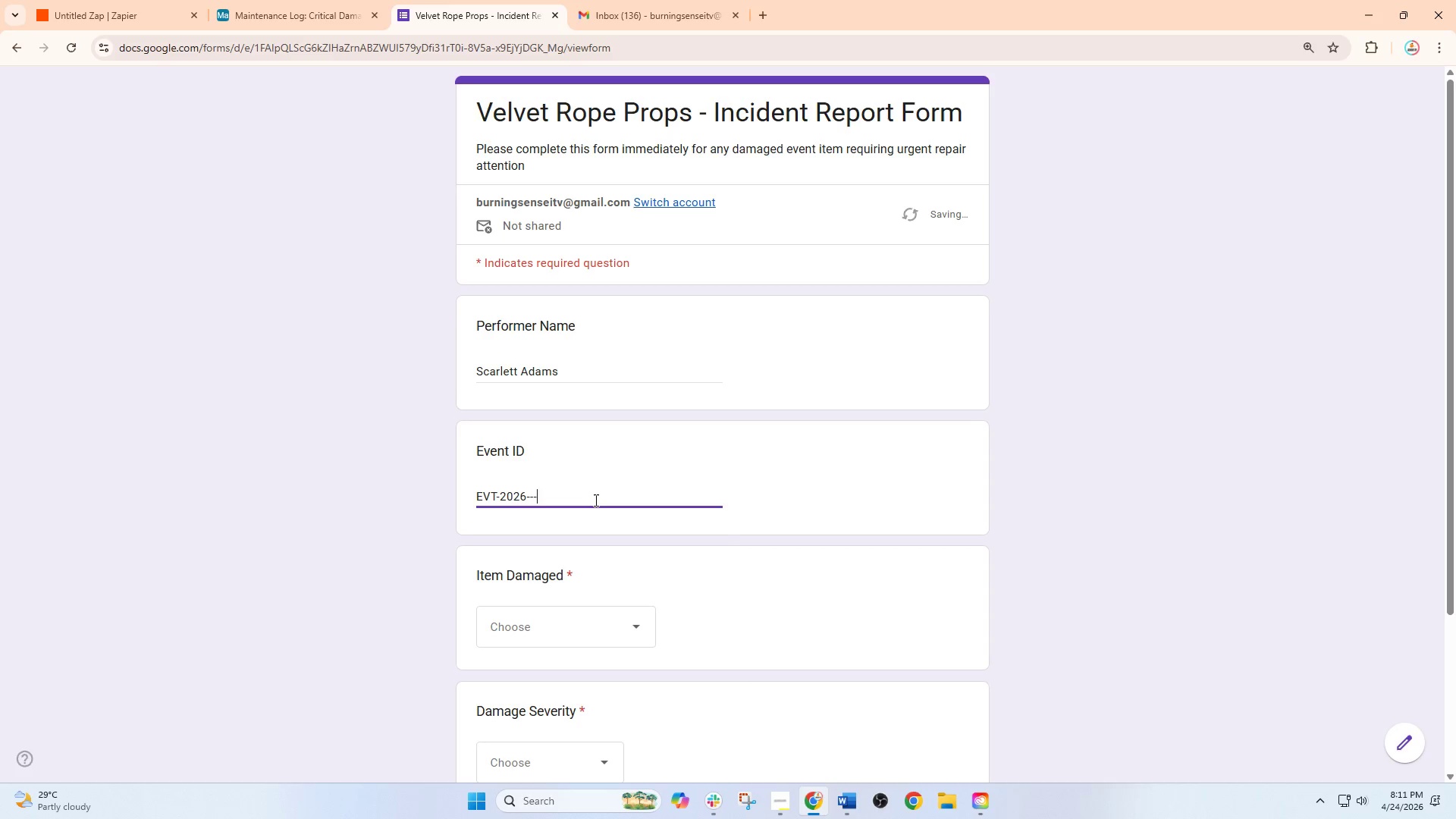 
key(Backspace)
 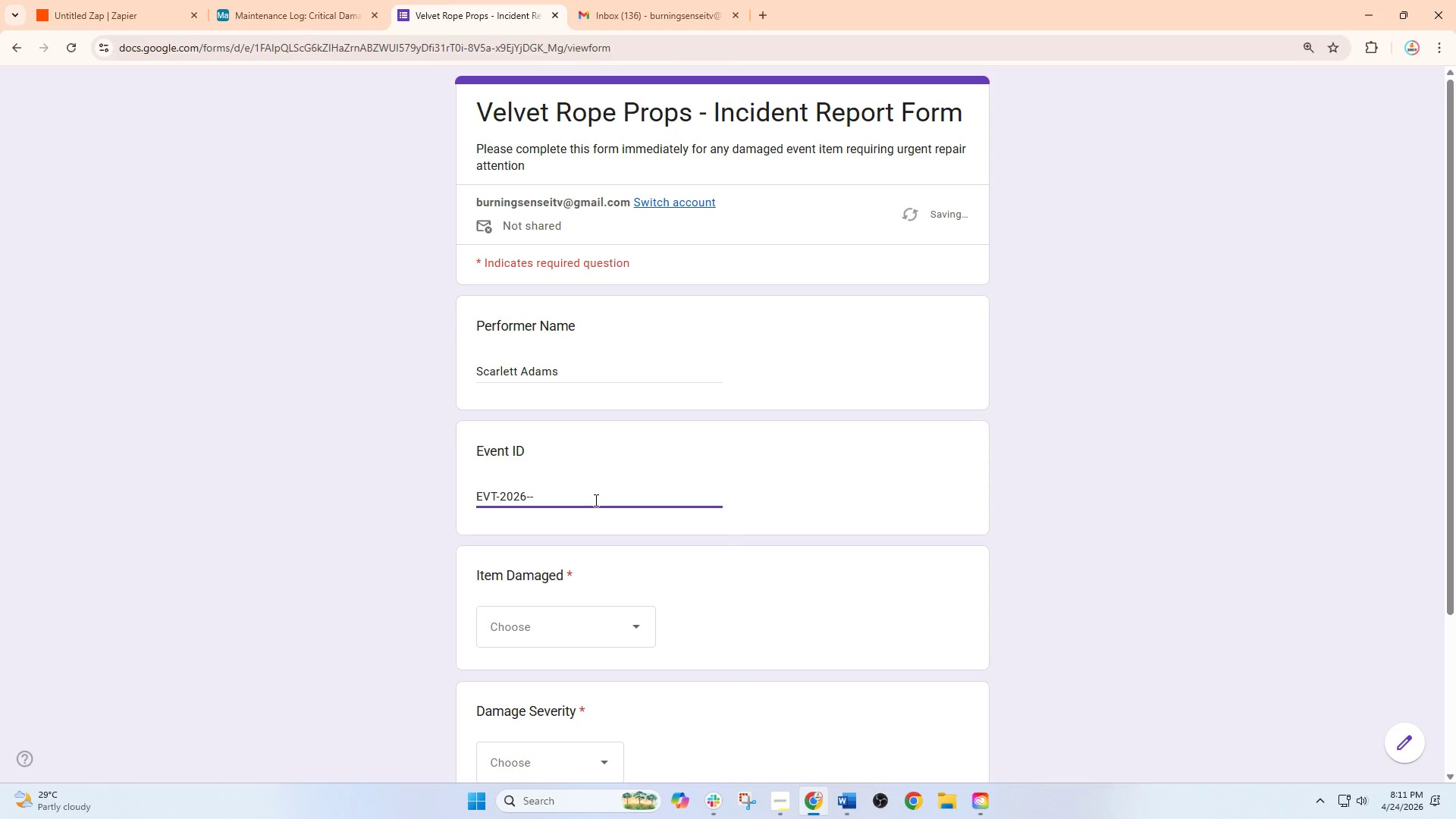 
key(Backspace)
 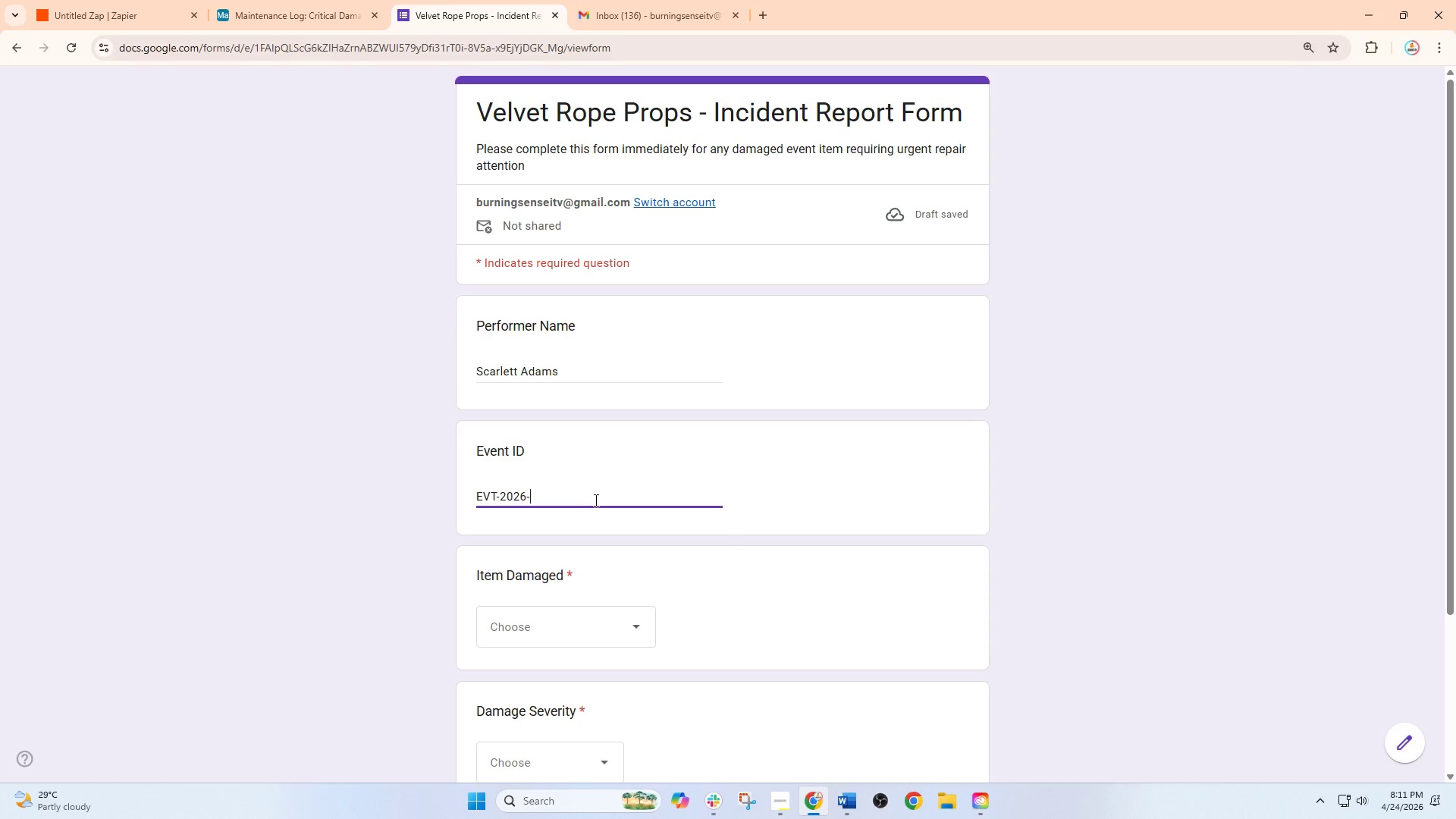 
type(23)
 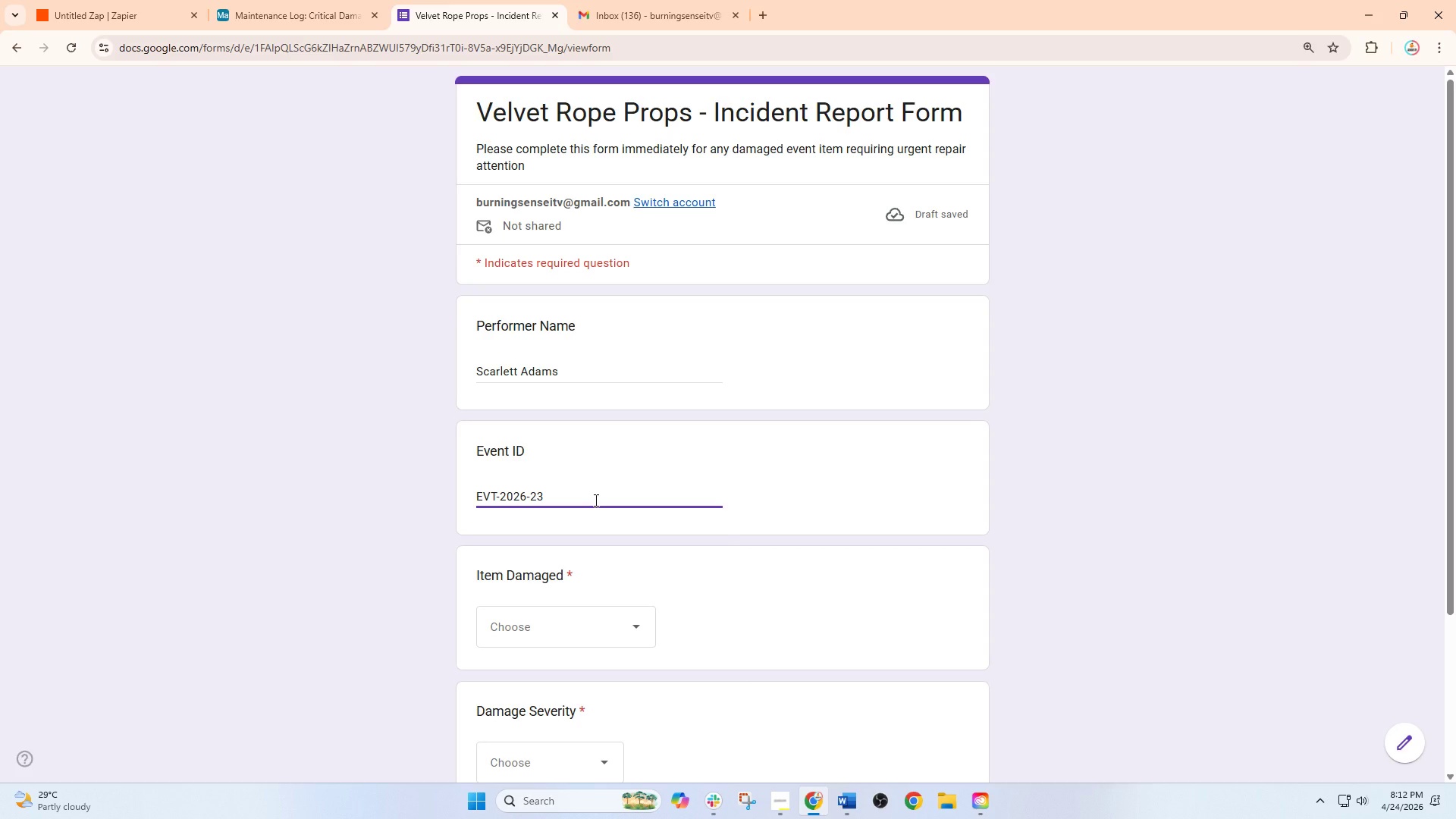 
hold_key(key=4, duration=0.33)
 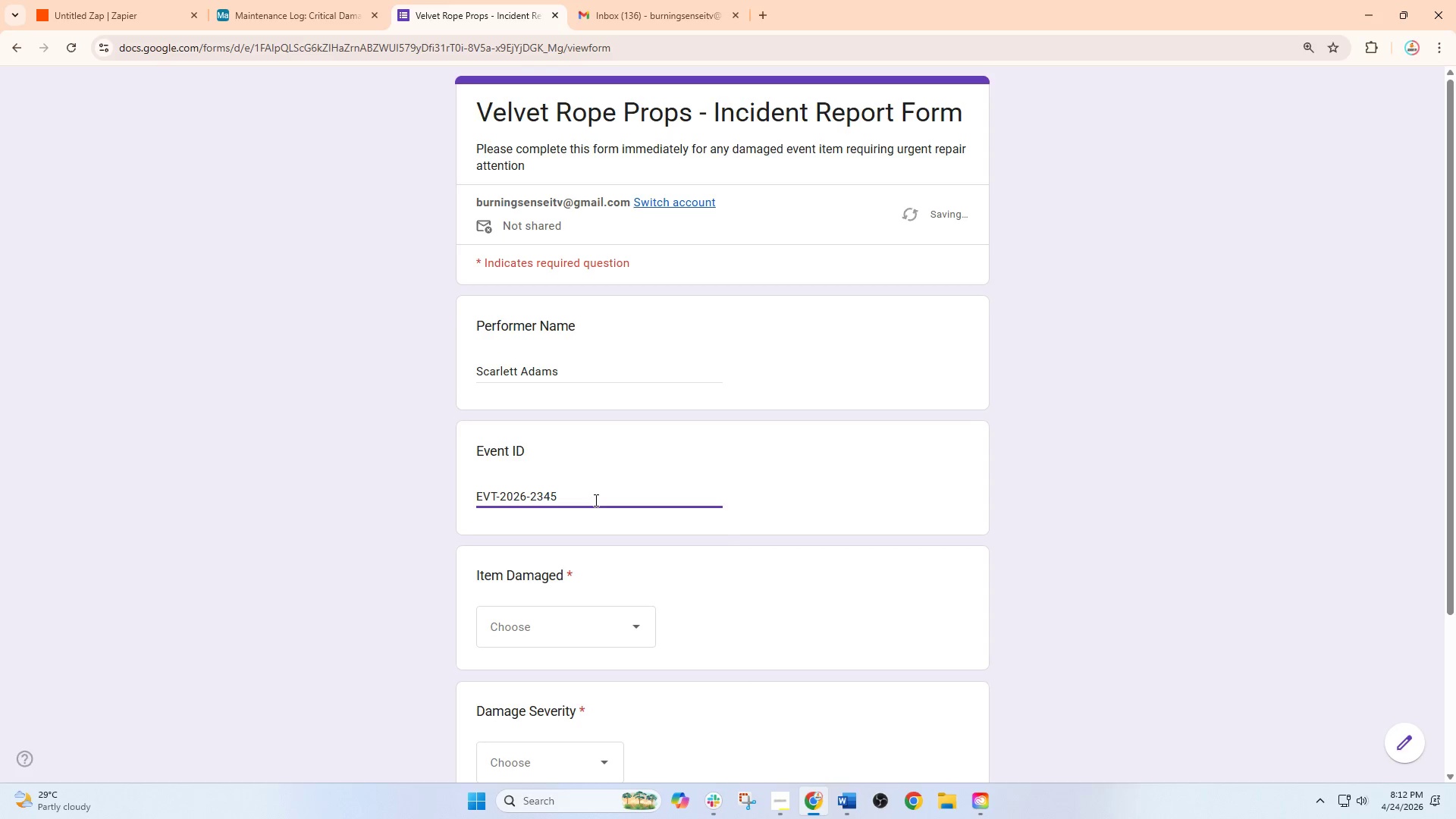 
key(5)
 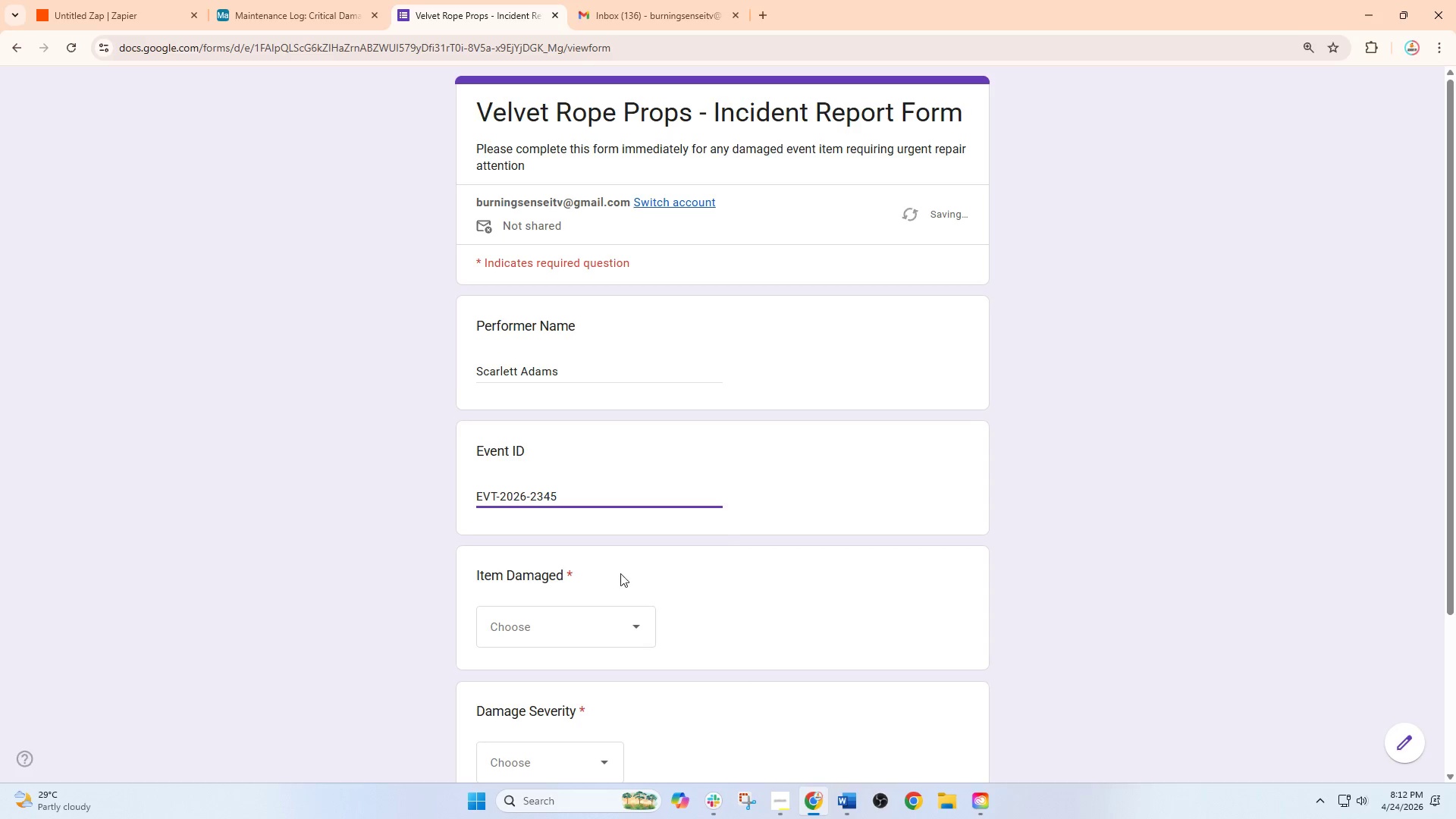 
left_click([642, 617])
 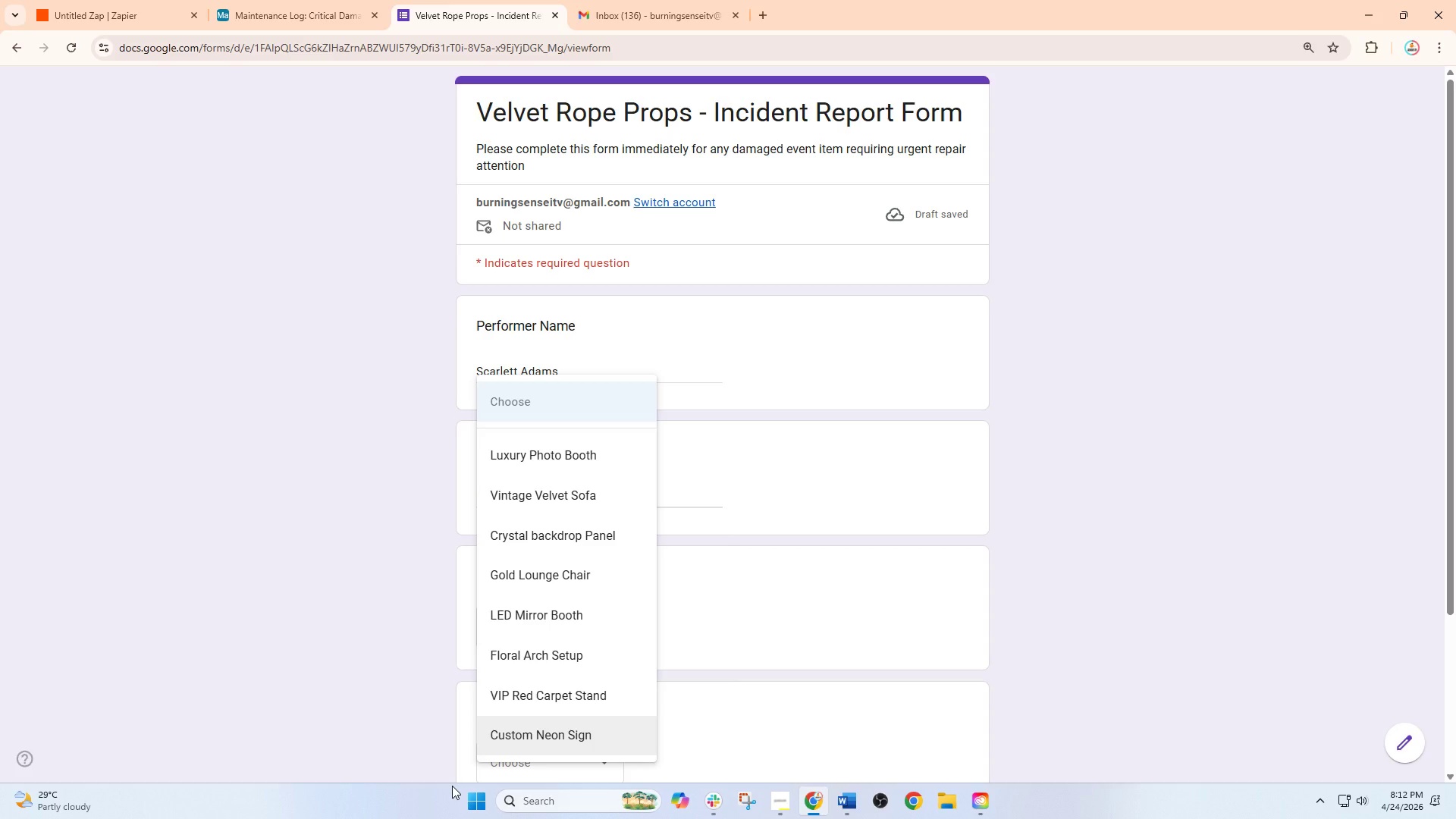 
wait(16.83)
 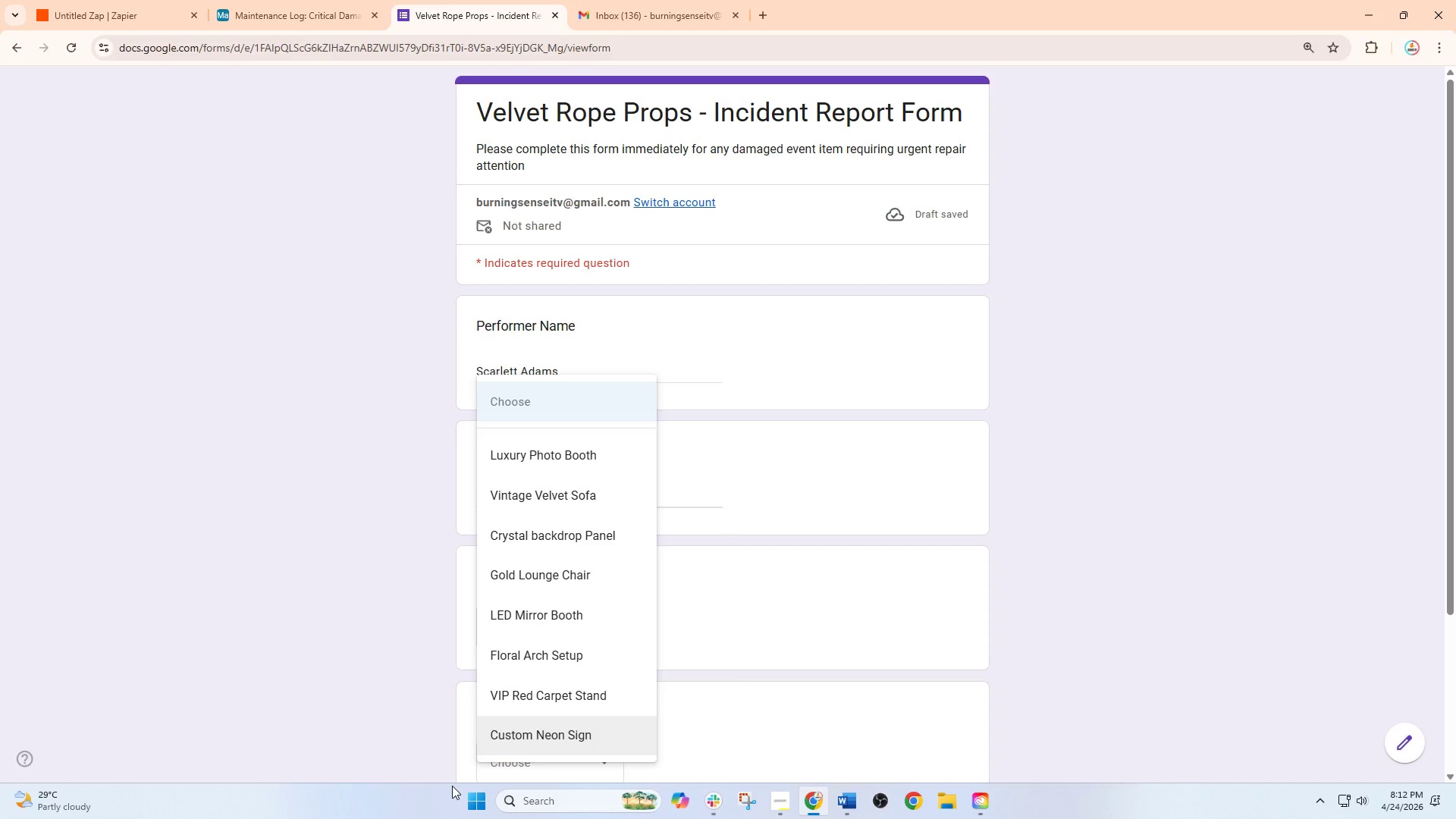 
left_click([601, 761])
 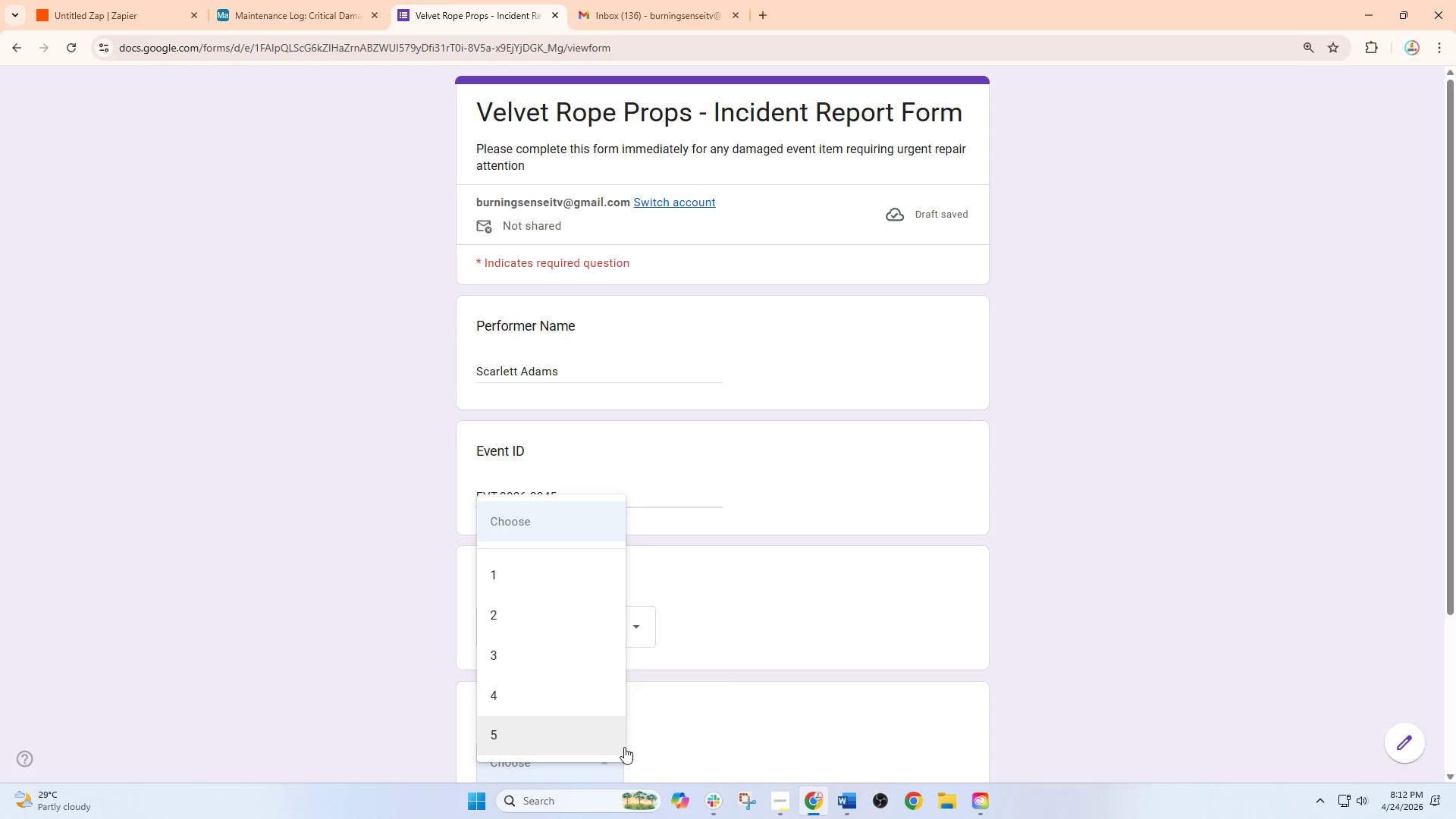 
wait(5.12)
 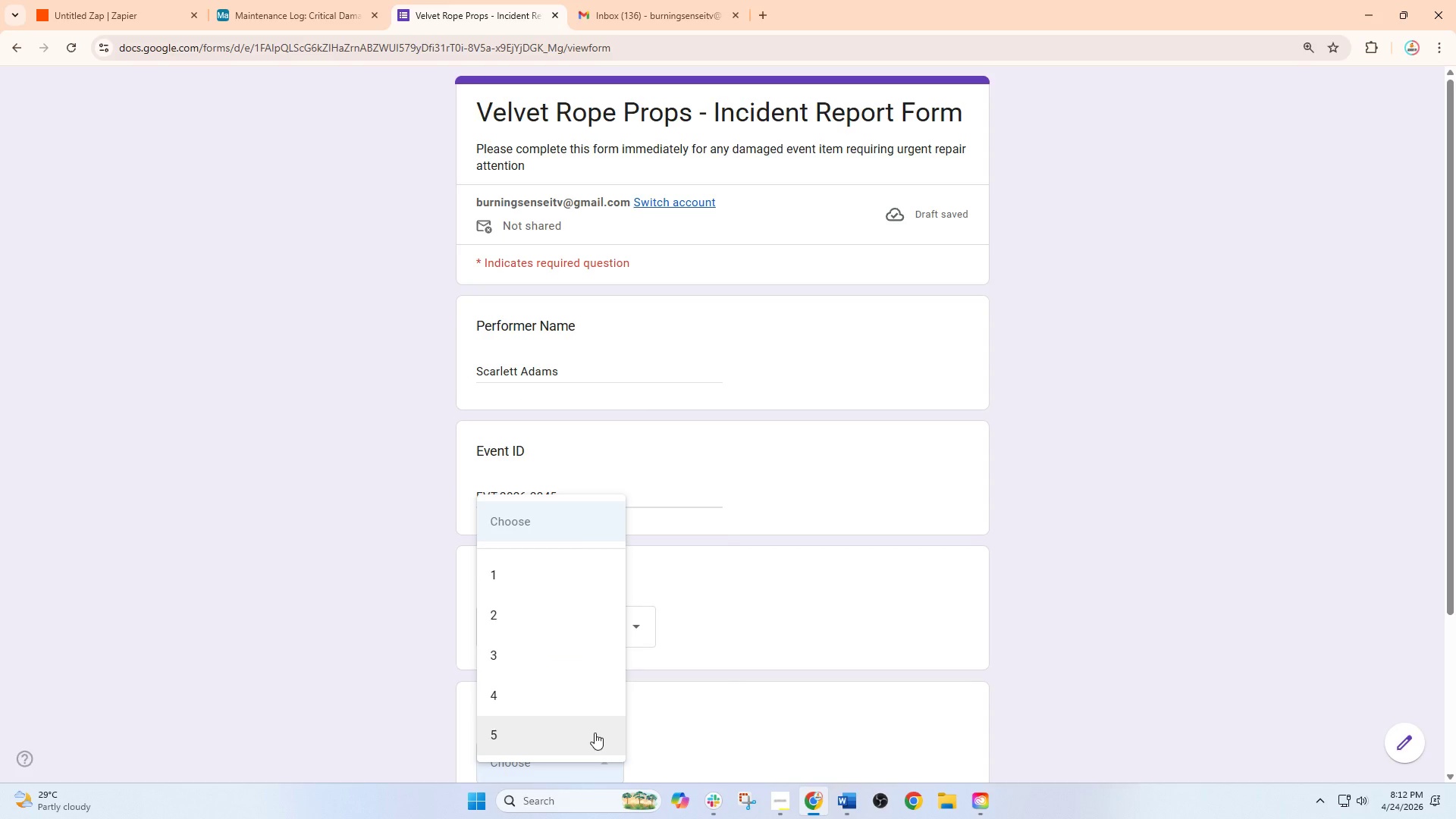 
left_click([609, 650])
 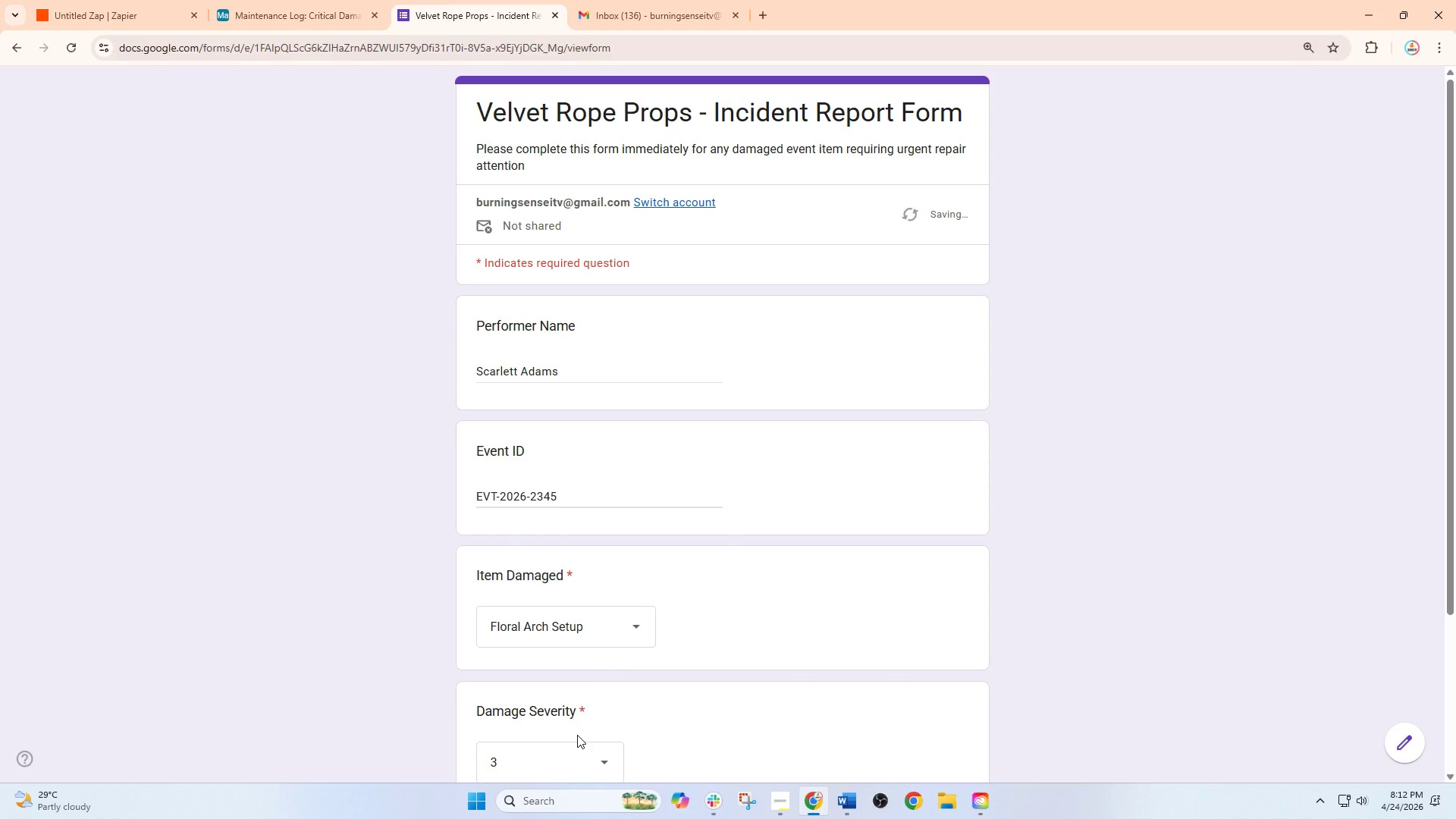 
scroll: coordinate [577, 735], scroll_direction: down, amount: 2.0
 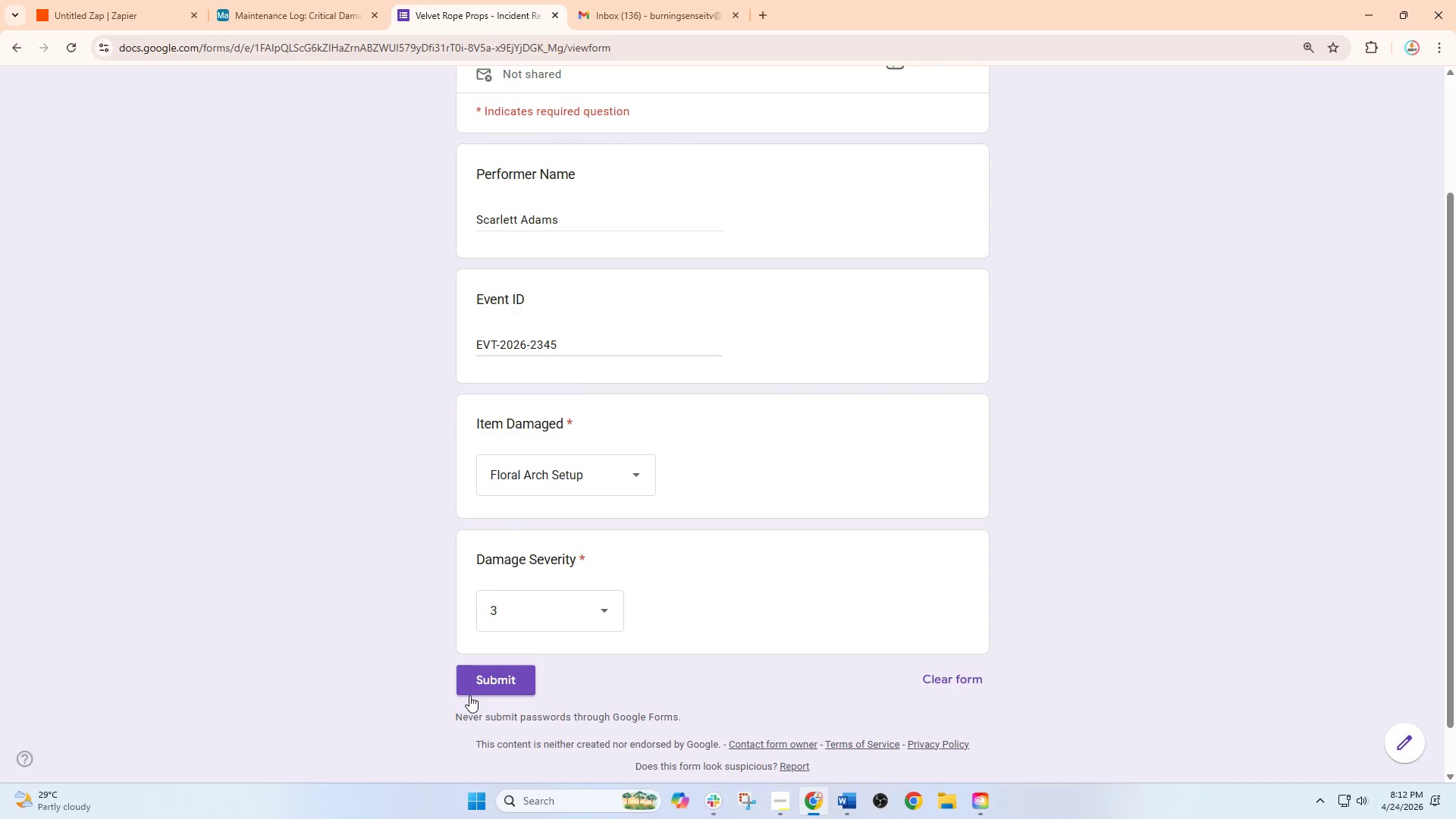 
left_click([469, 695])
 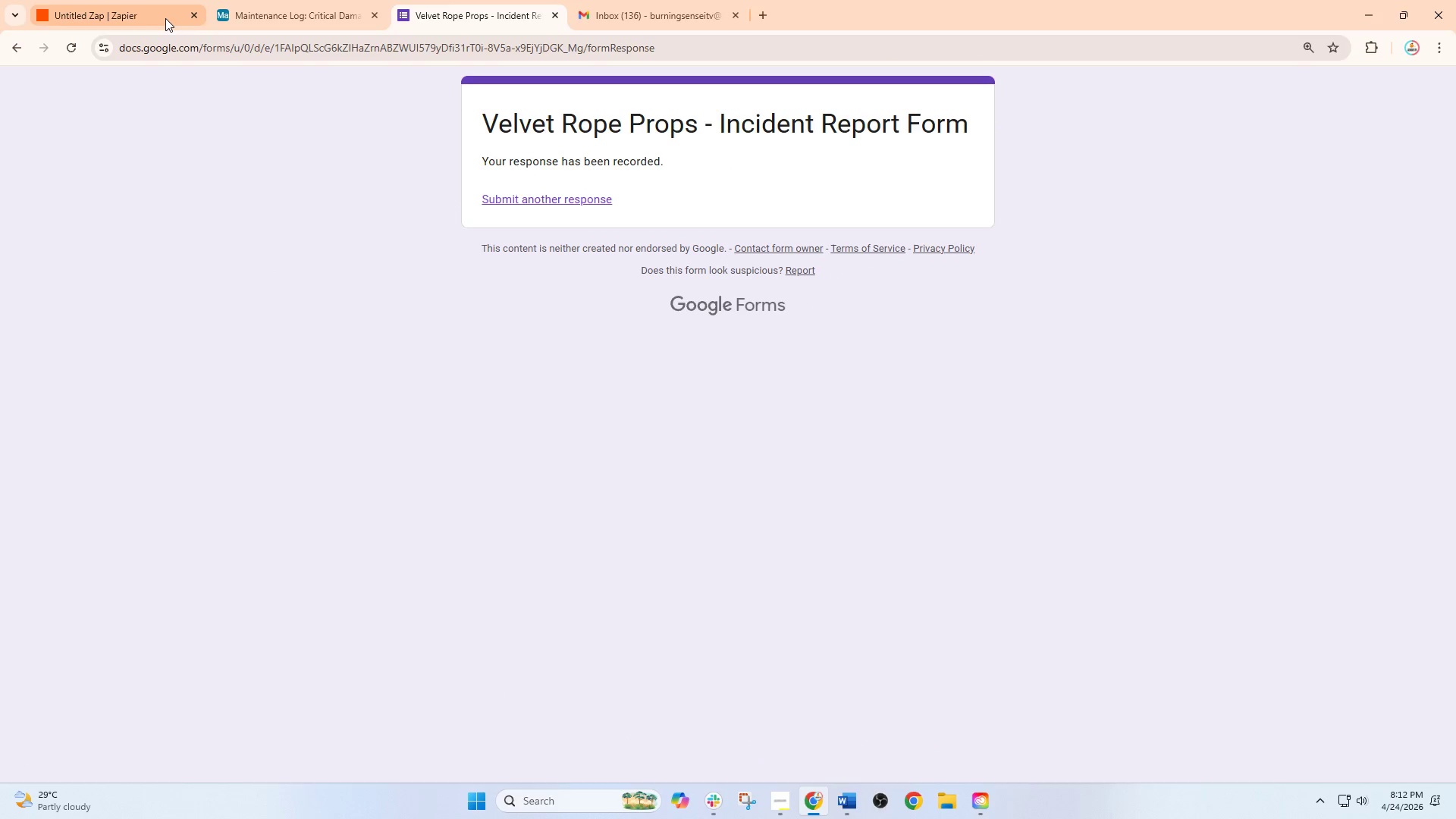 
wait(5.31)
 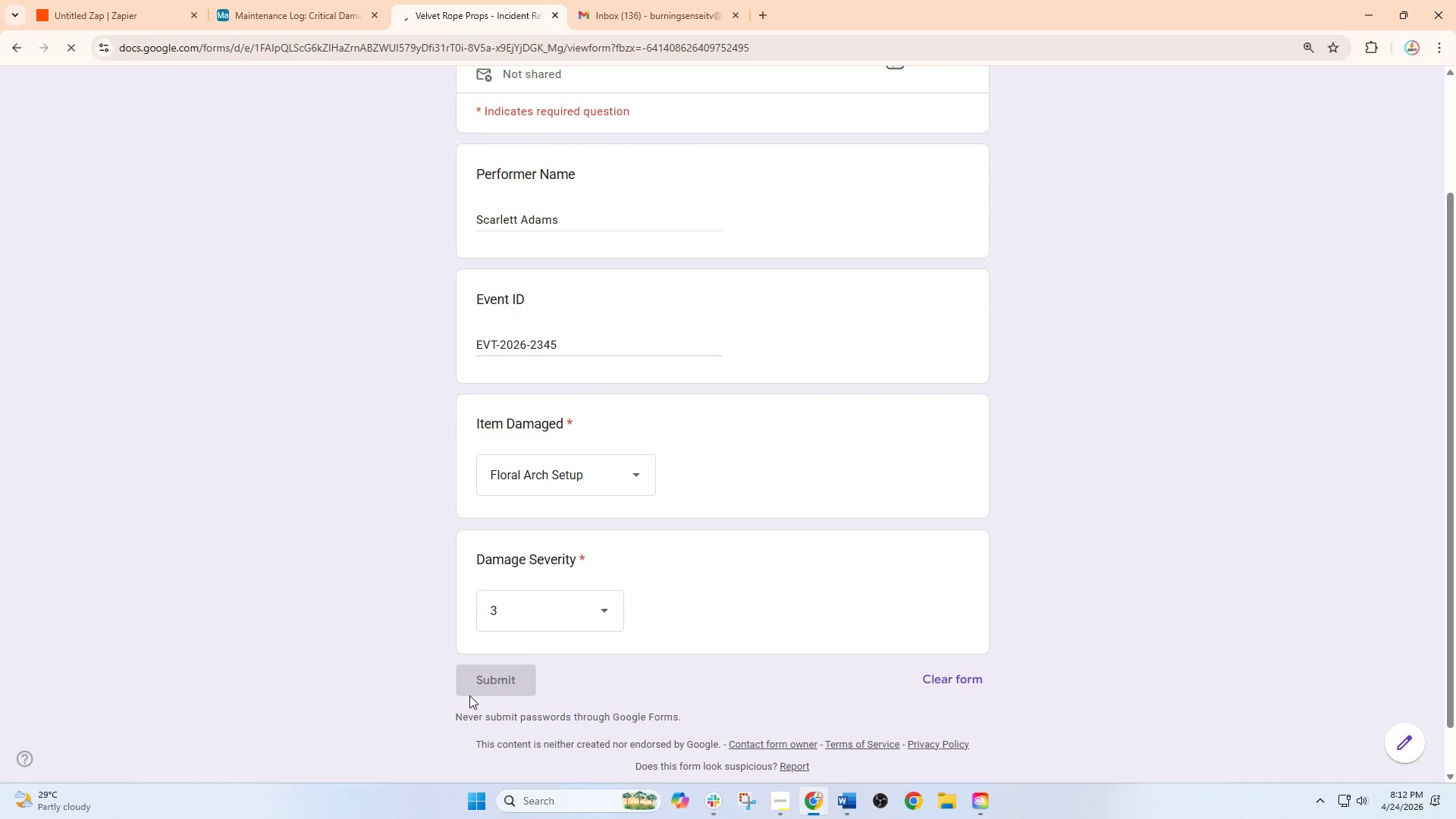 
left_click([165, 18])
 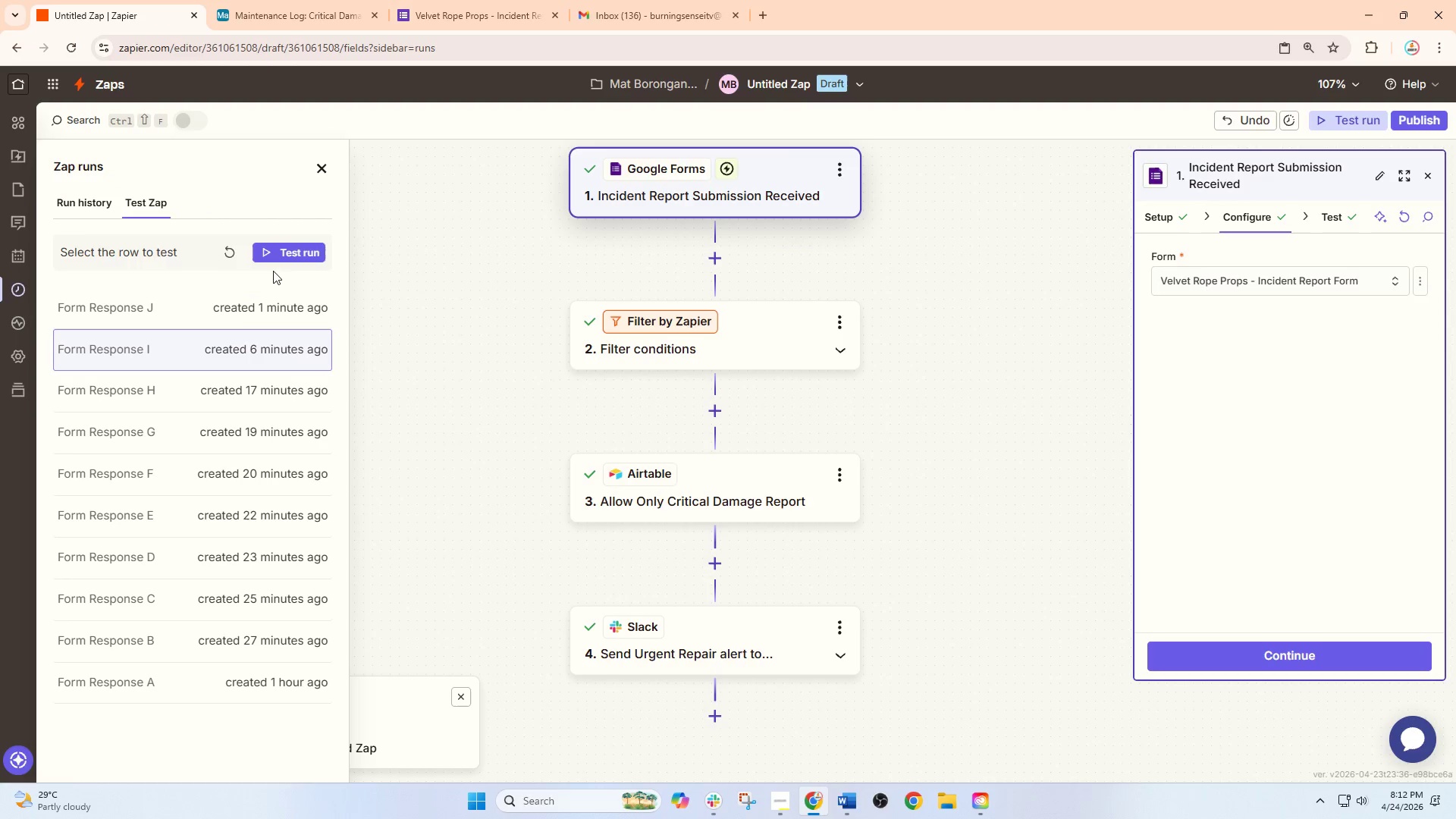 
wait(10.64)
 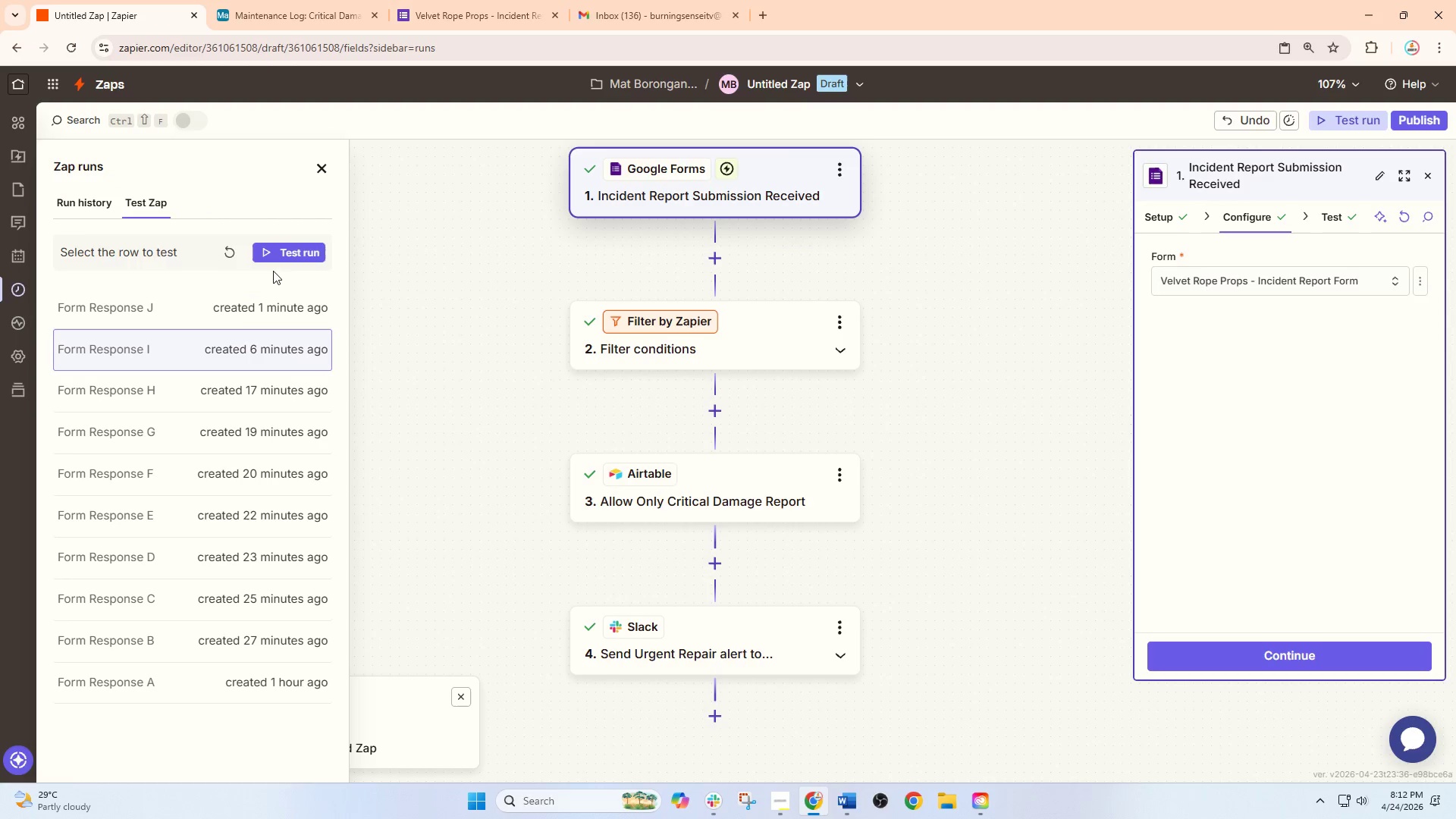 
left_click([232, 243])
 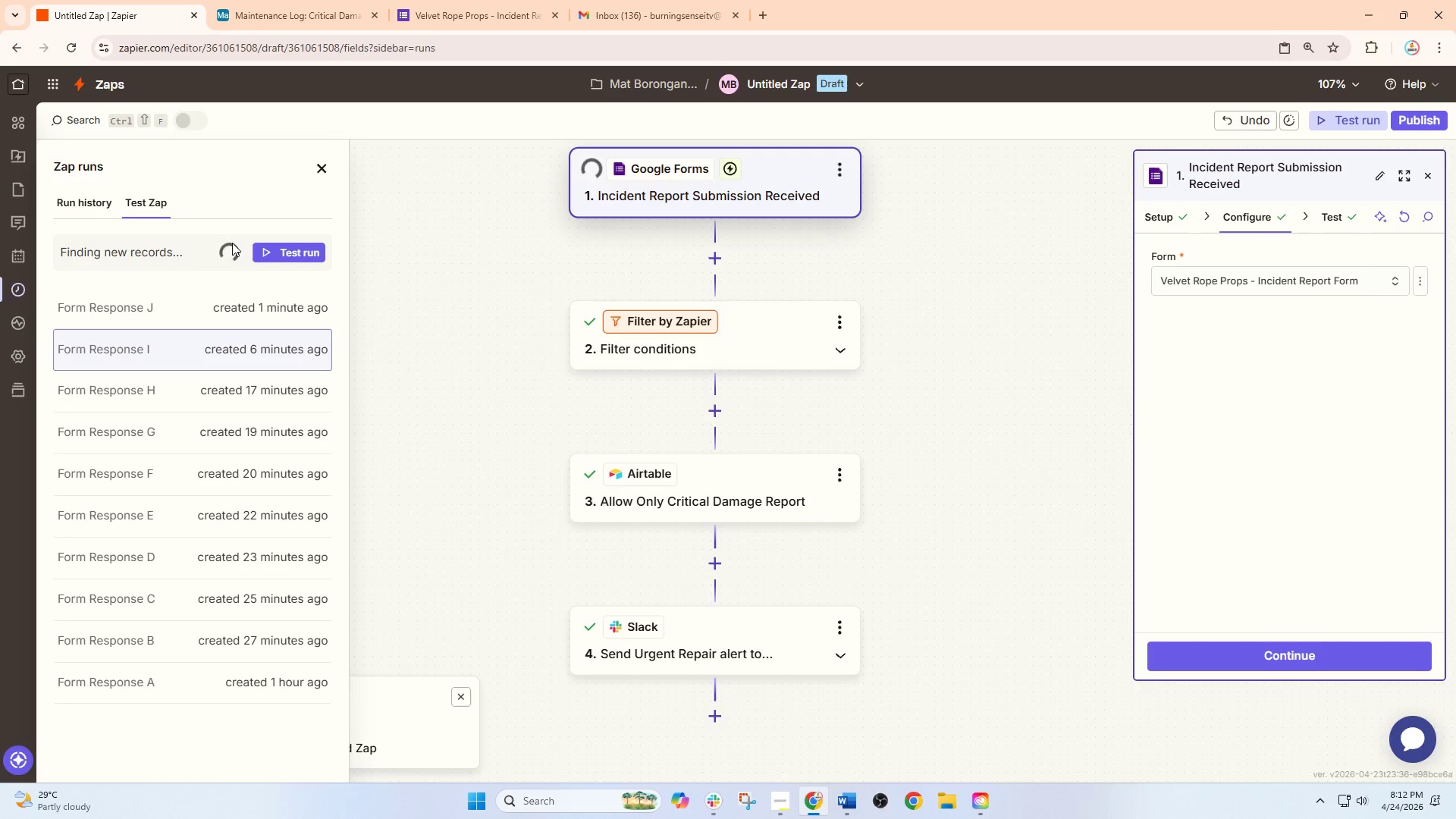 
mouse_move([228, 284])
 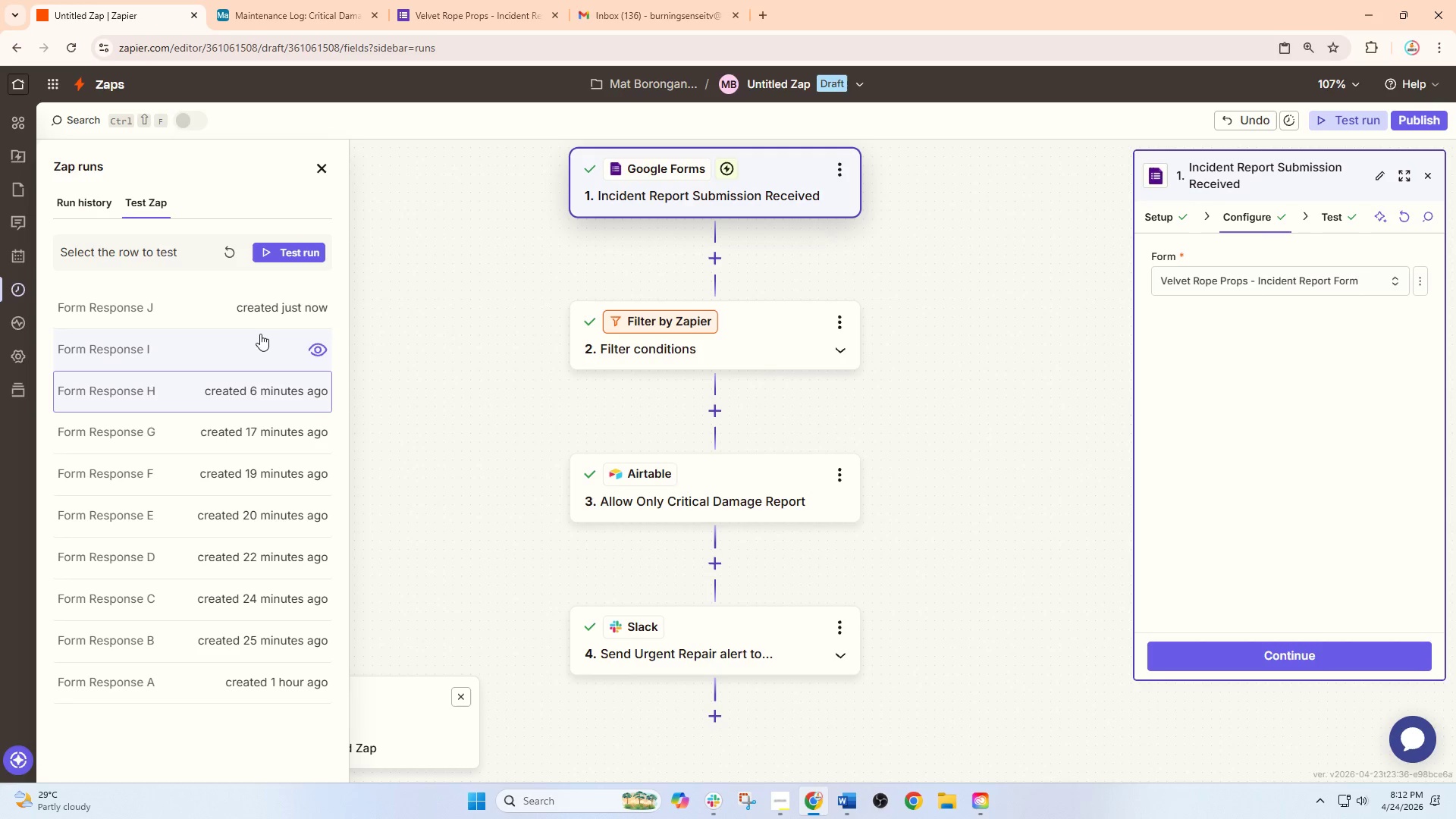 
left_click([246, 313])
 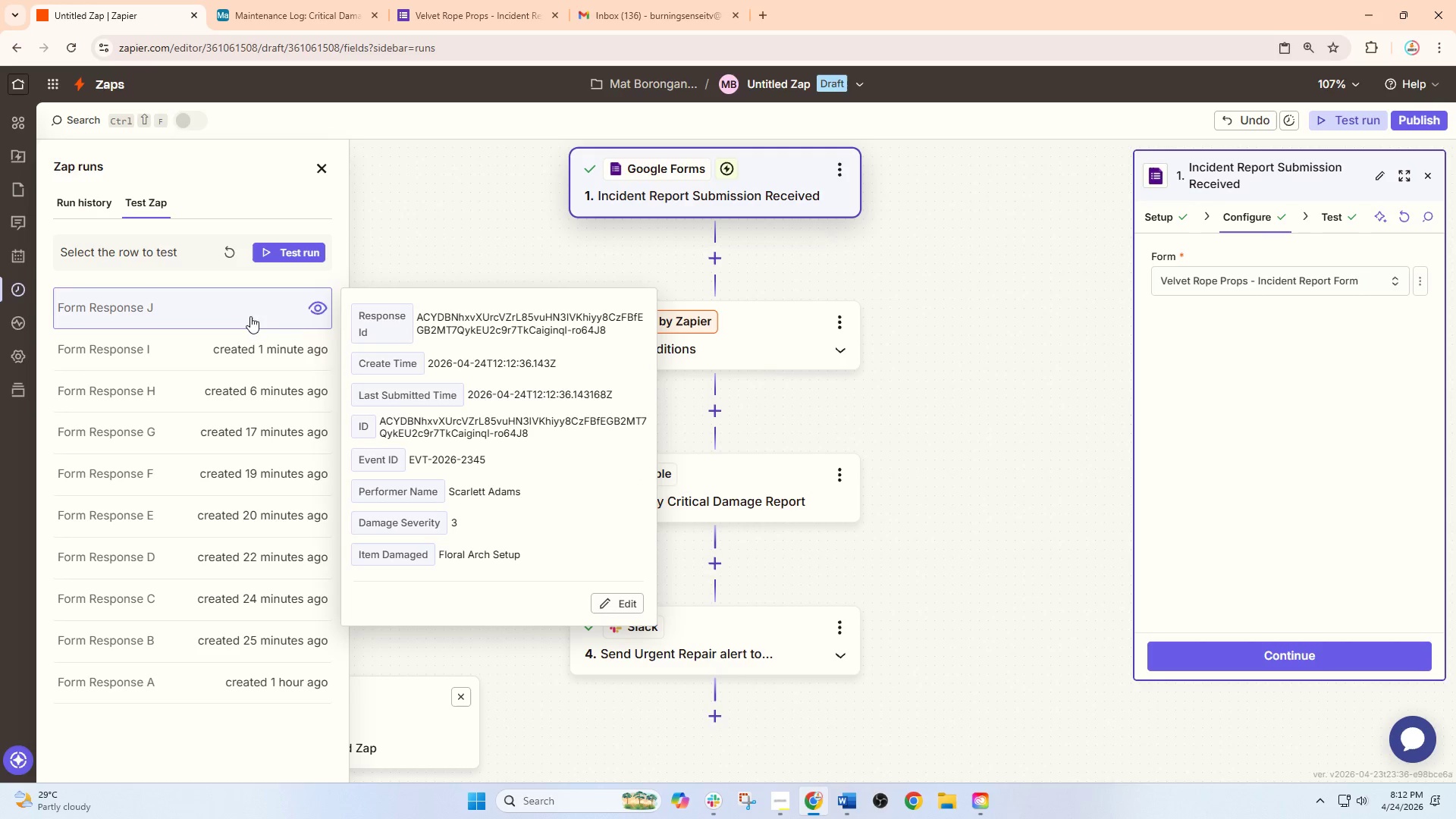 
left_click([247, 346])
 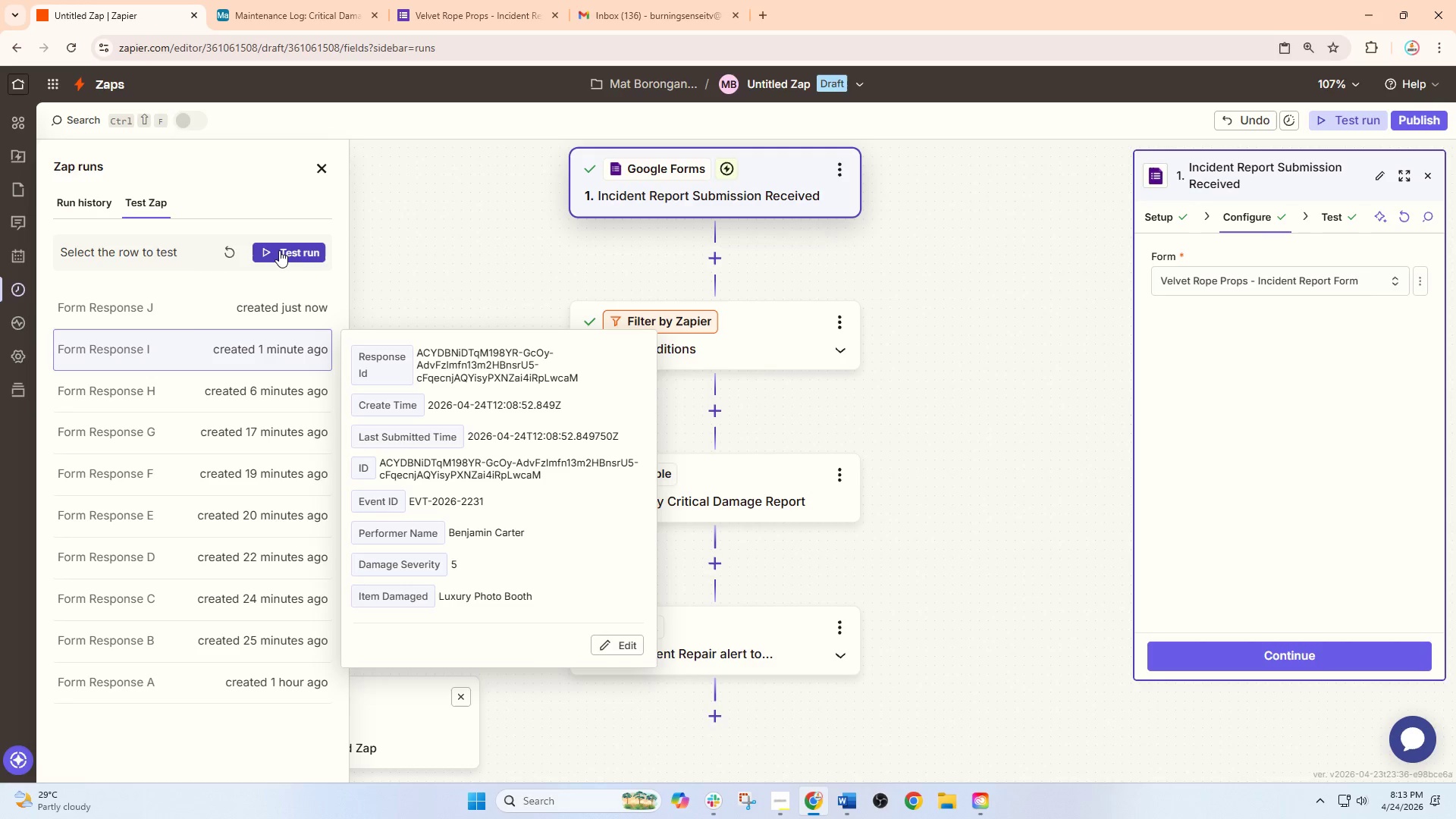 
left_click([279, 250])
 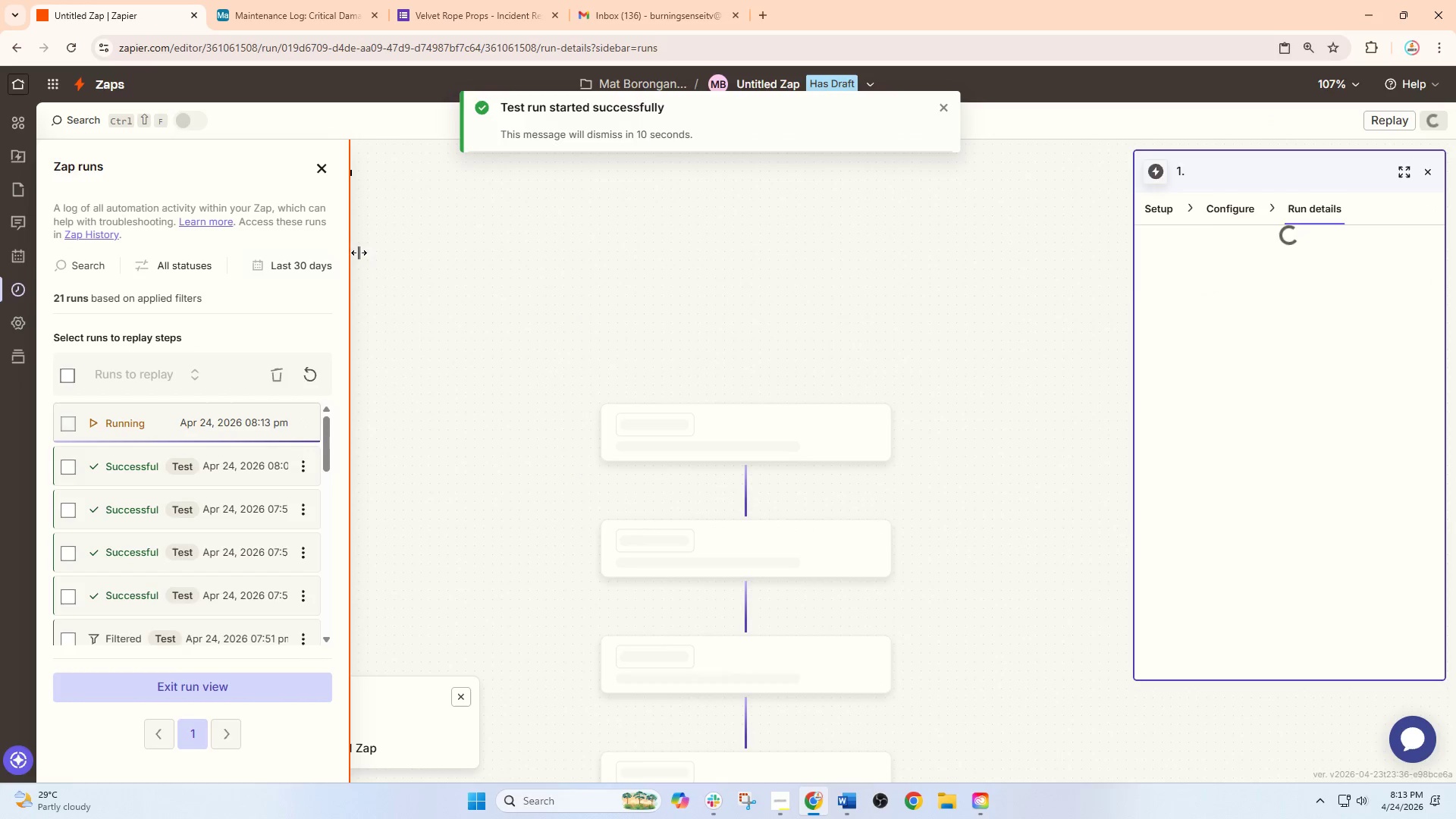 
left_click([333, 11])
 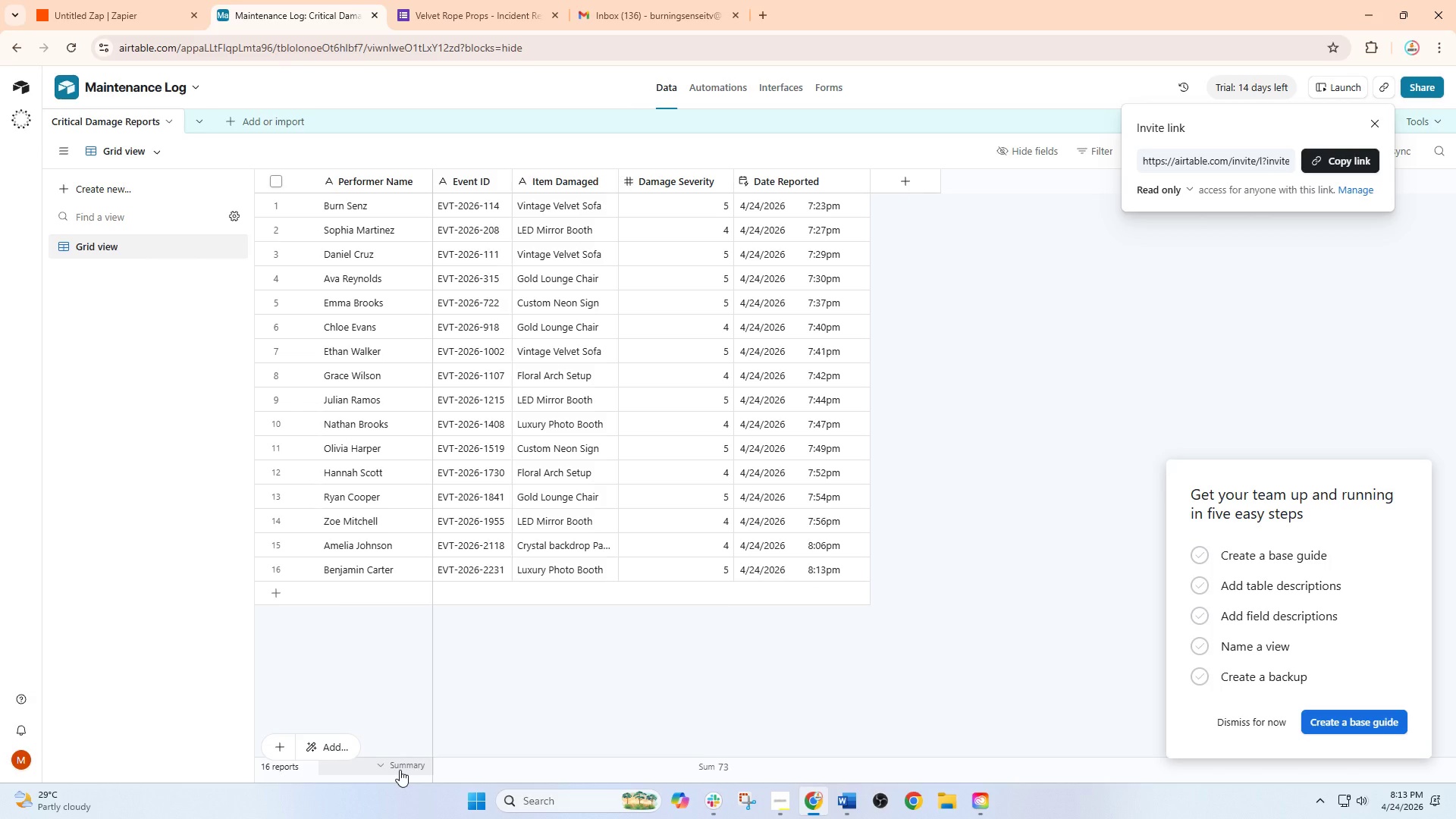 
wait(10.64)
 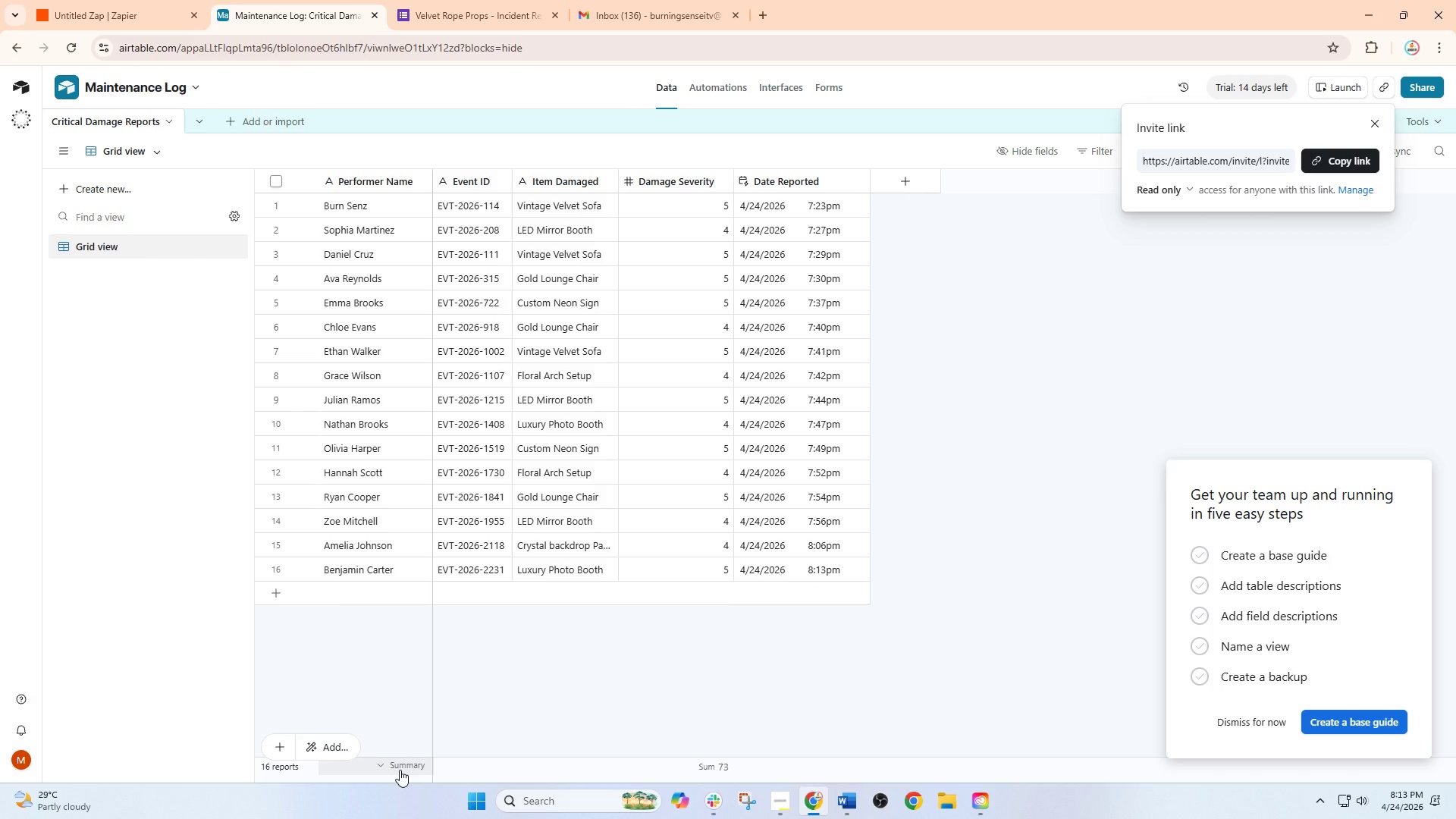 
left_click([501, 24])
 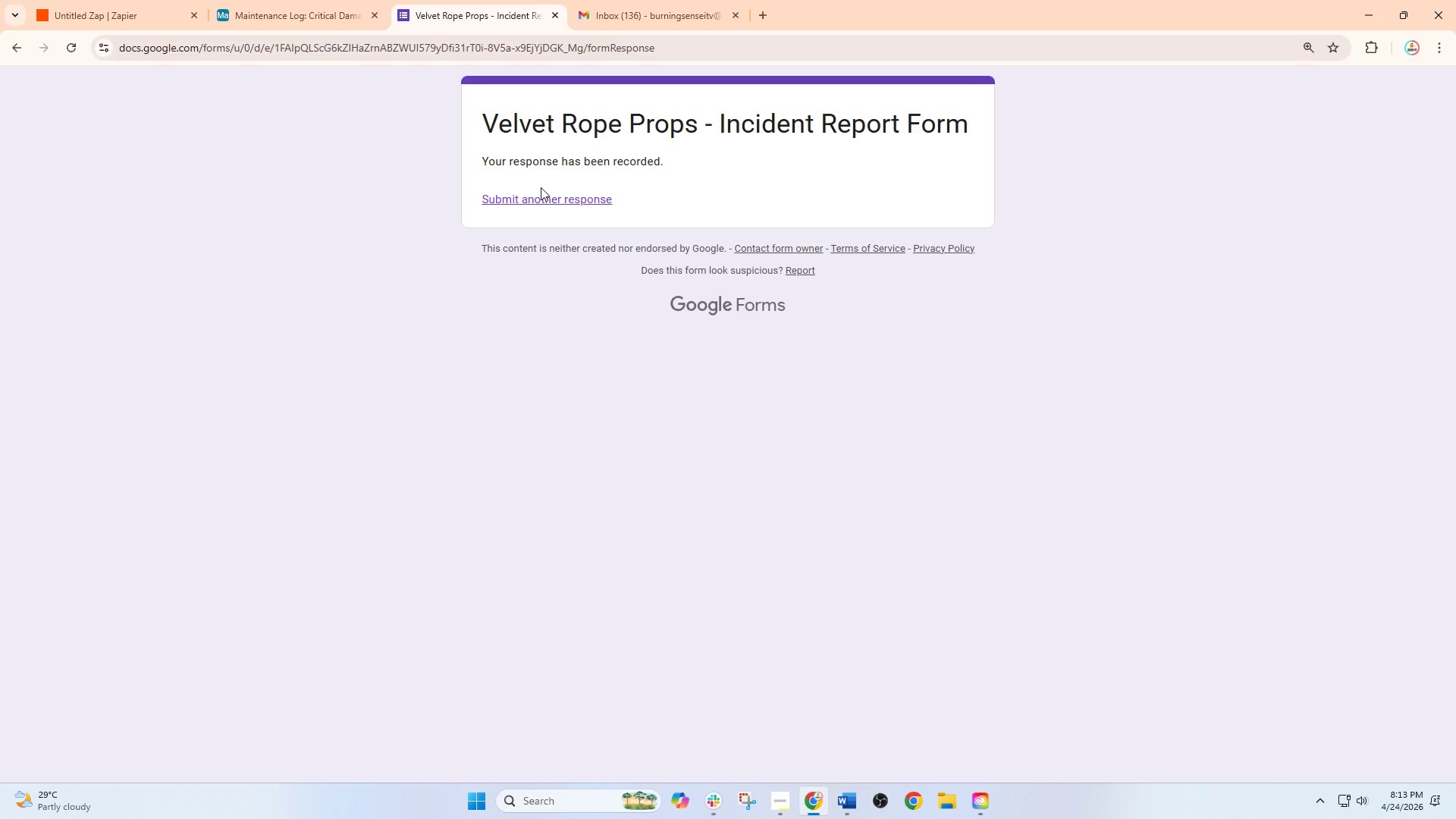 
left_click([532, 196])
 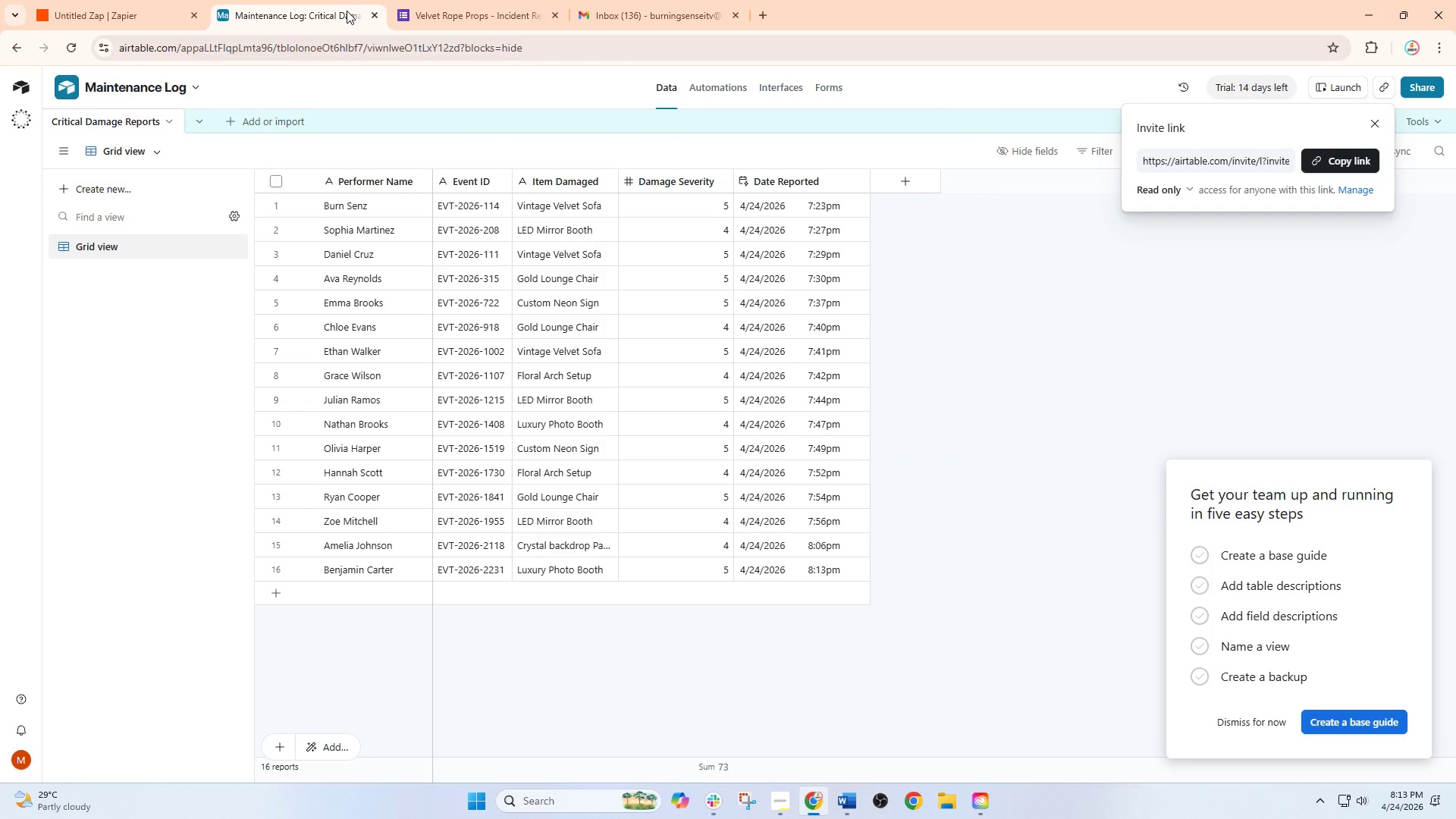 
wait(5.33)
 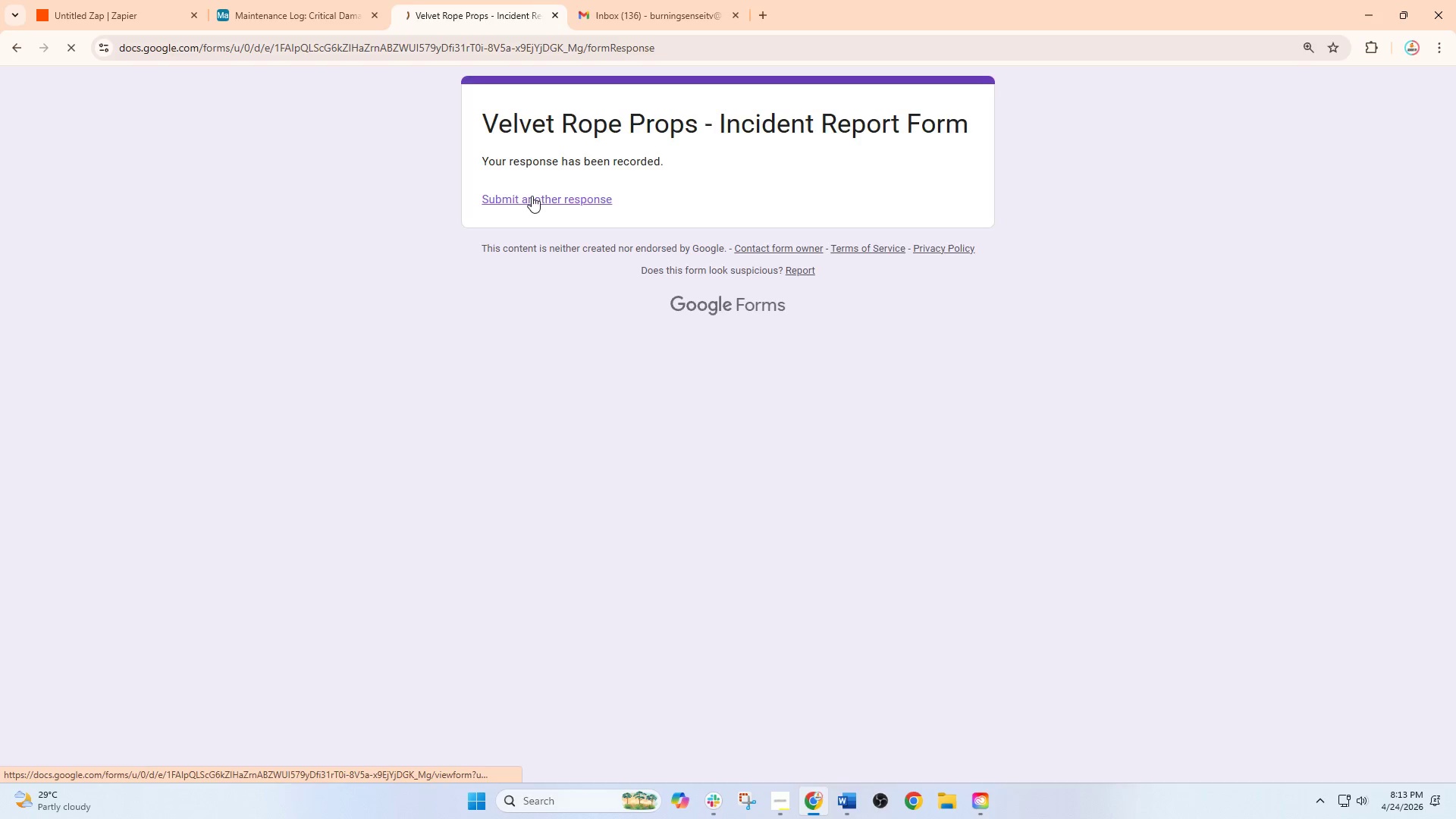 
left_click([421, 2])
 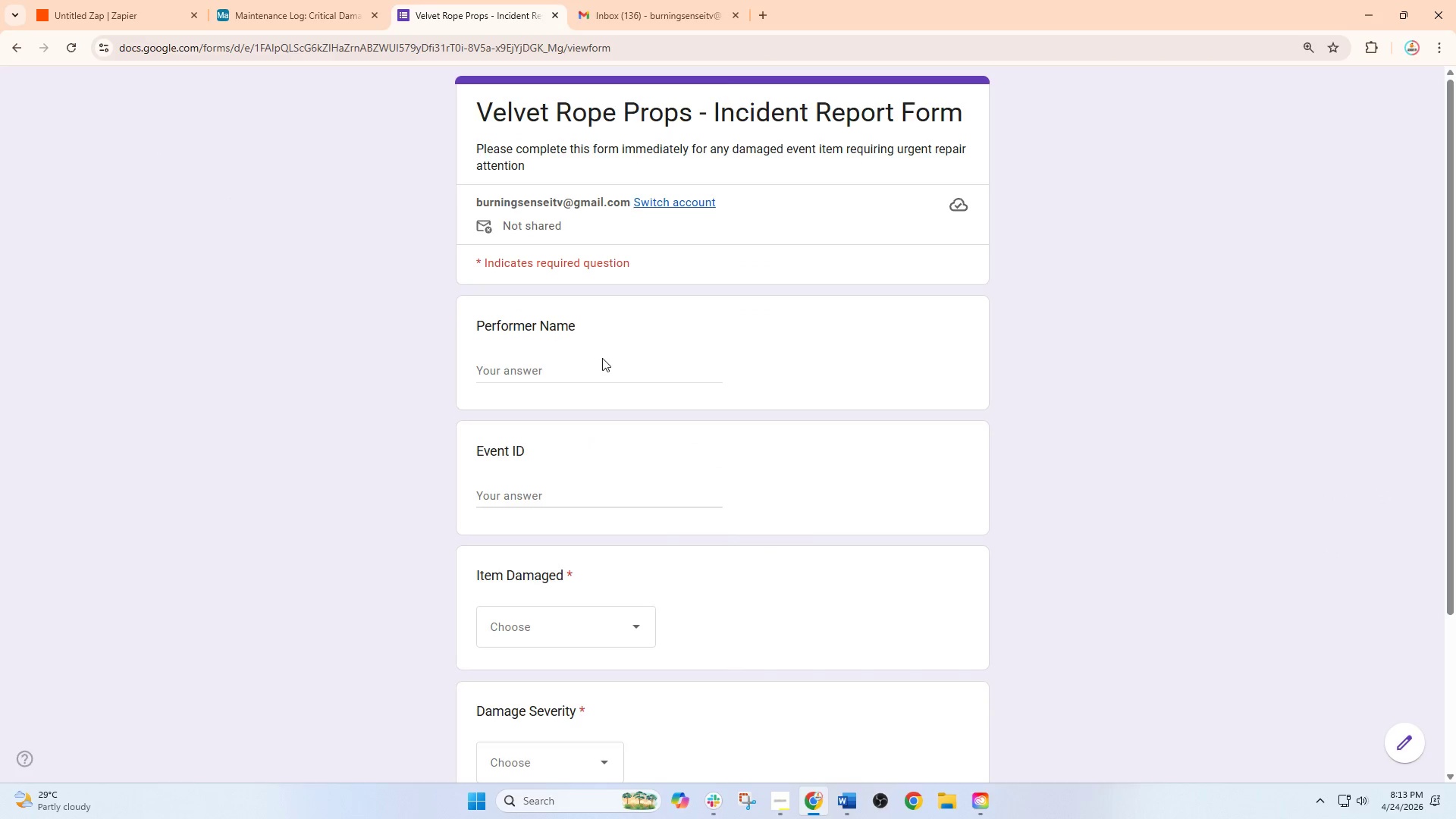 
left_click([601, 362])
 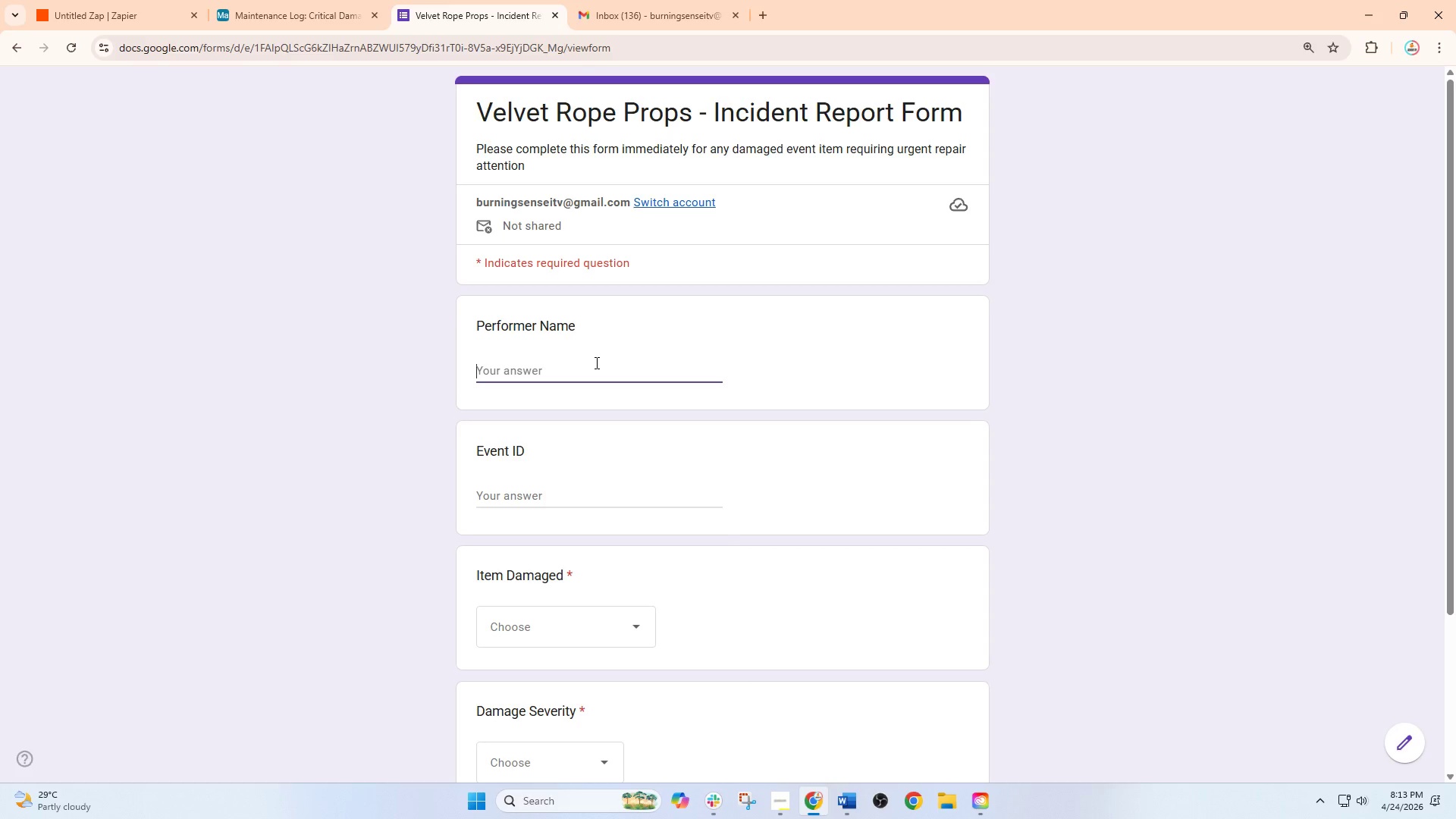 
wait(19.7)
 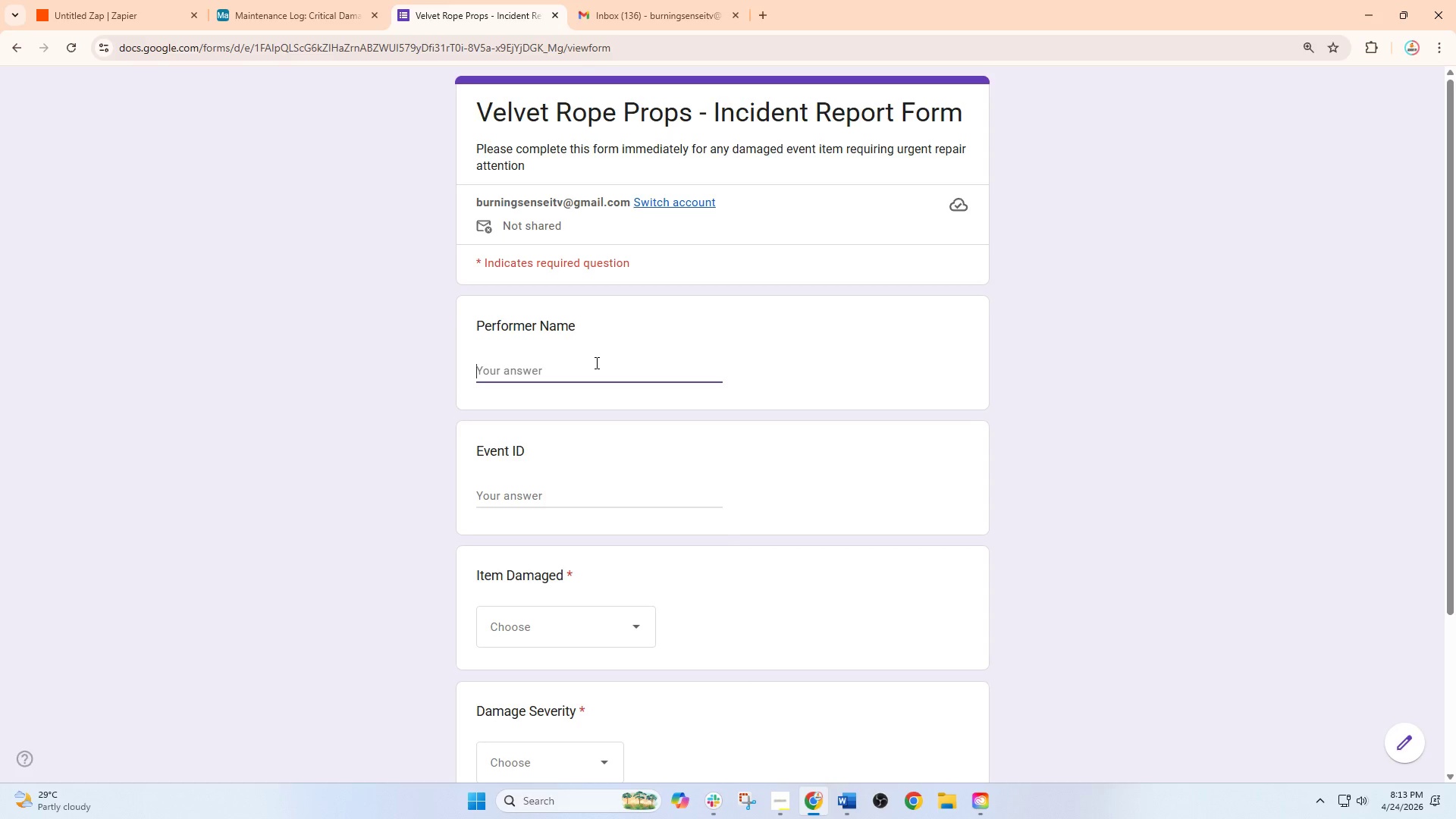 
type(Elijah TURNER)
 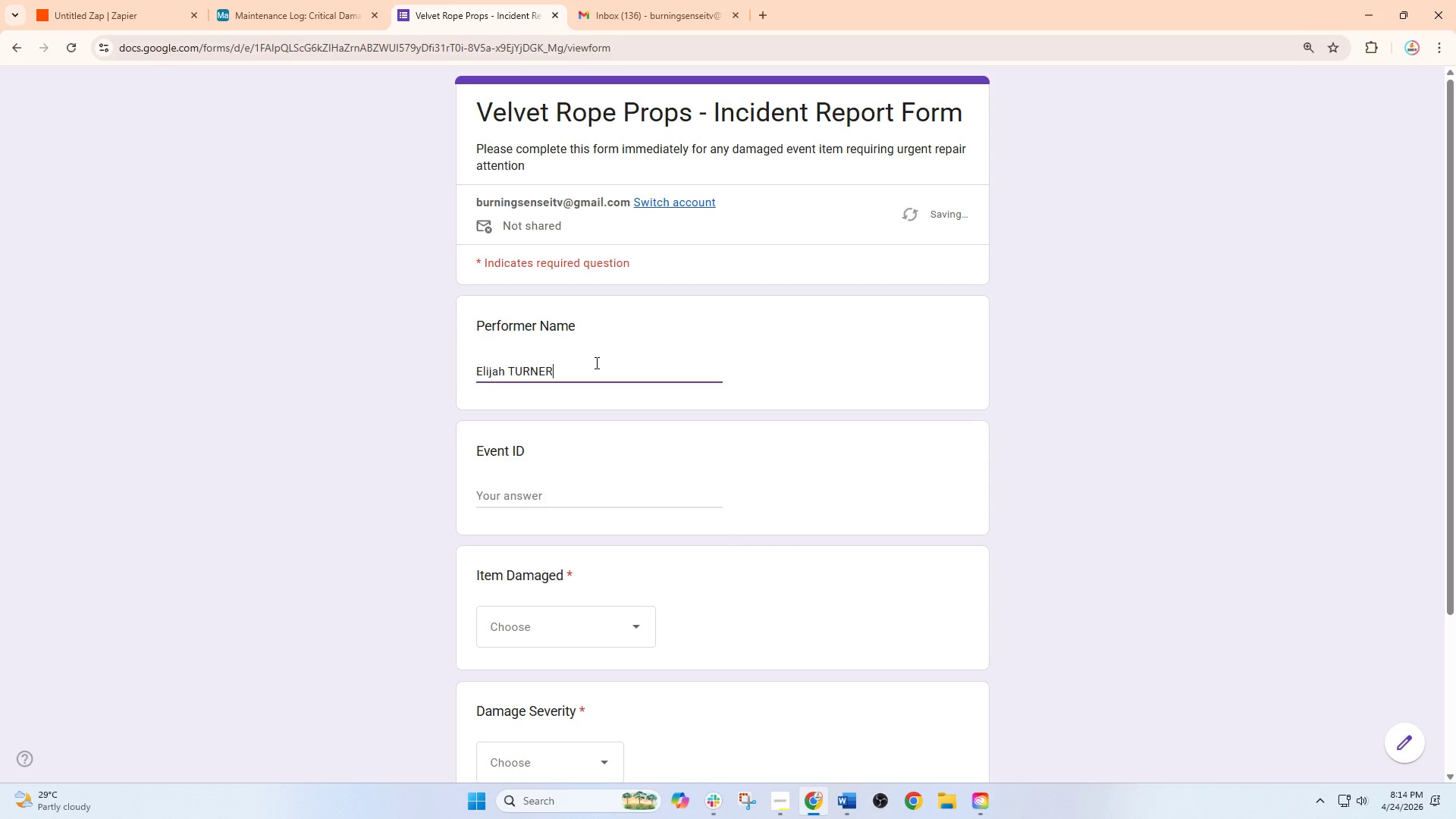 
hold_key(key=Backspace, duration=0.62)
 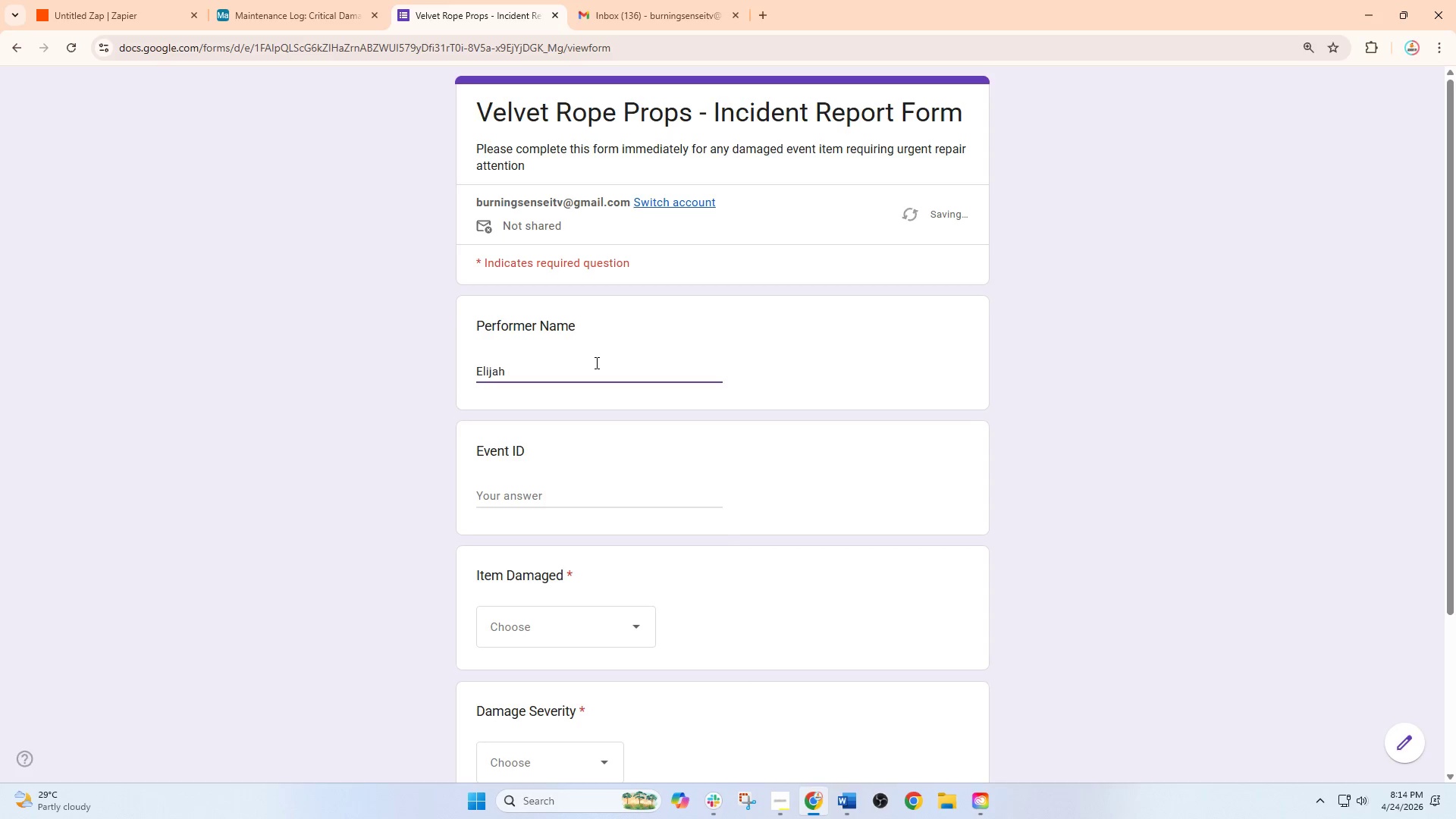 
key(Backspace)
type(Turner)
 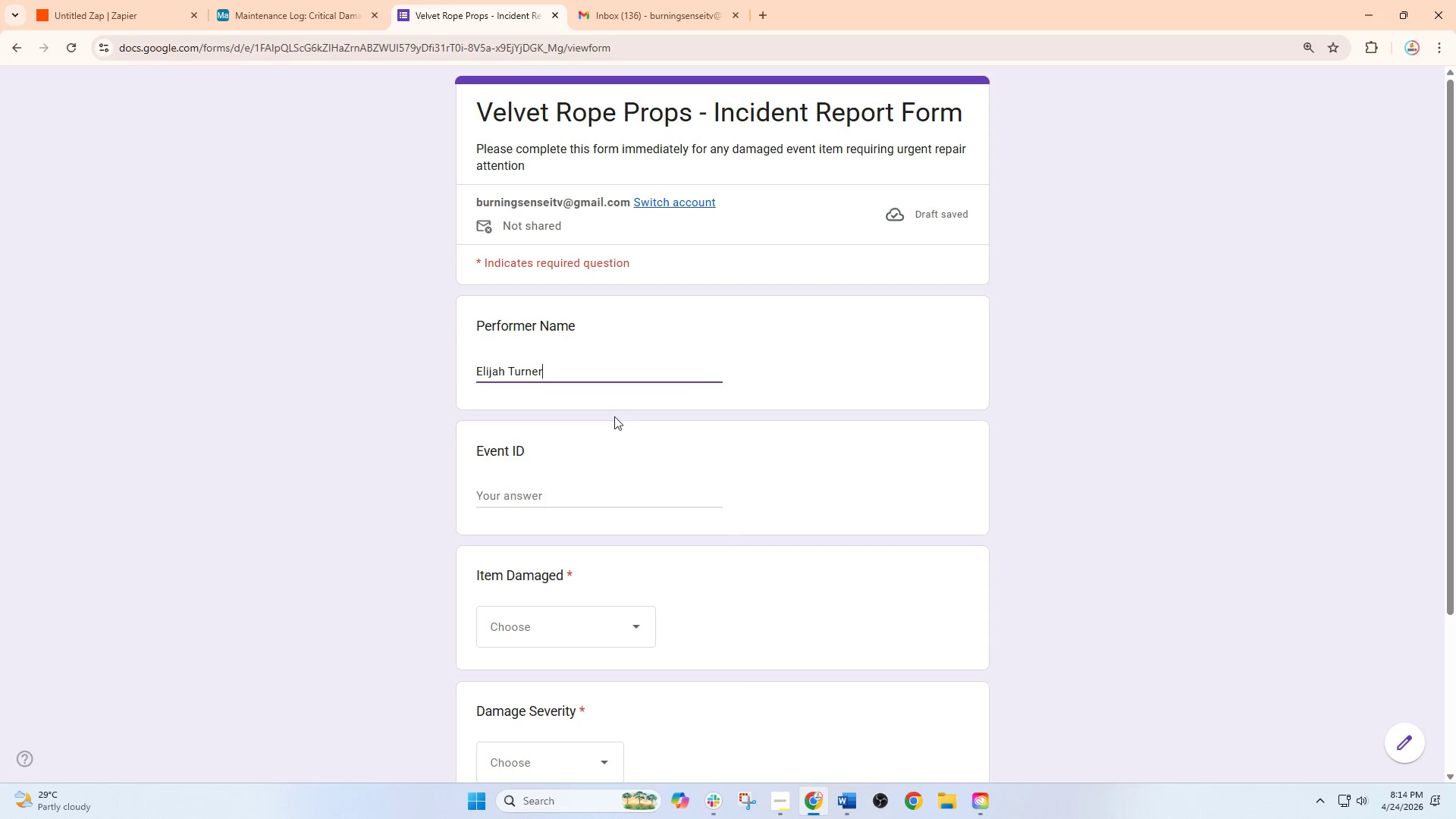 
wait(6.05)
 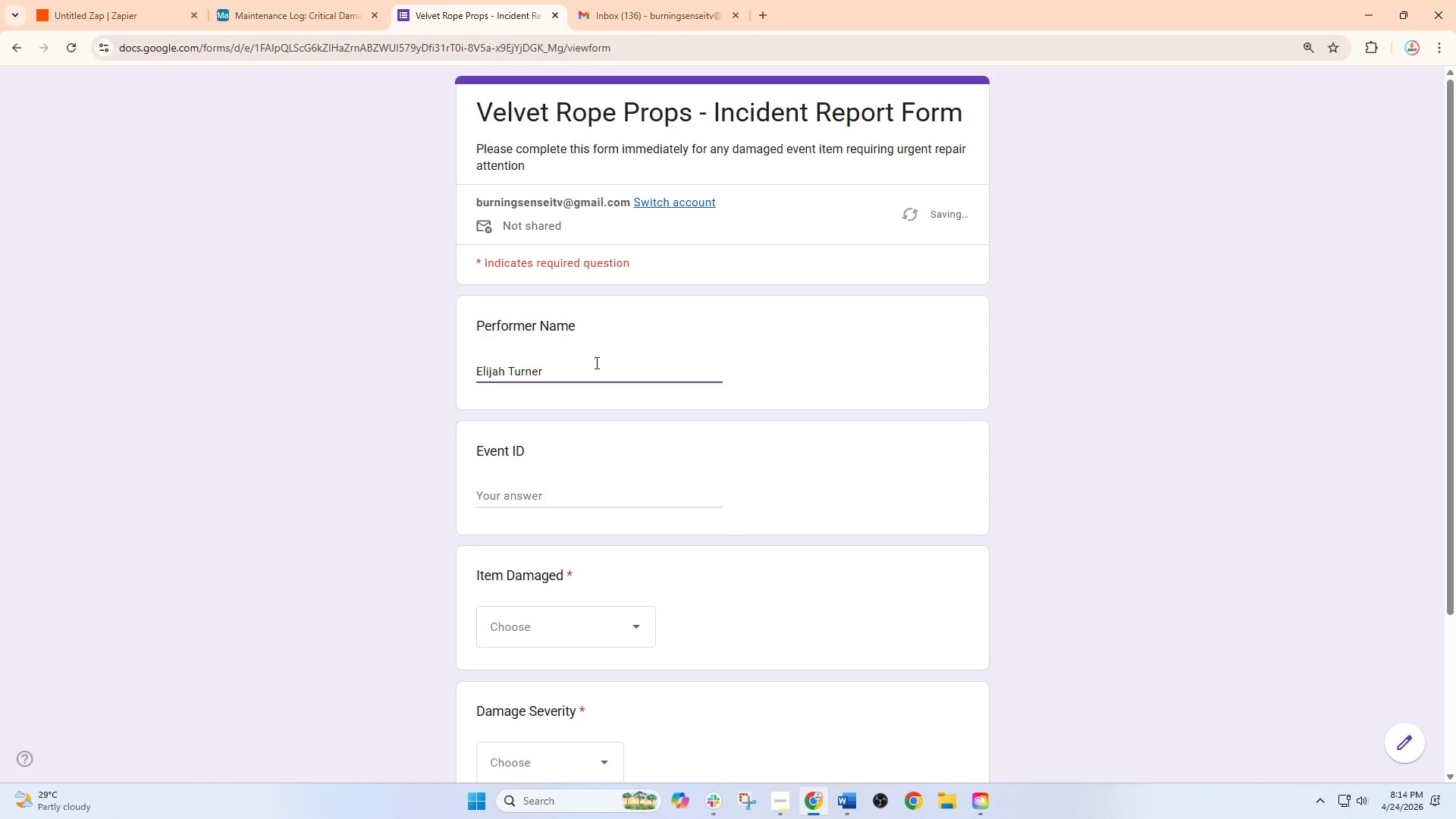 
left_click([647, 500])
 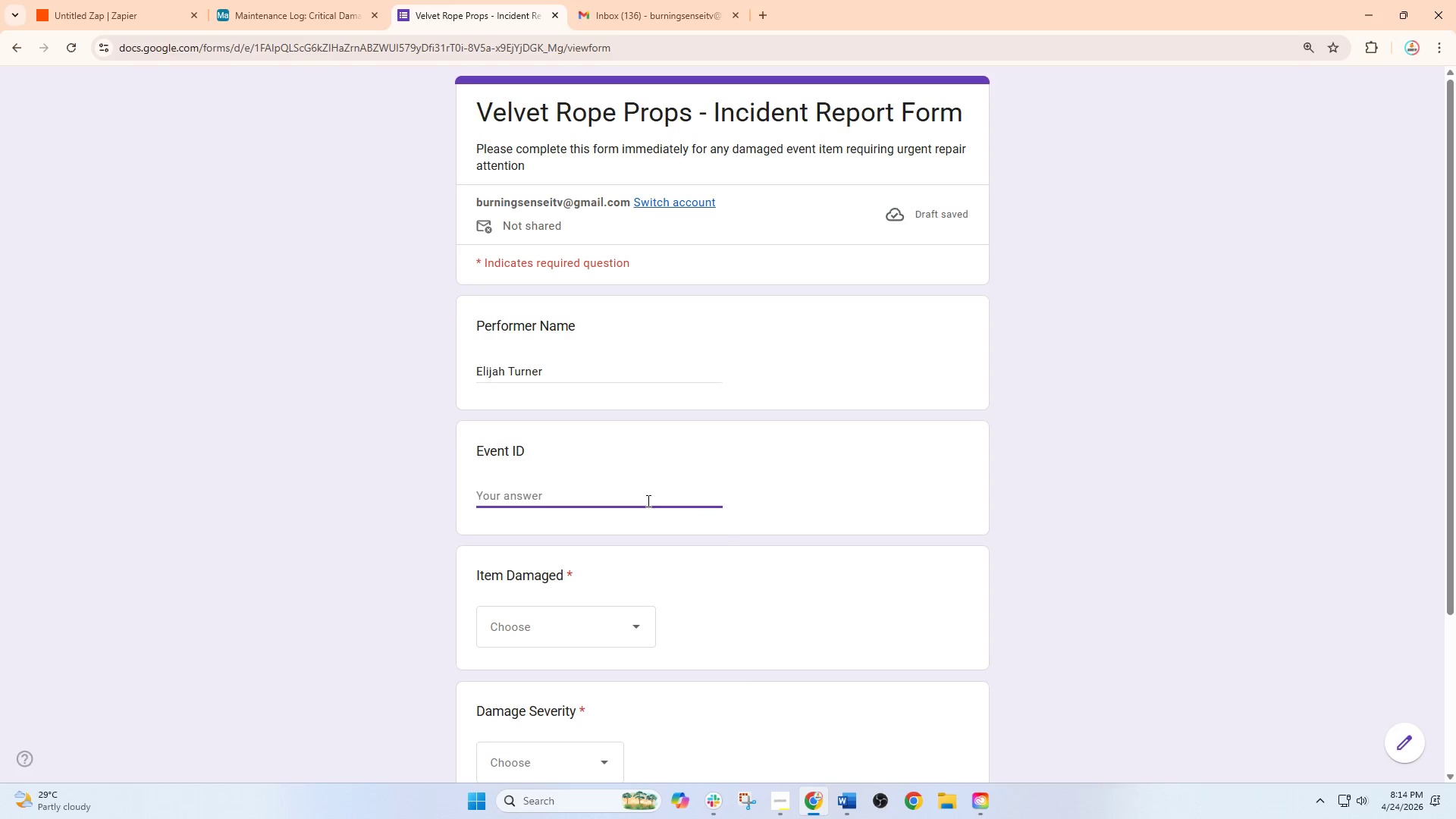 
type(EVT-)
 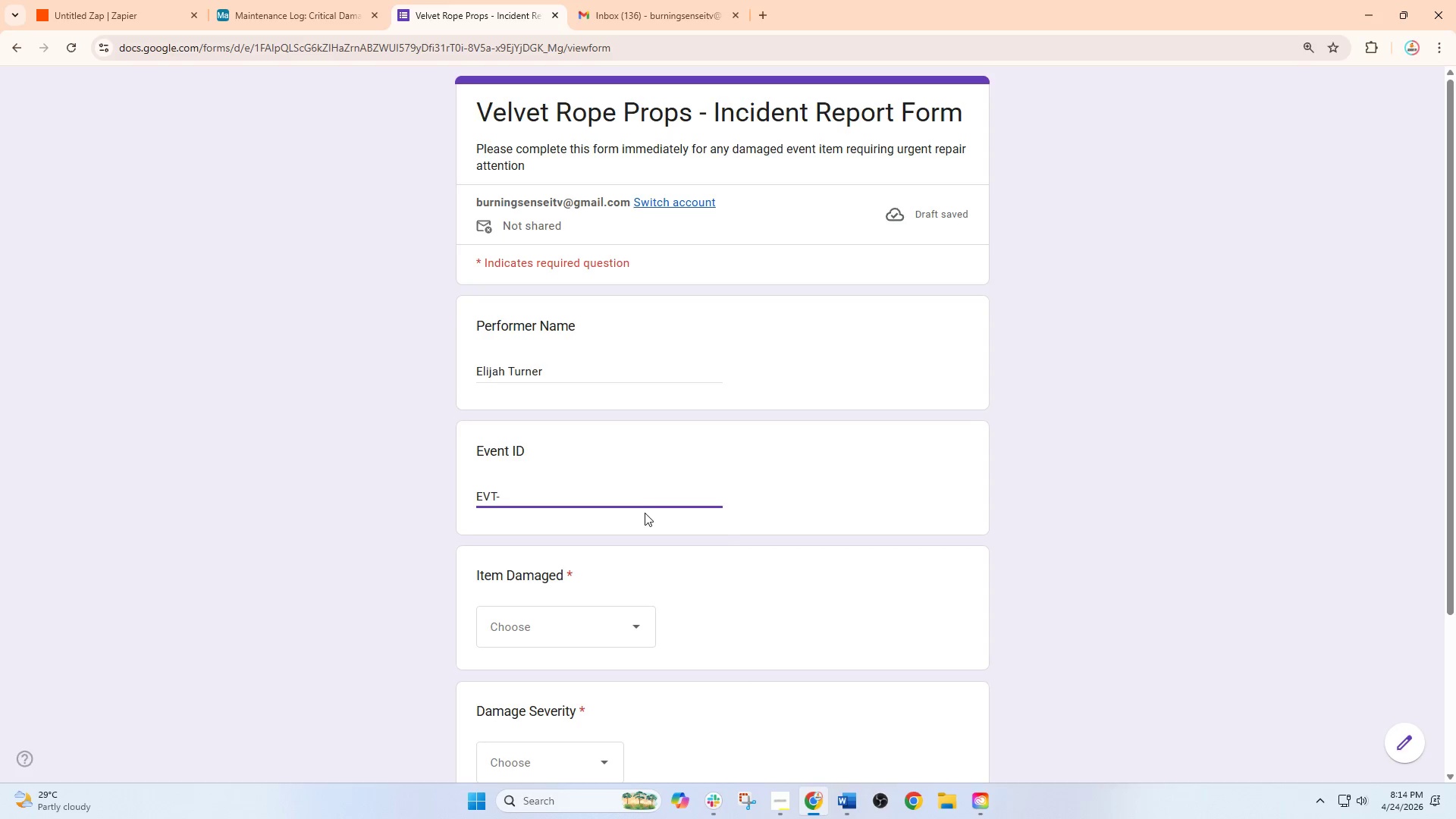 
wait(5.41)
 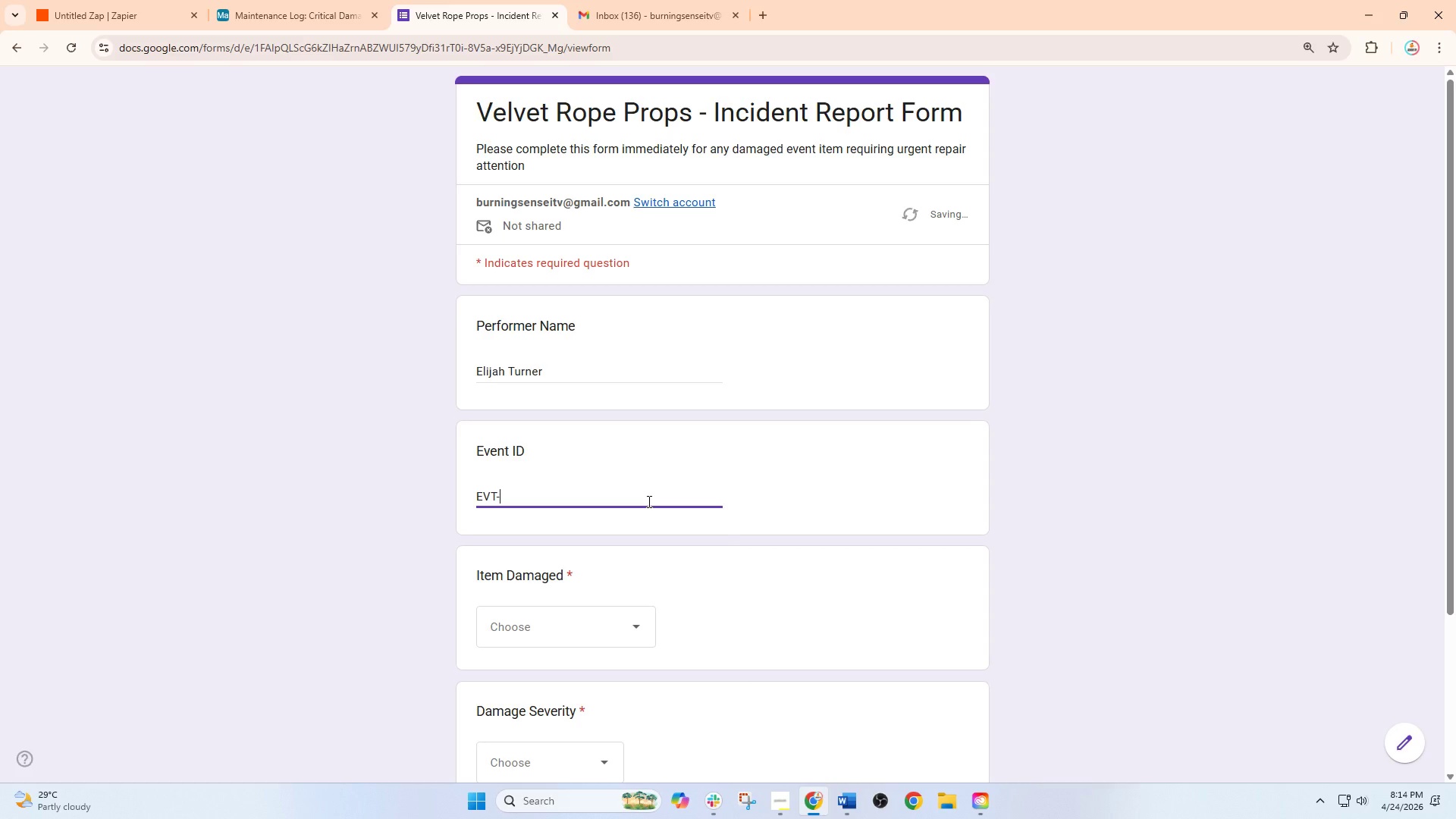 
type(2026-)
 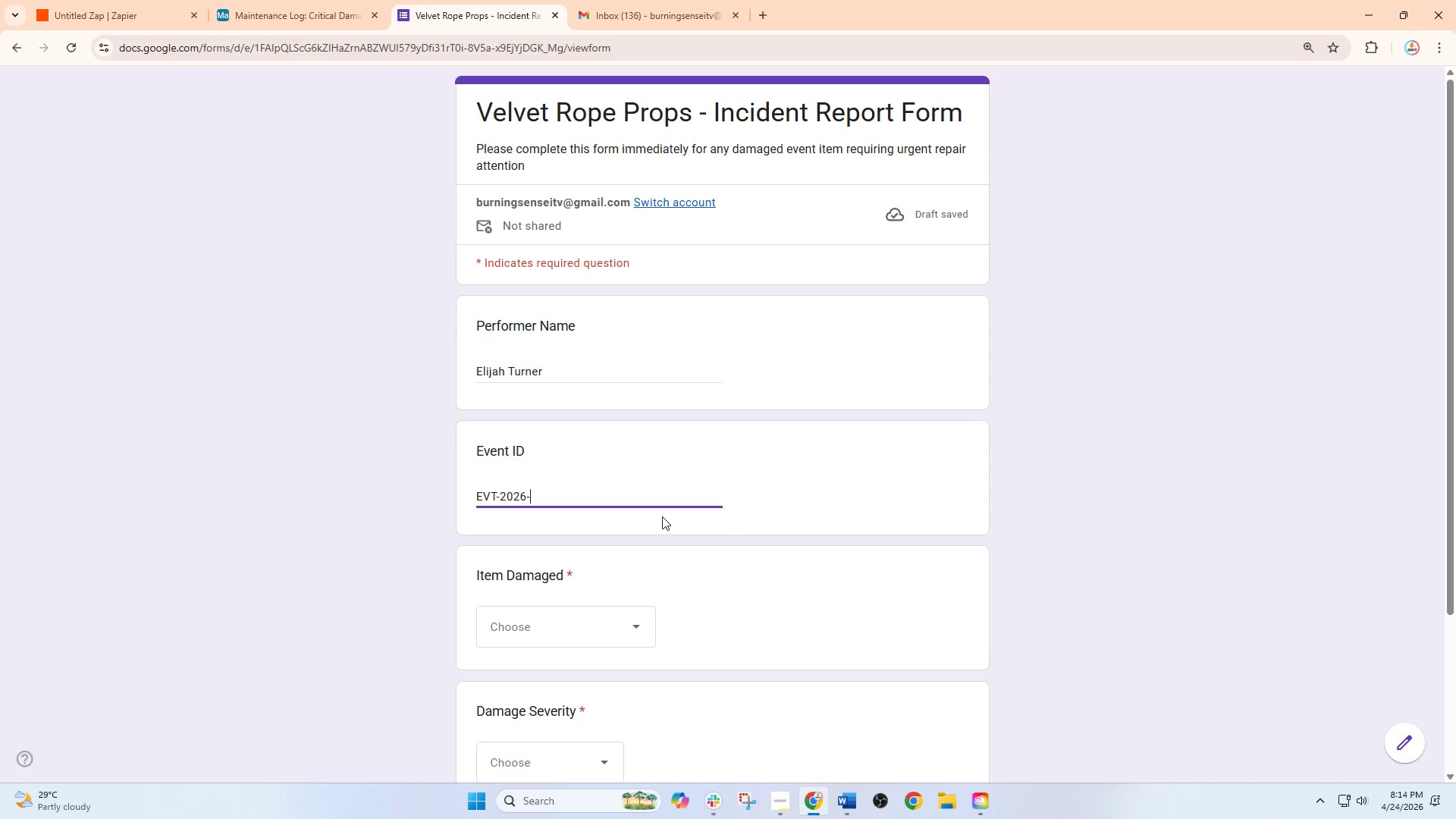 
type(2453)
key(Backspace)
type(2)
 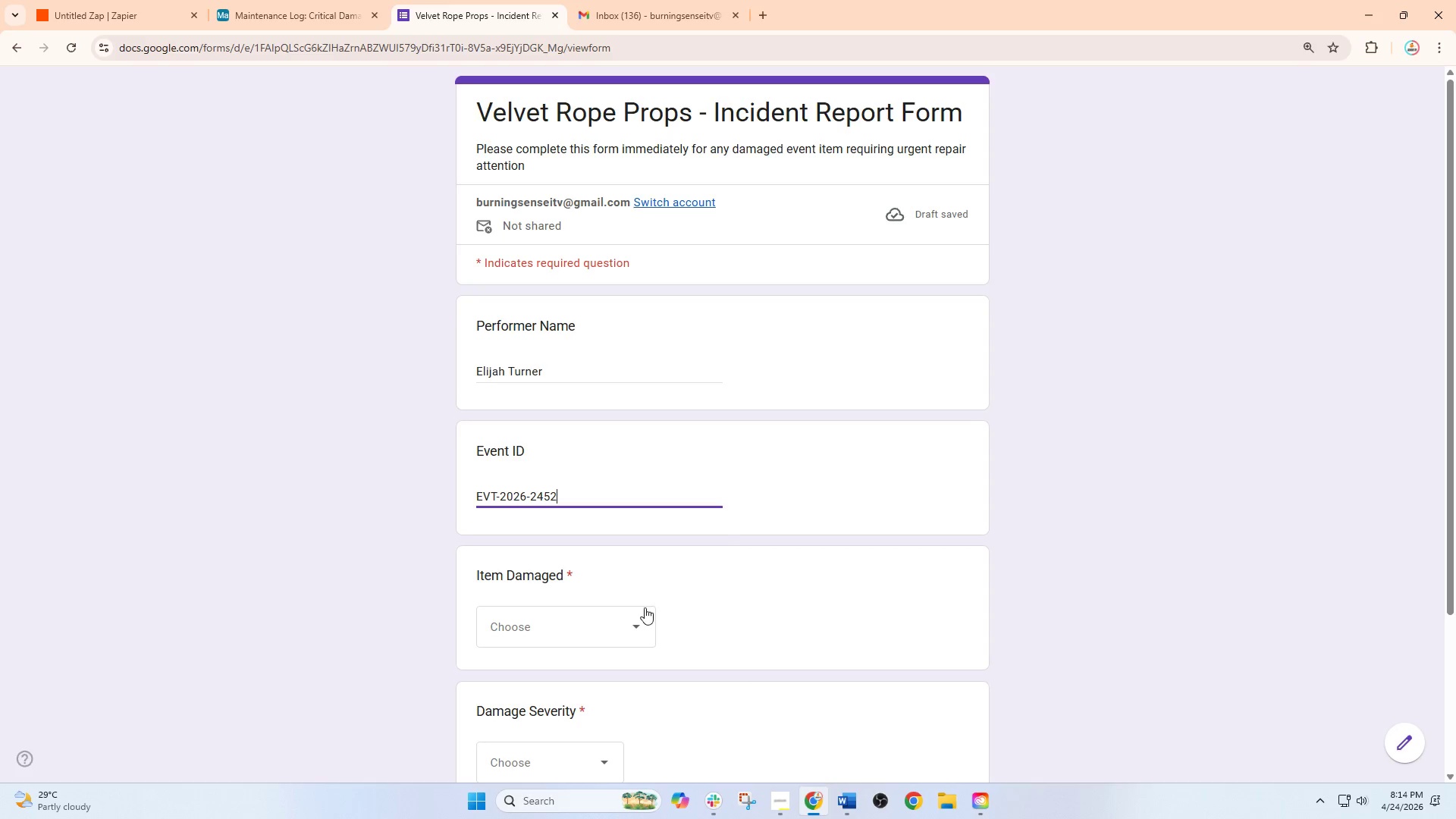 
left_click([632, 622])
 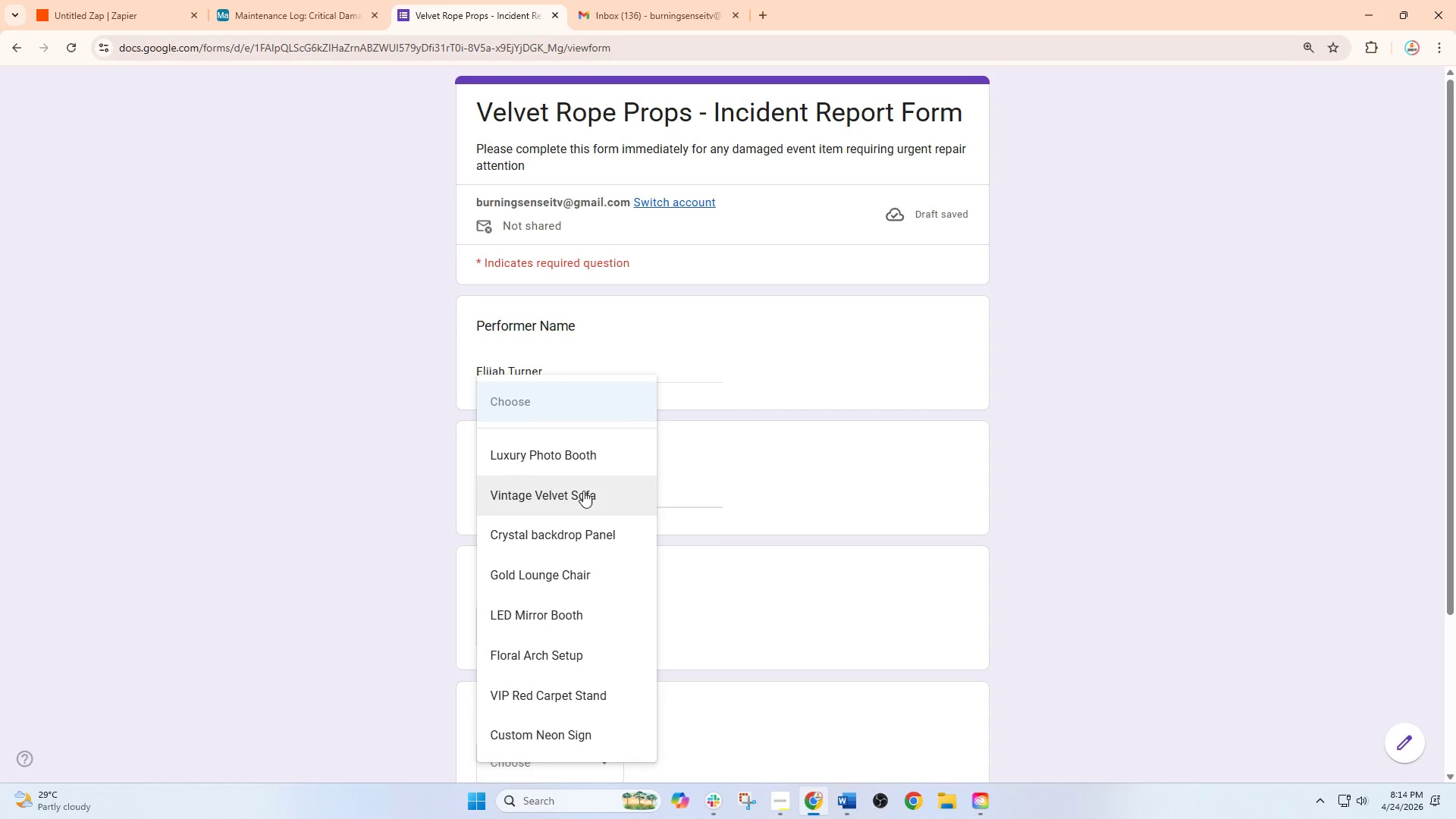 
wait(10.23)
 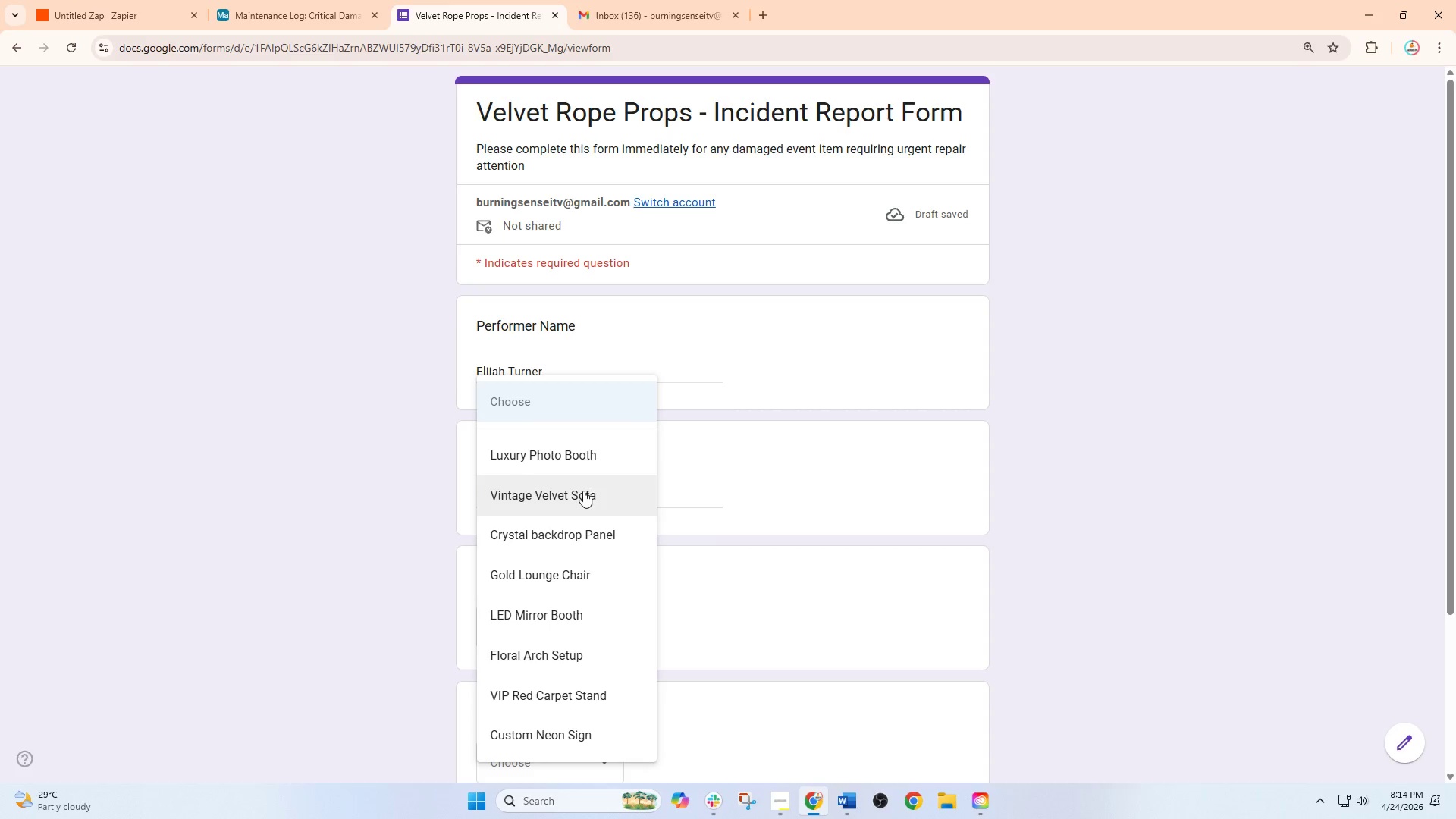 
left_click([557, 719])
 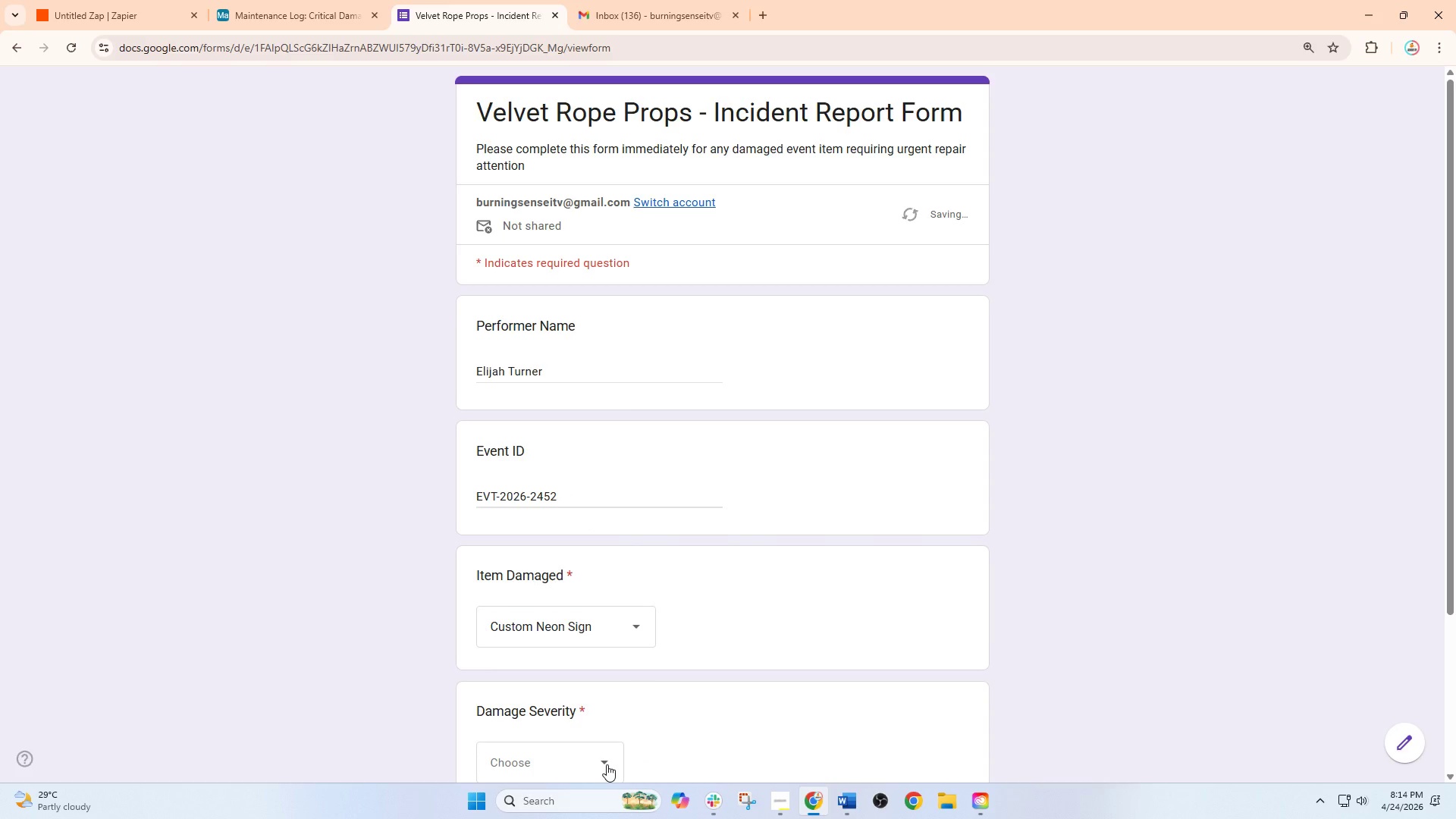 
left_click([607, 764])
 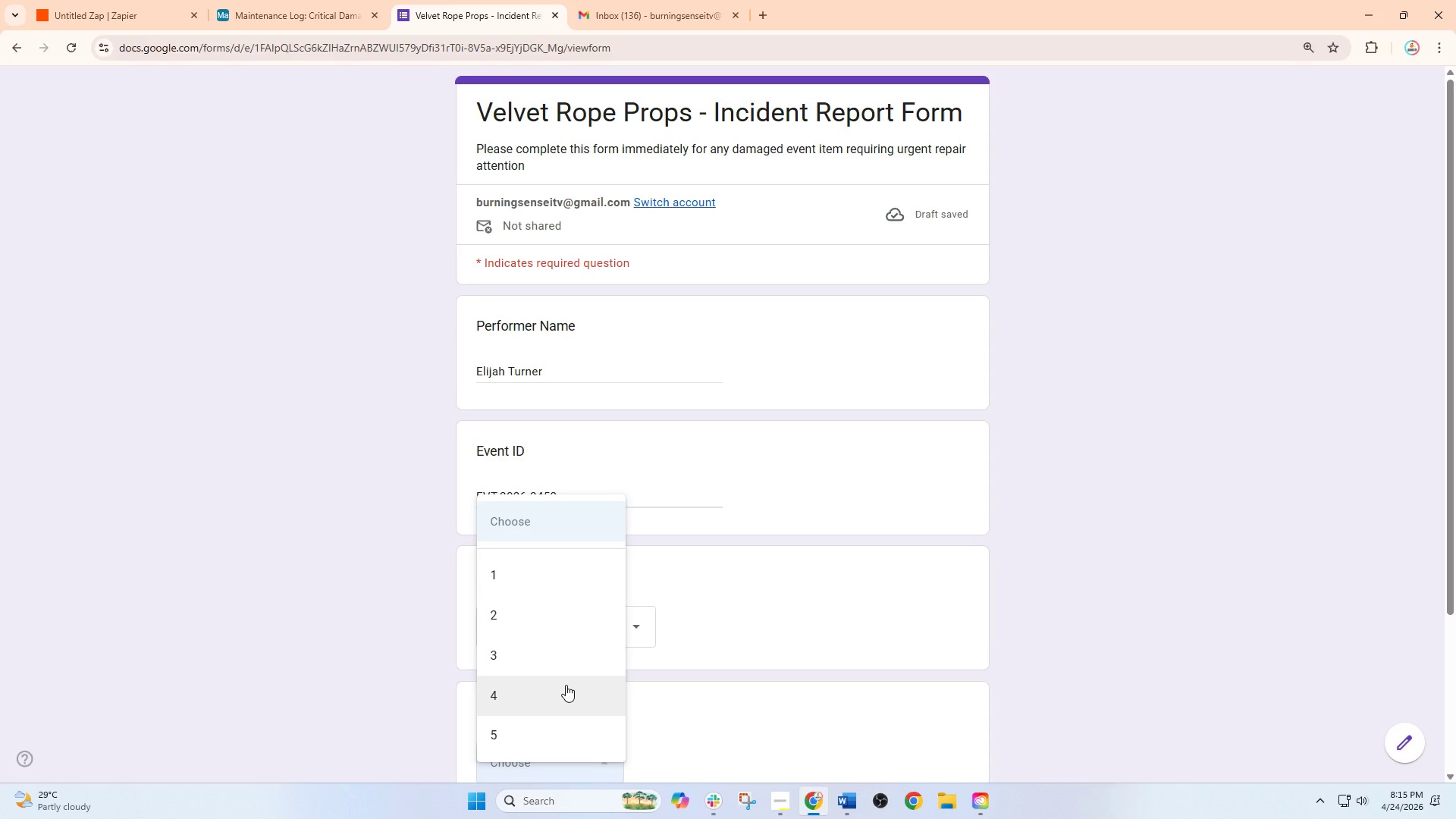 
left_click([566, 685])
 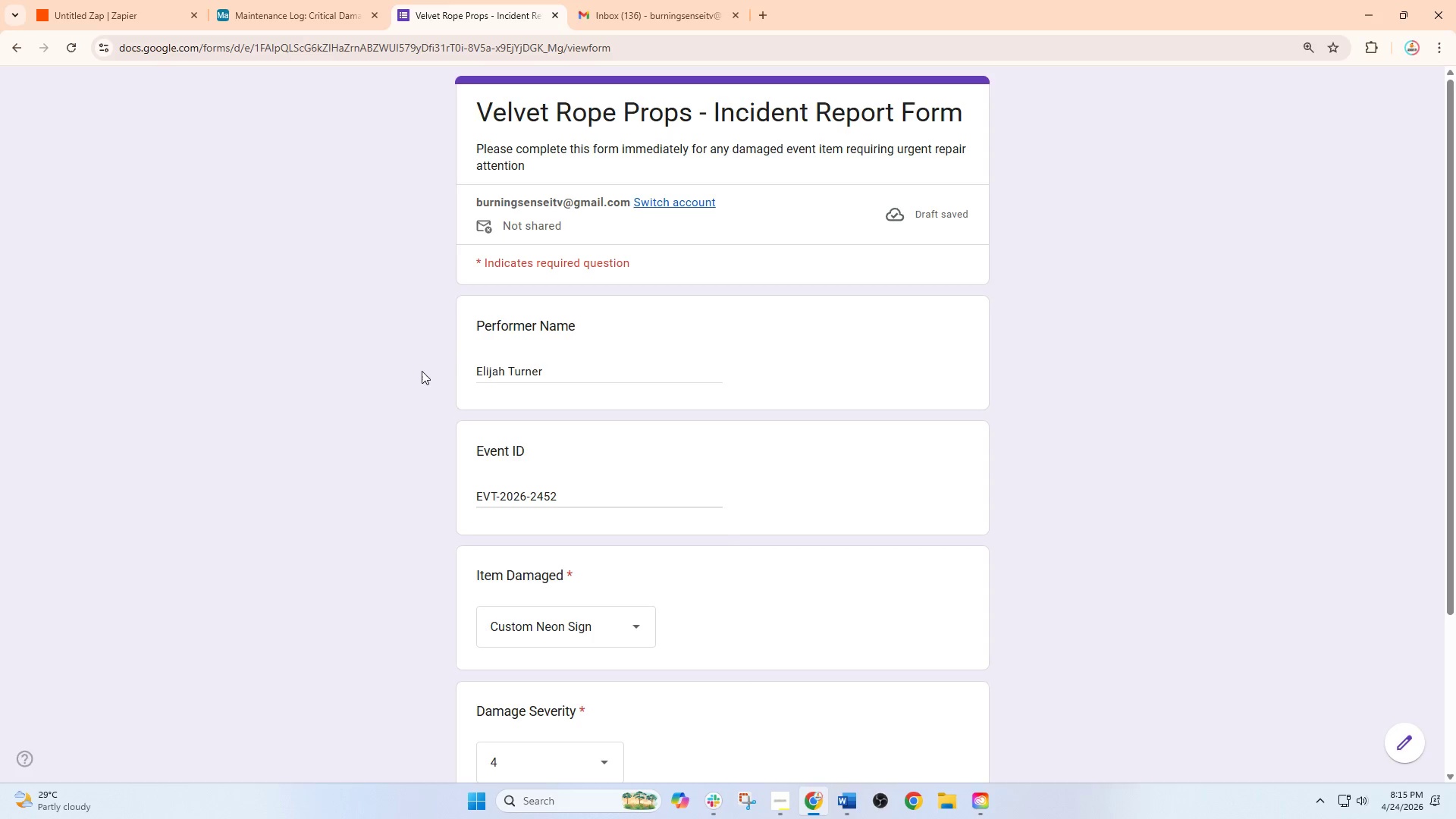 
wait(6.45)
 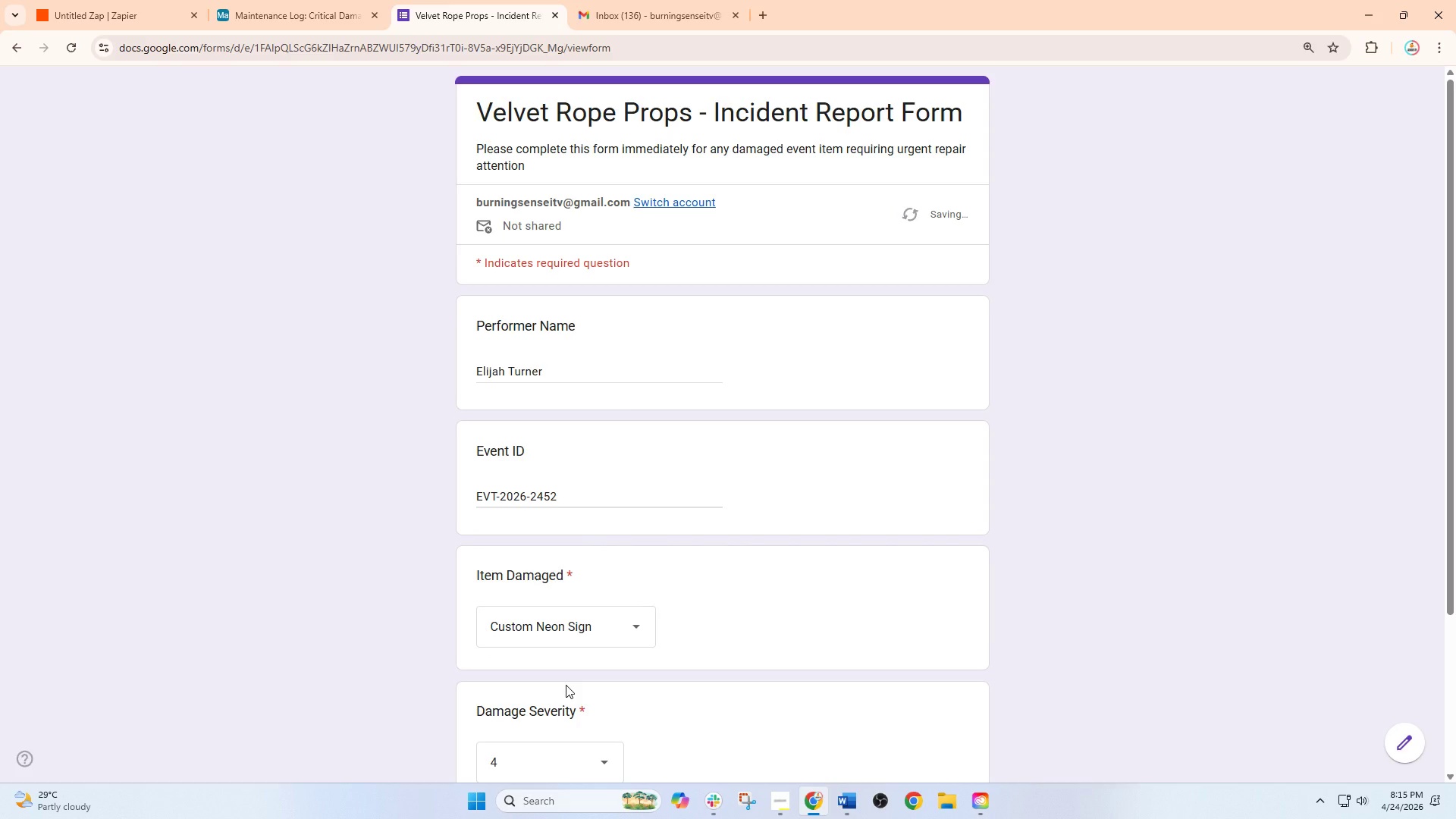 
left_click([126, 7])
 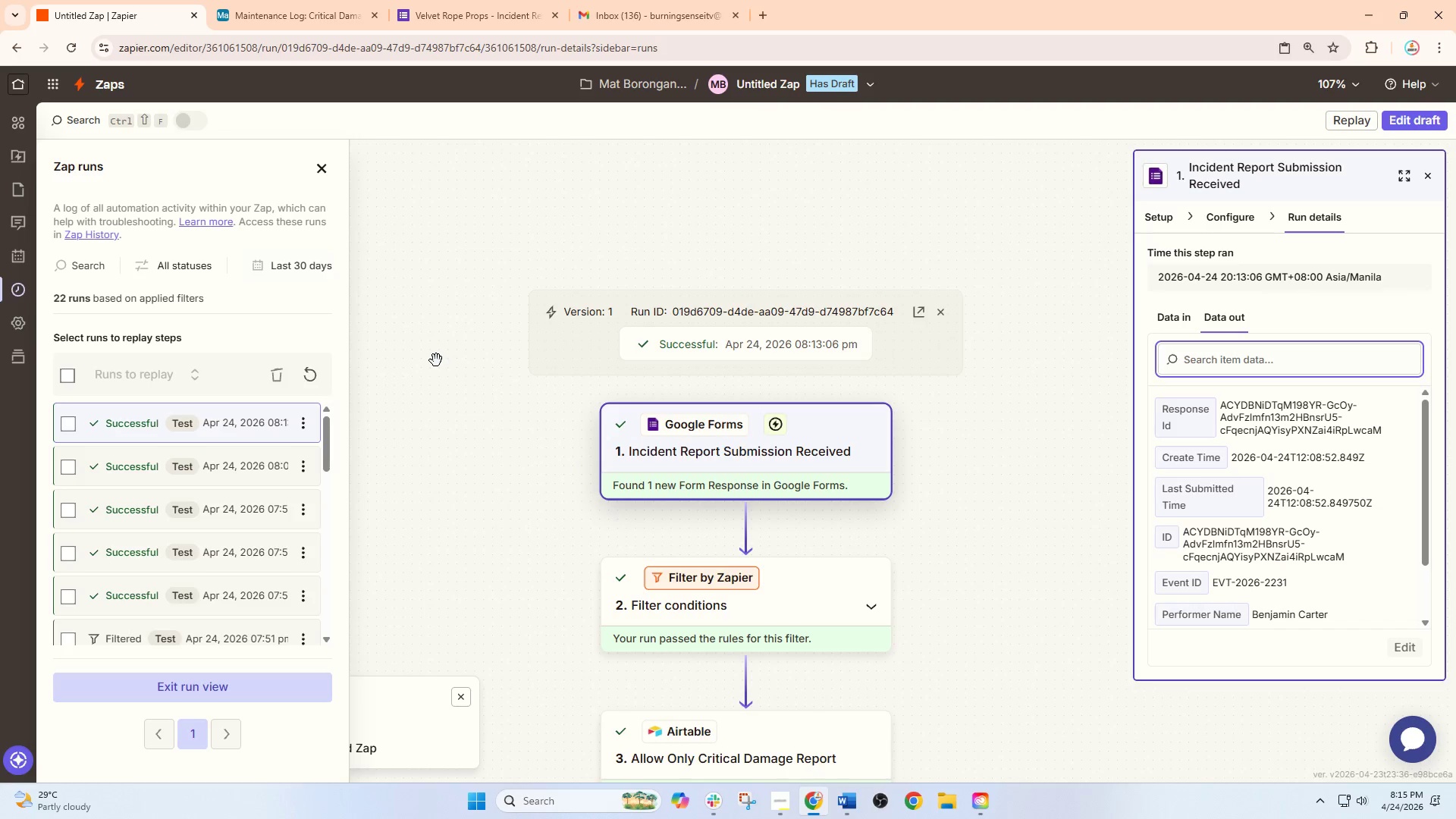 
wait(22.67)
 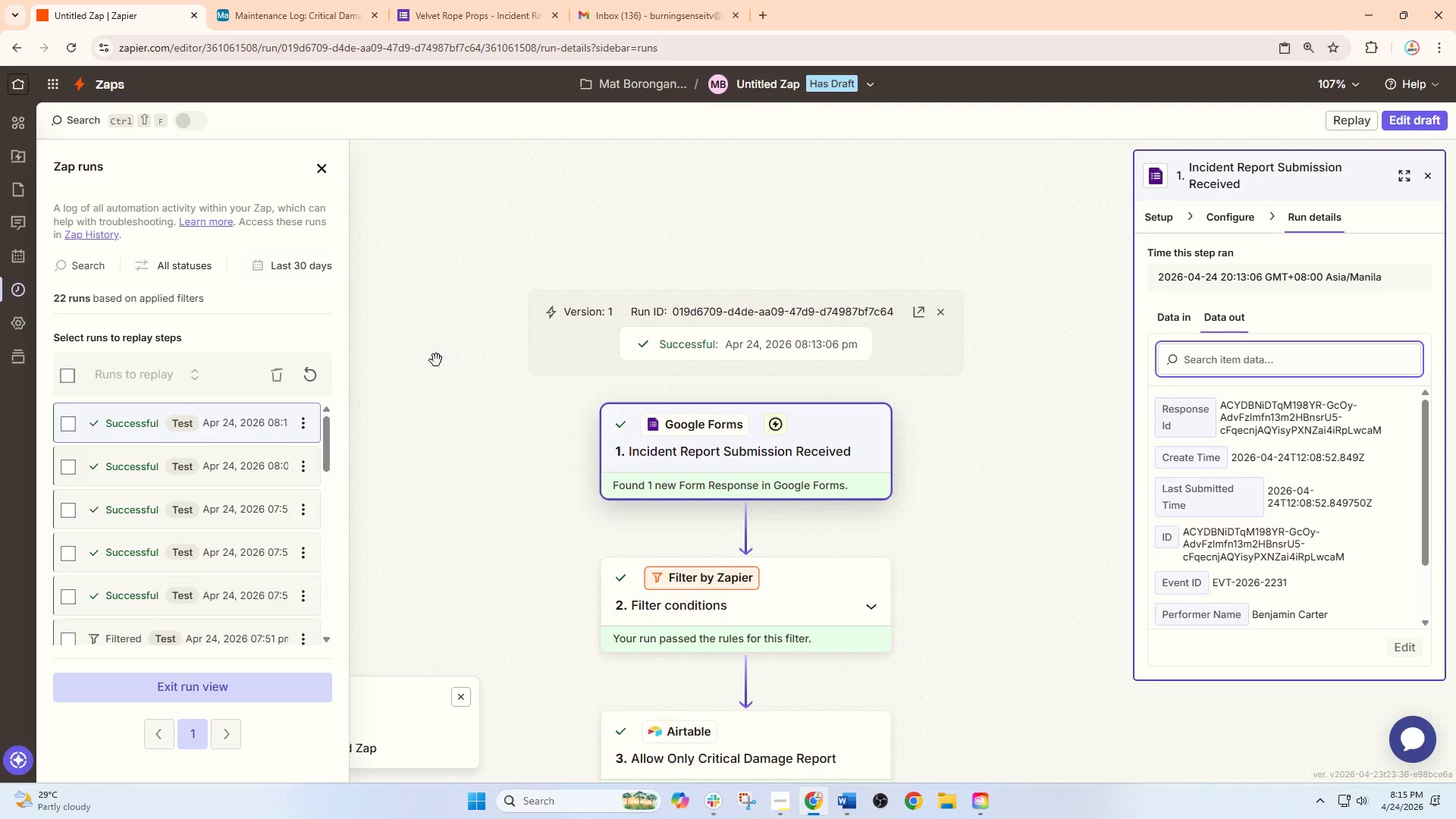 
scroll: coordinate [730, 386], scroll_direction: down, amount: 9.0
 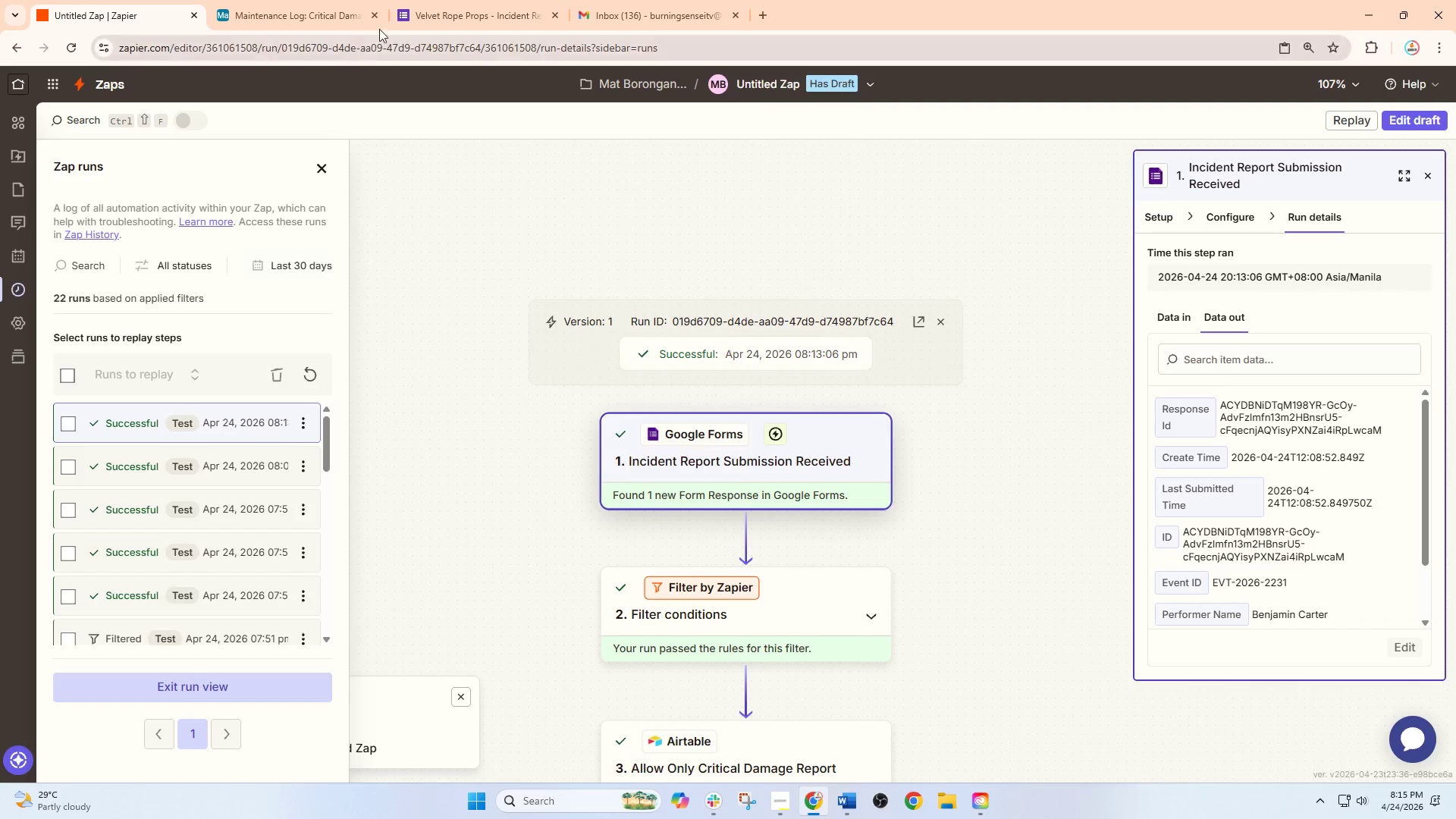 
left_click([437, 0])
 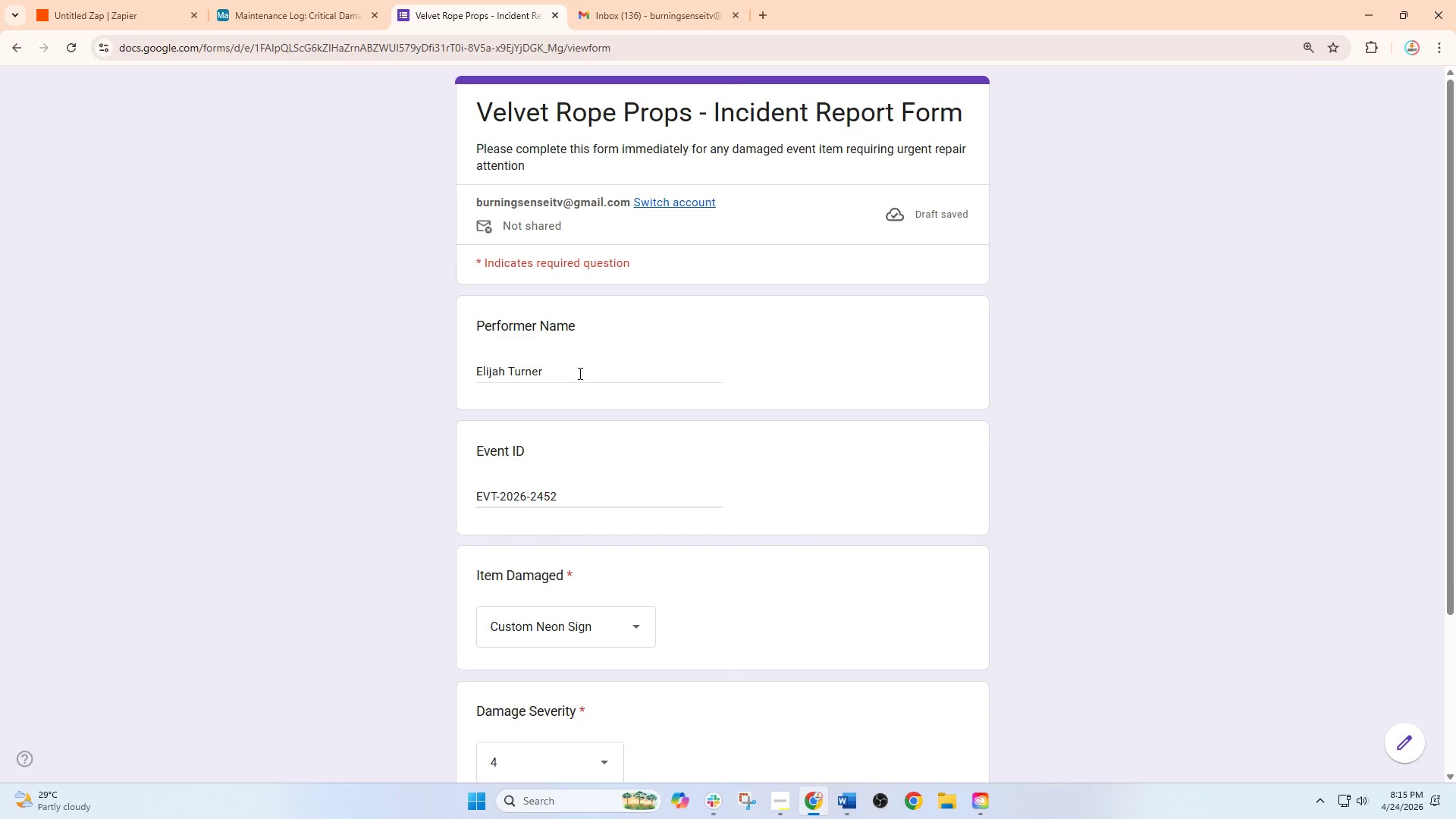 
scroll: coordinate [578, 514], scroll_direction: down, amount: 4.0
 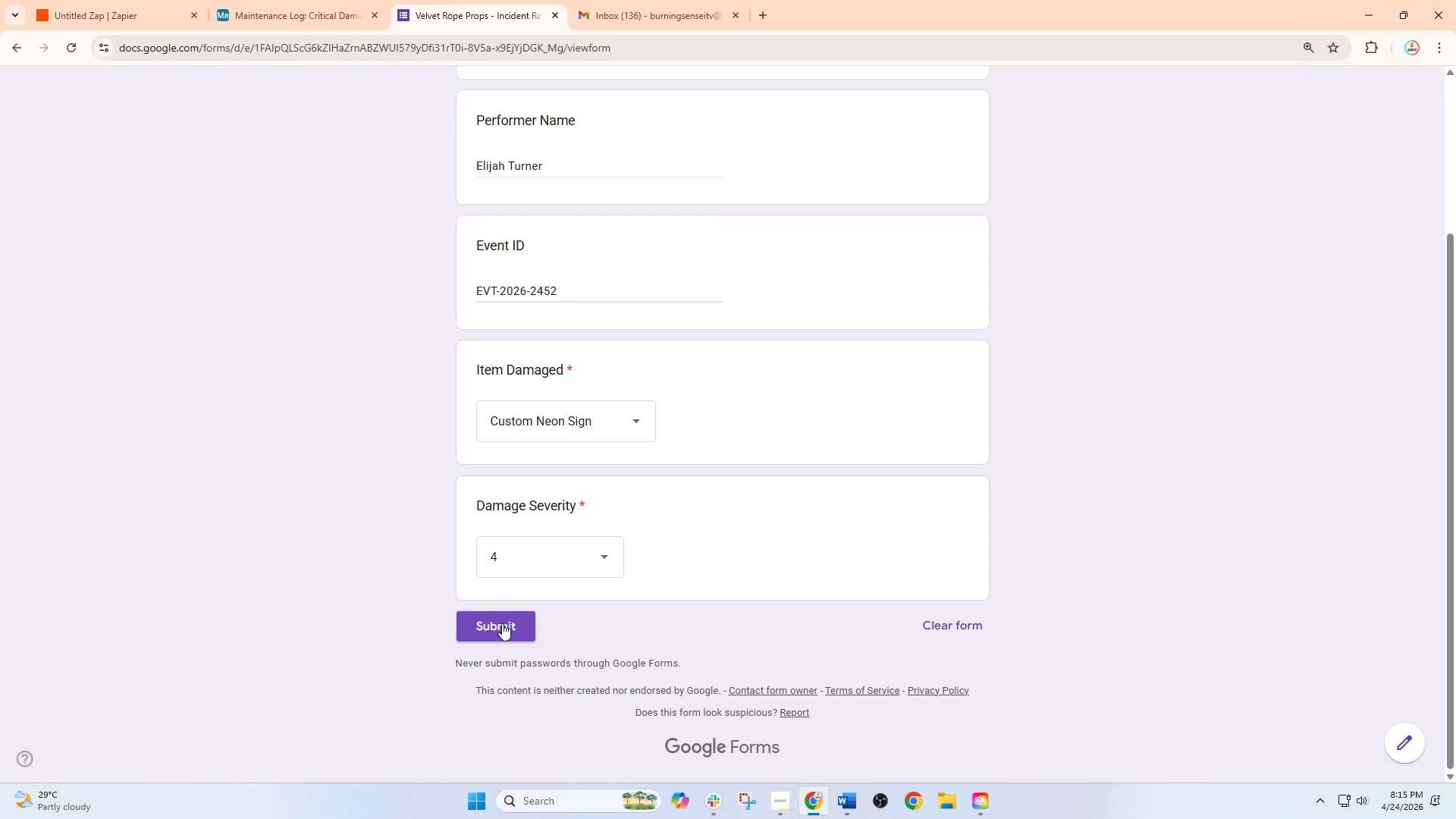 
left_click([502, 623])
 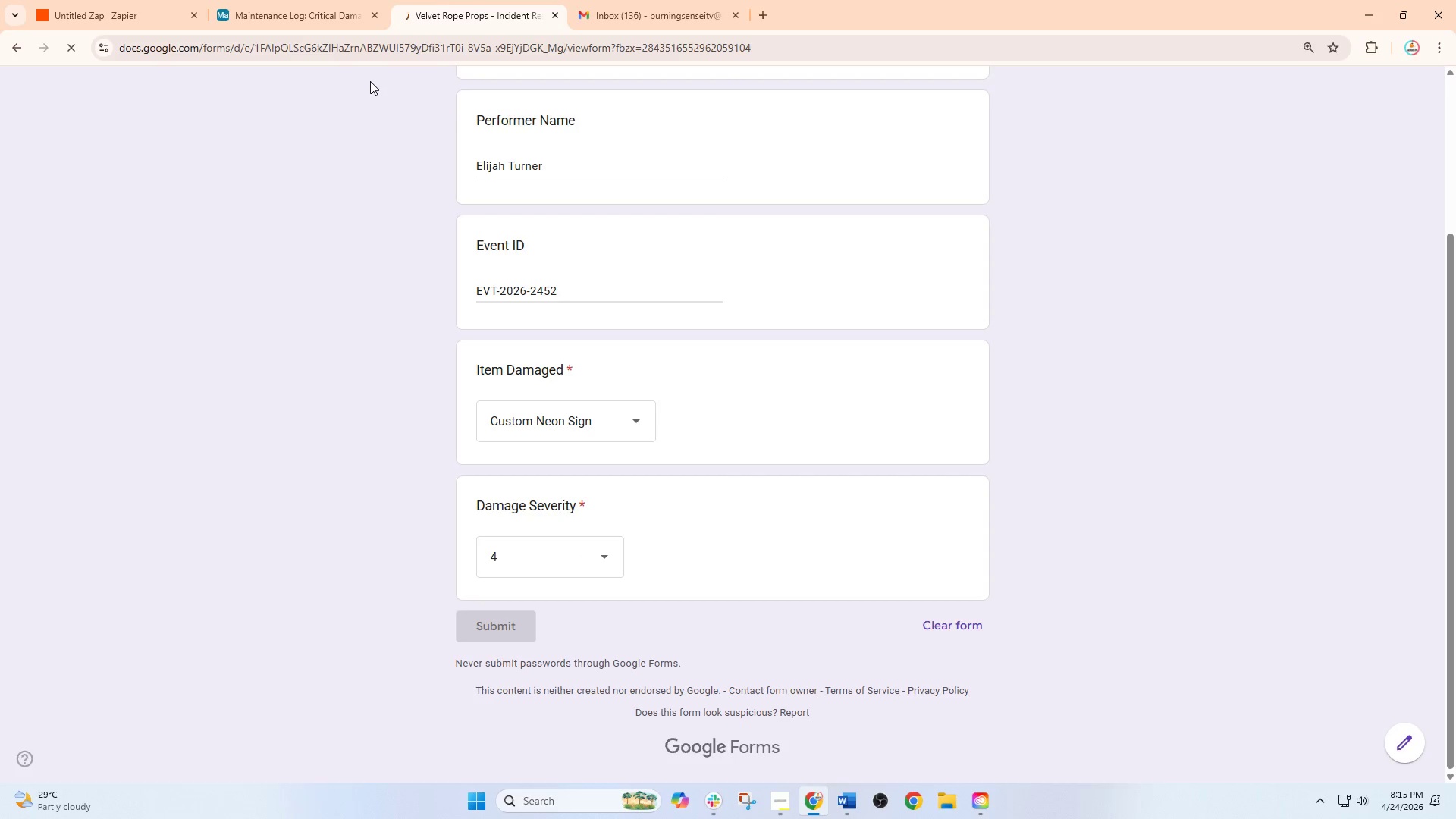 
left_click([313, 0])
 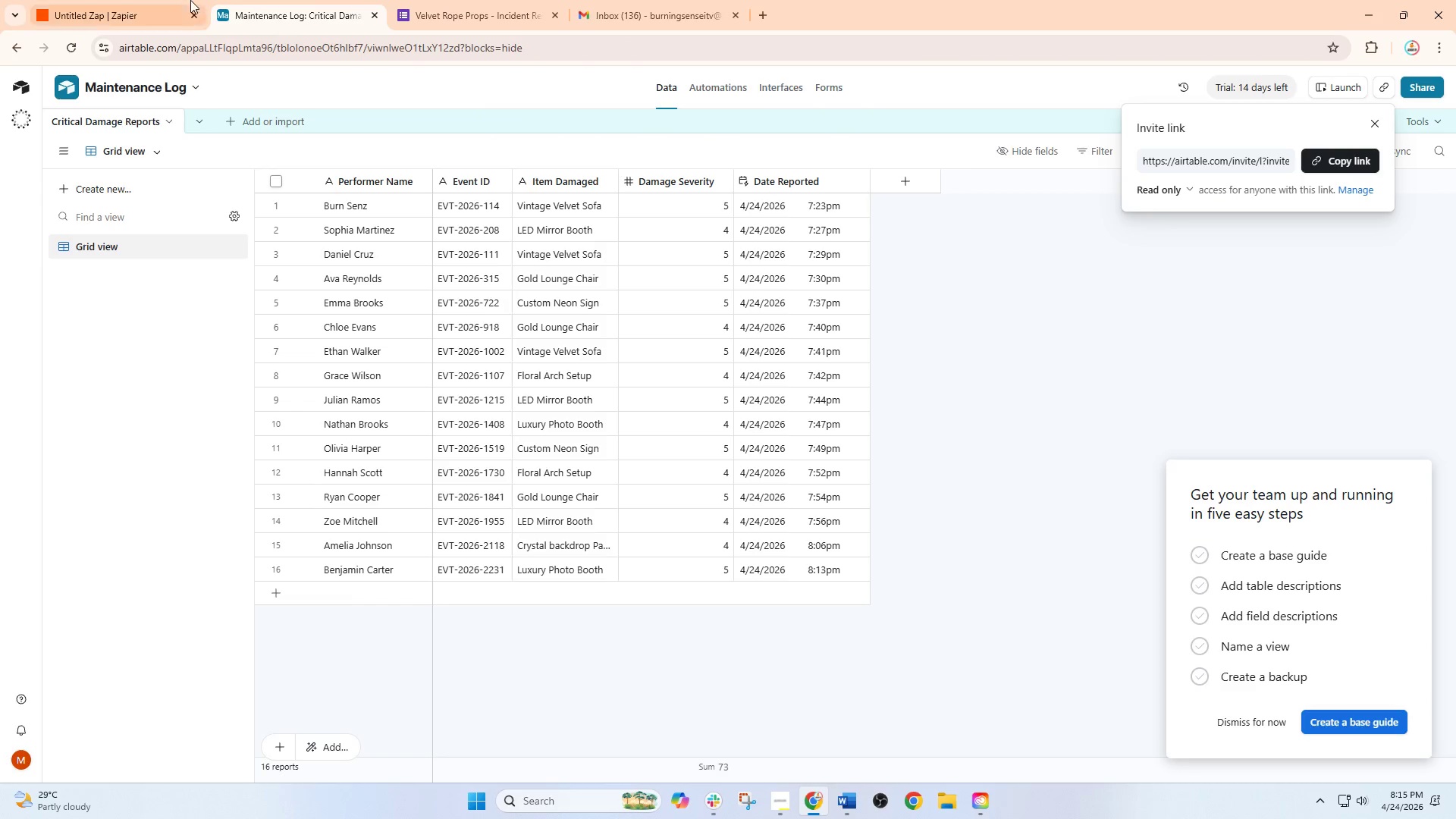 
left_click([185, 0])
 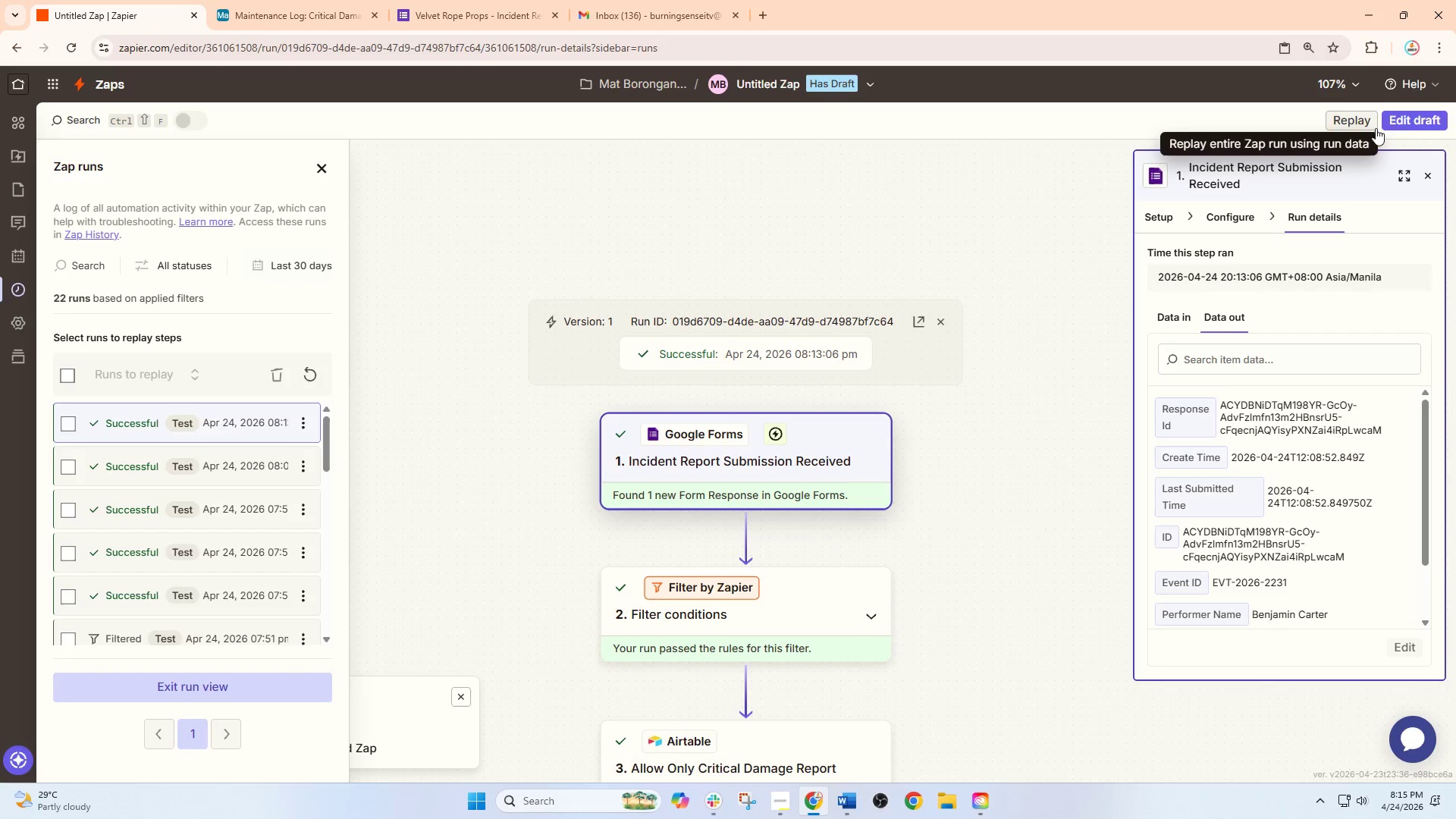 
left_click([1406, 118])
 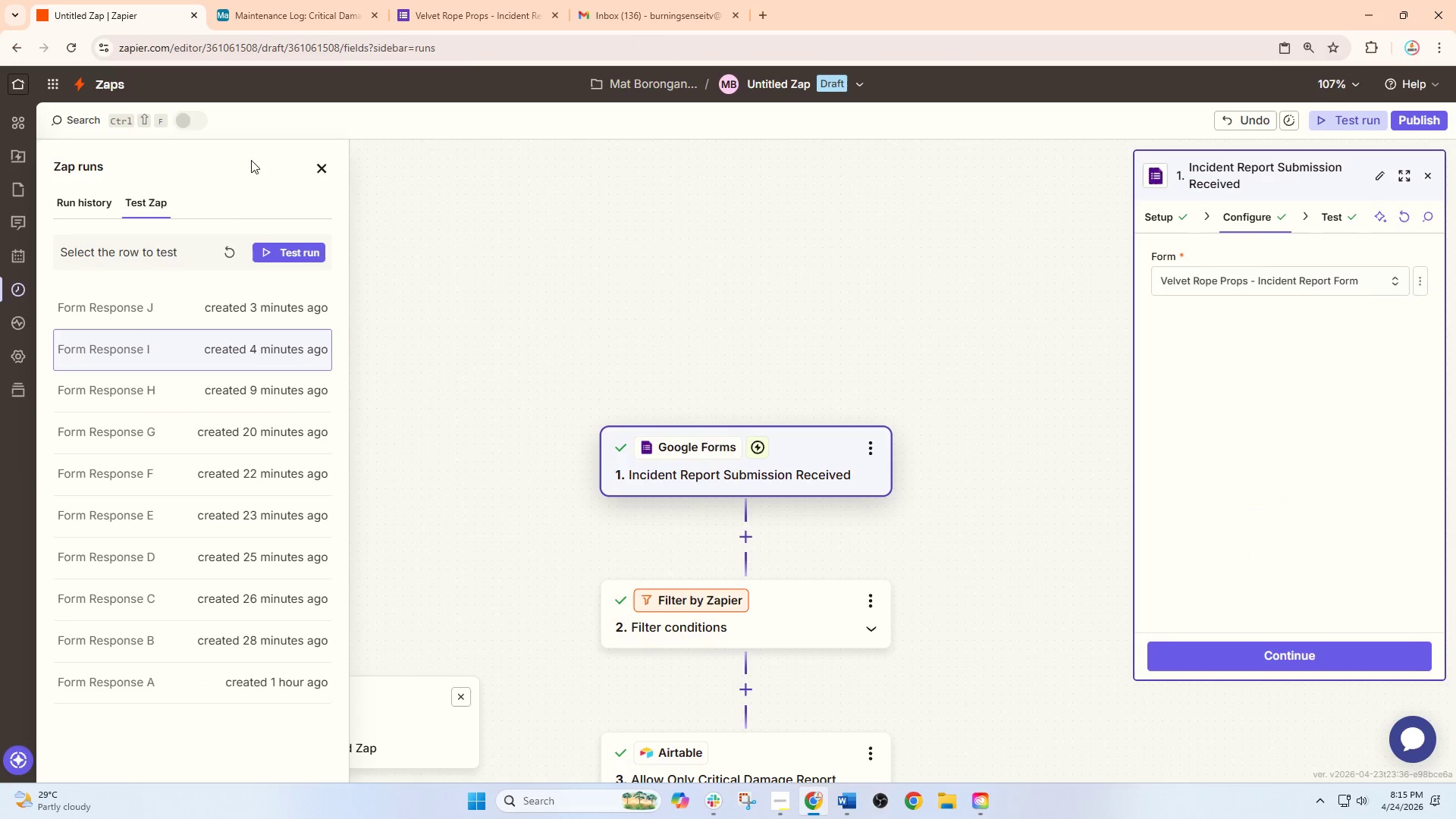 
left_click([229, 248])
 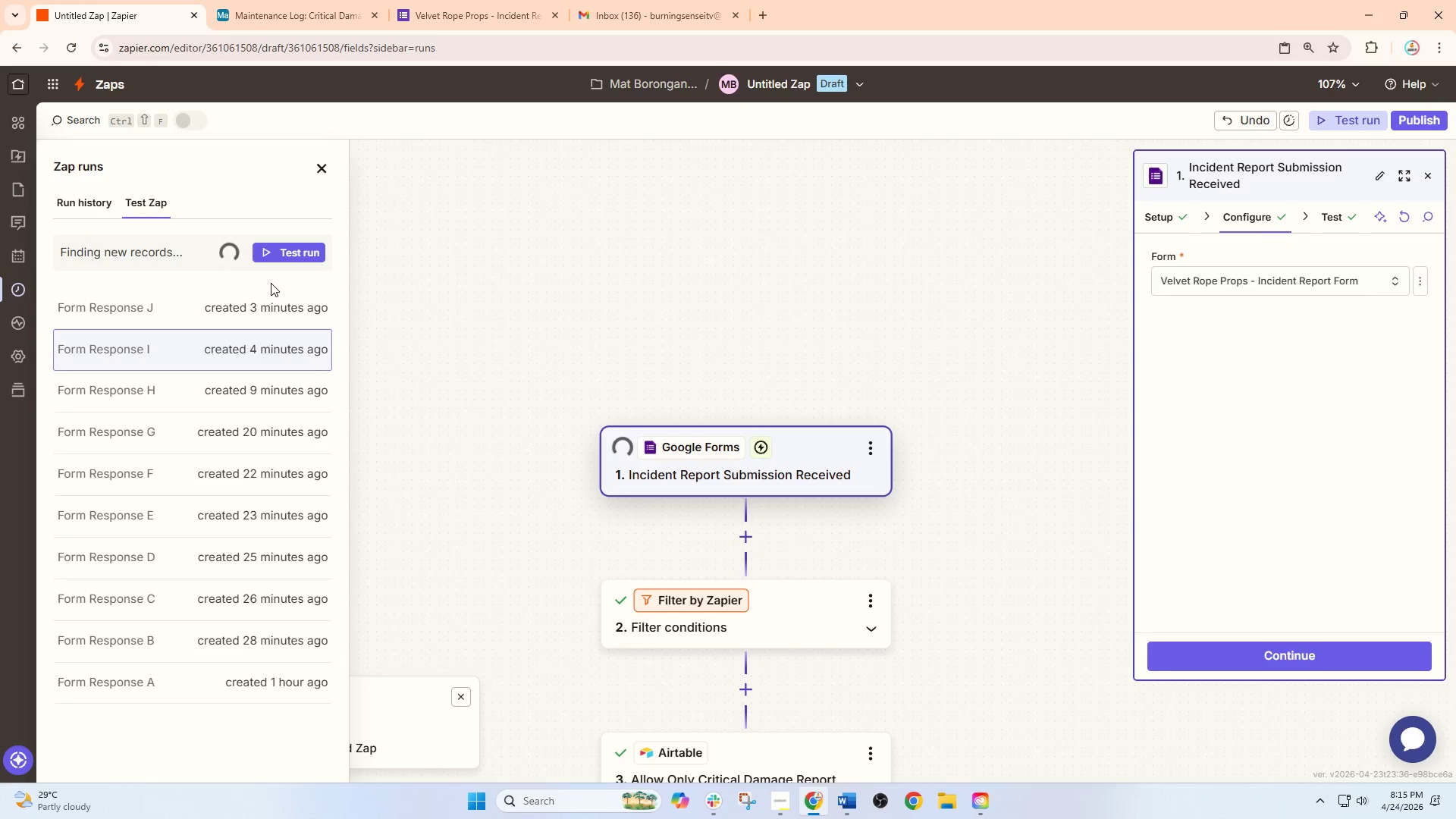 
left_click([260, 312])
 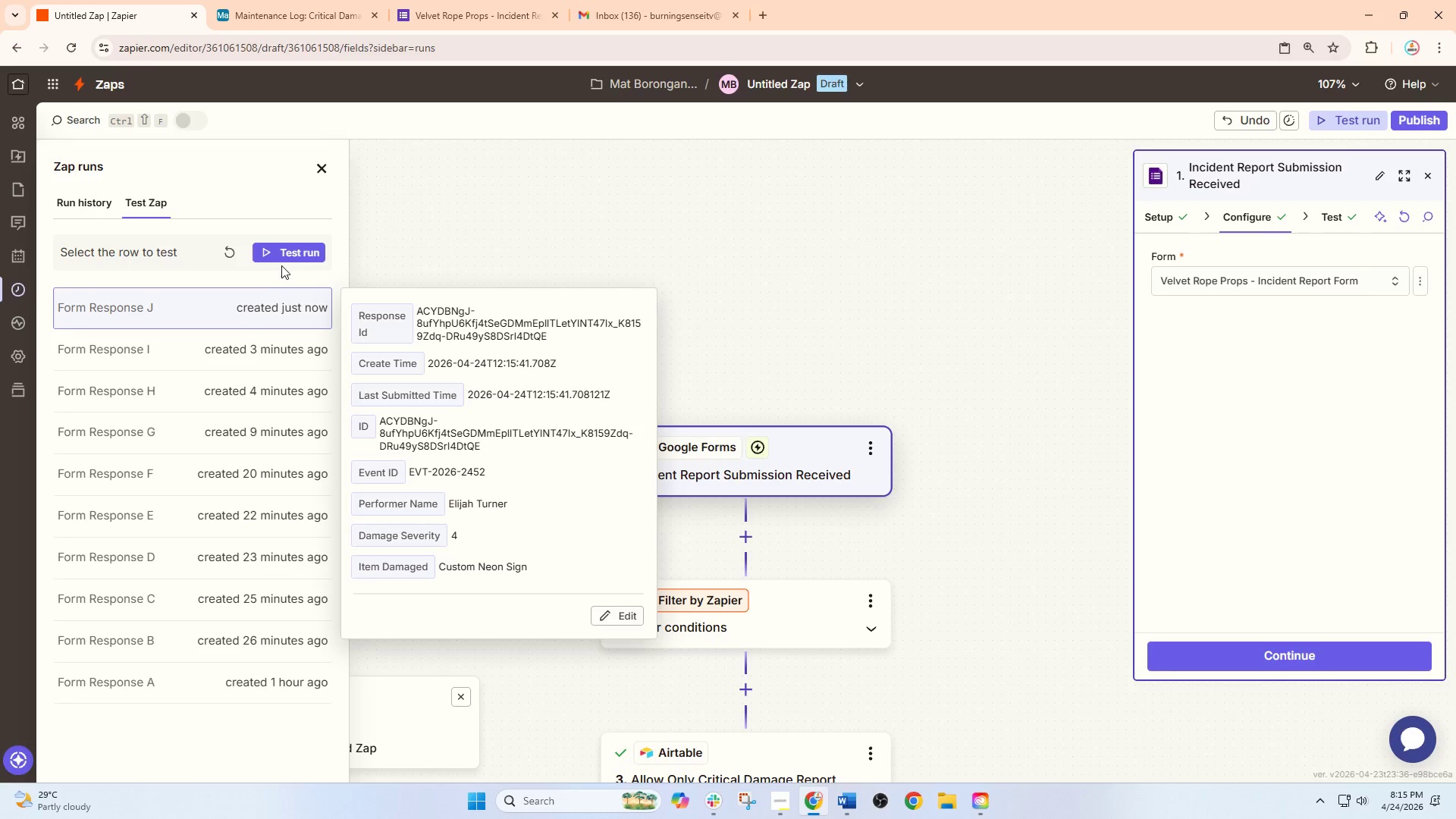 
left_click([288, 256])
 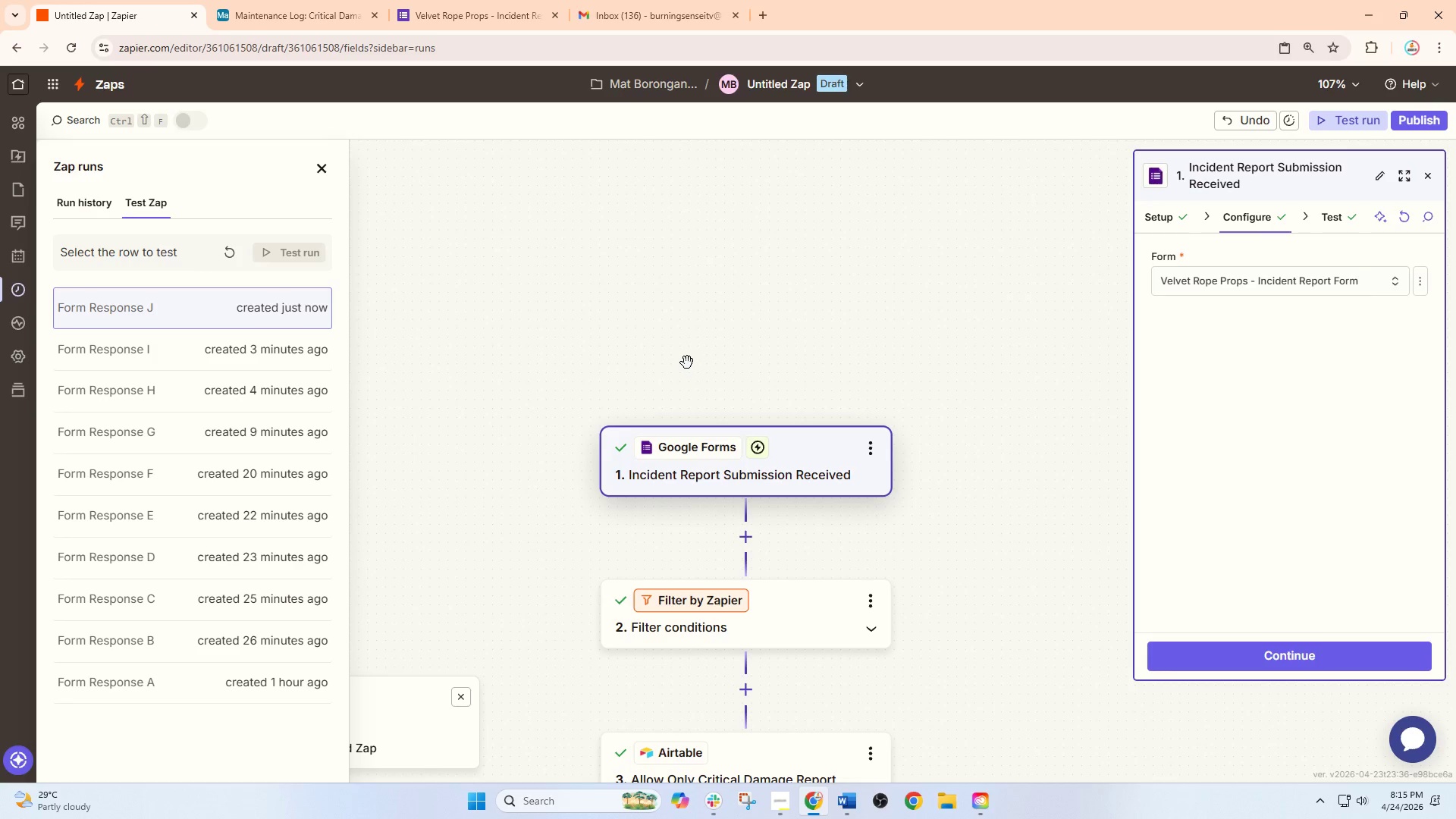 
scroll: coordinate [915, 414], scroll_direction: down, amount: 7.0
 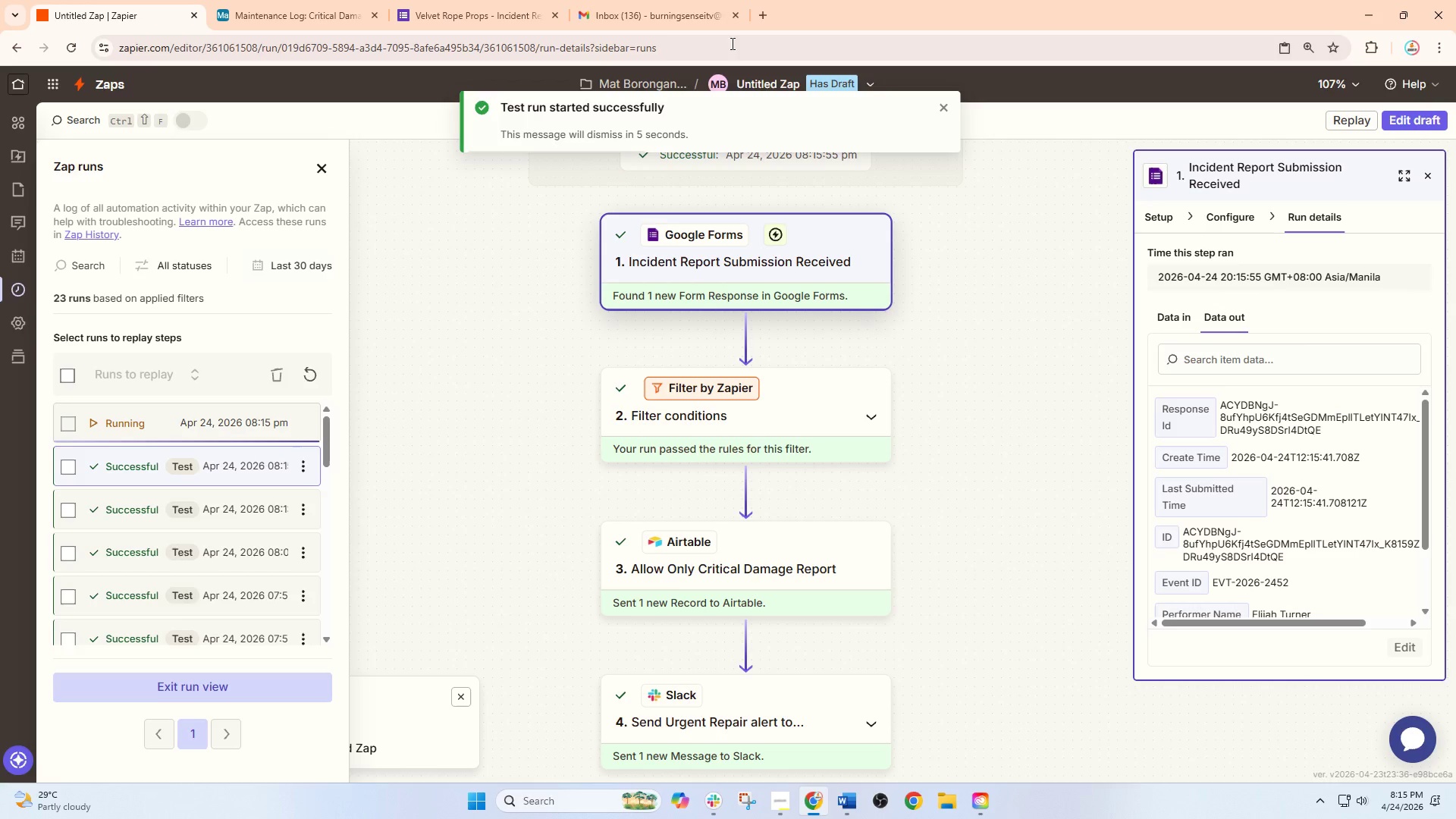 
left_click([508, 0])
 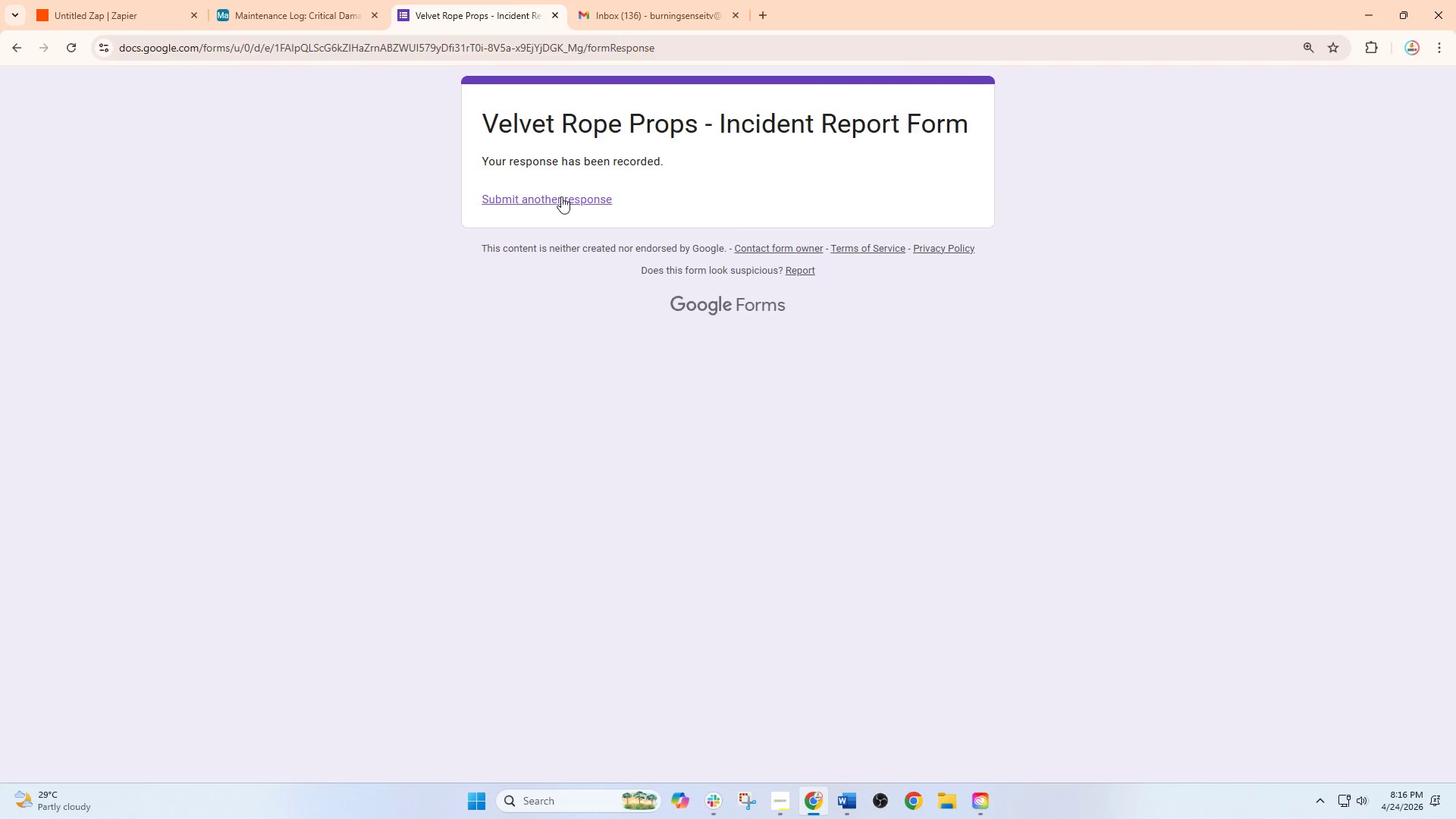 
left_click([561, 199])
 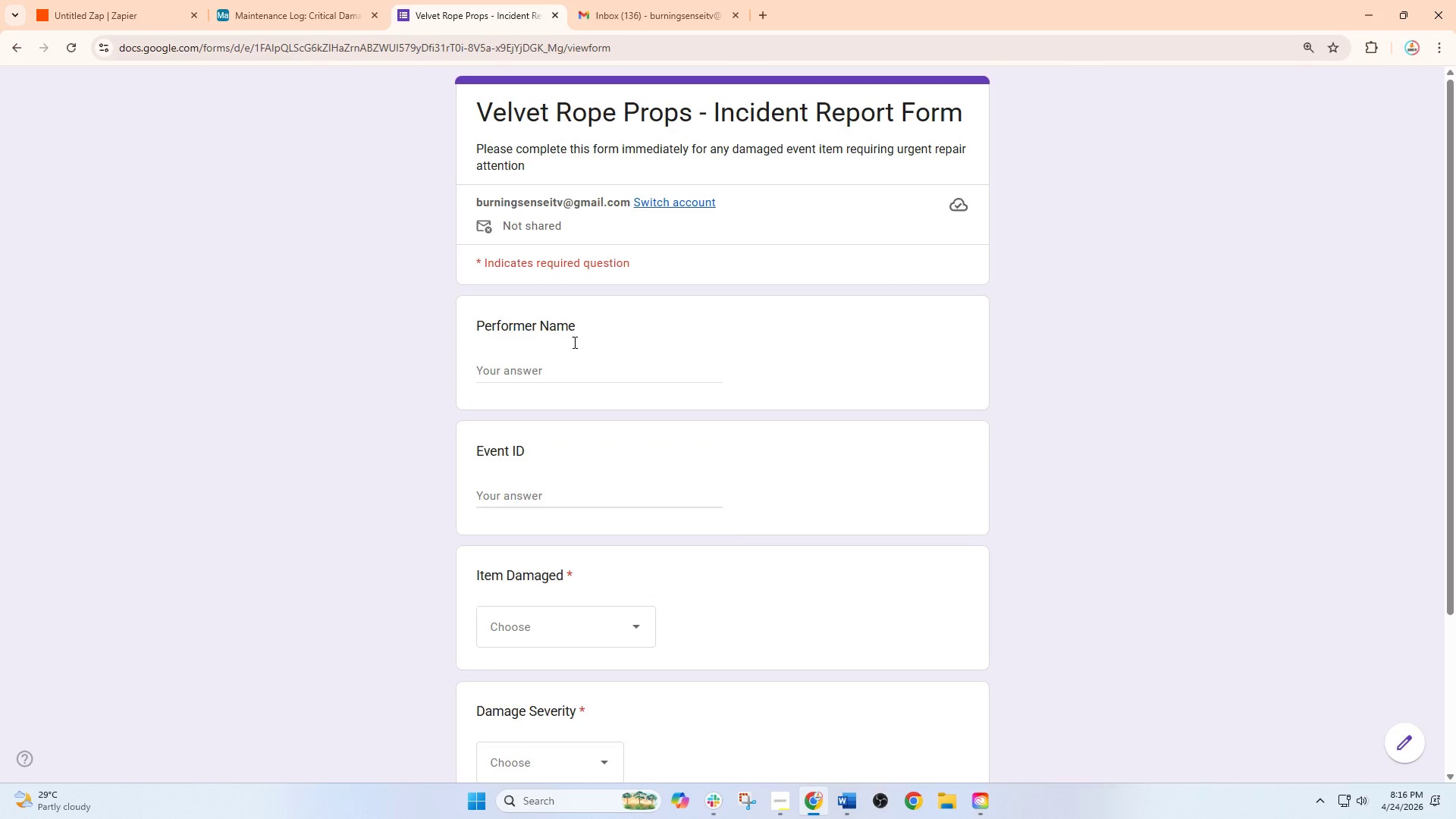 
left_click([559, 356])
 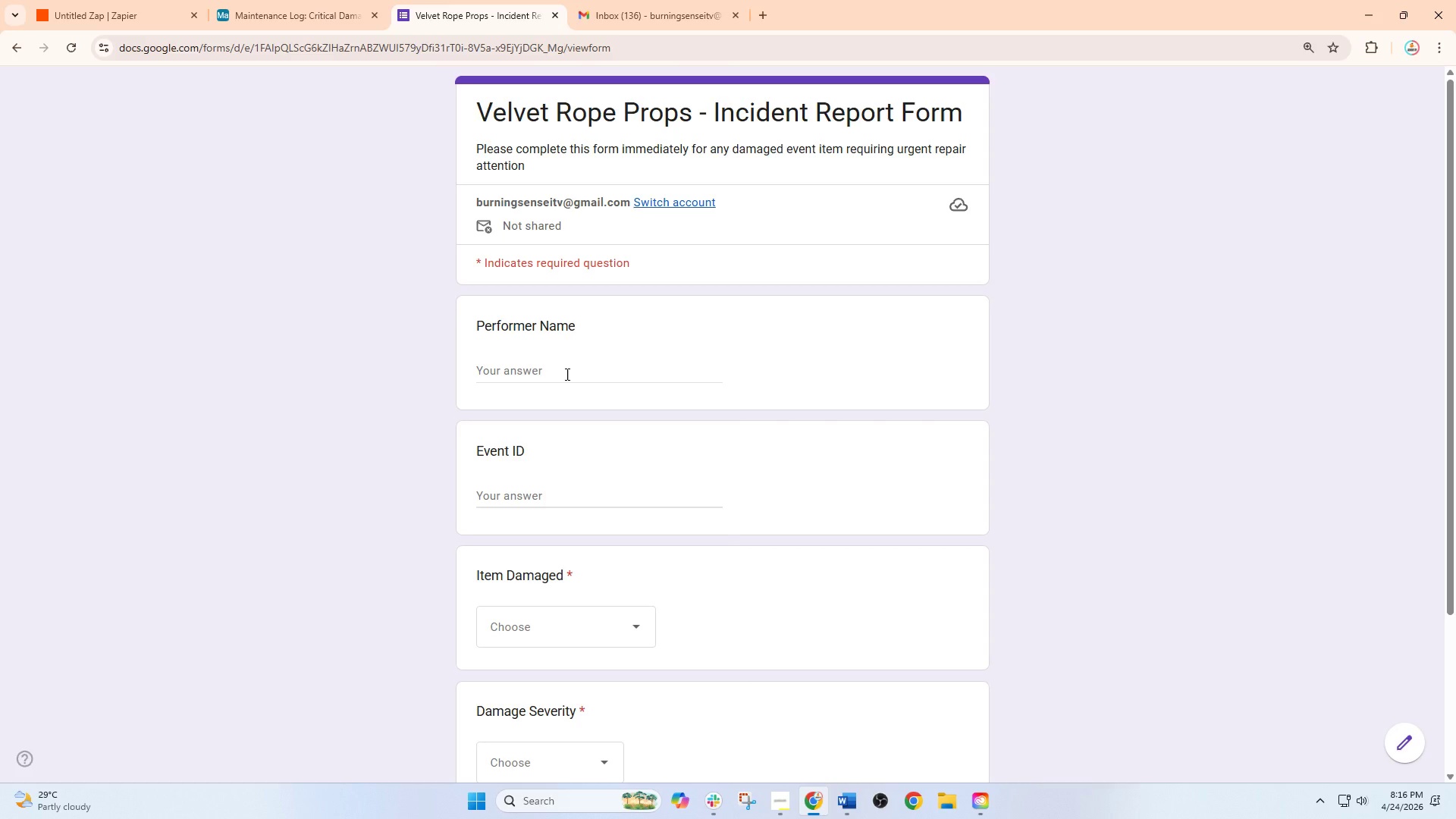 
wait(34.61)
 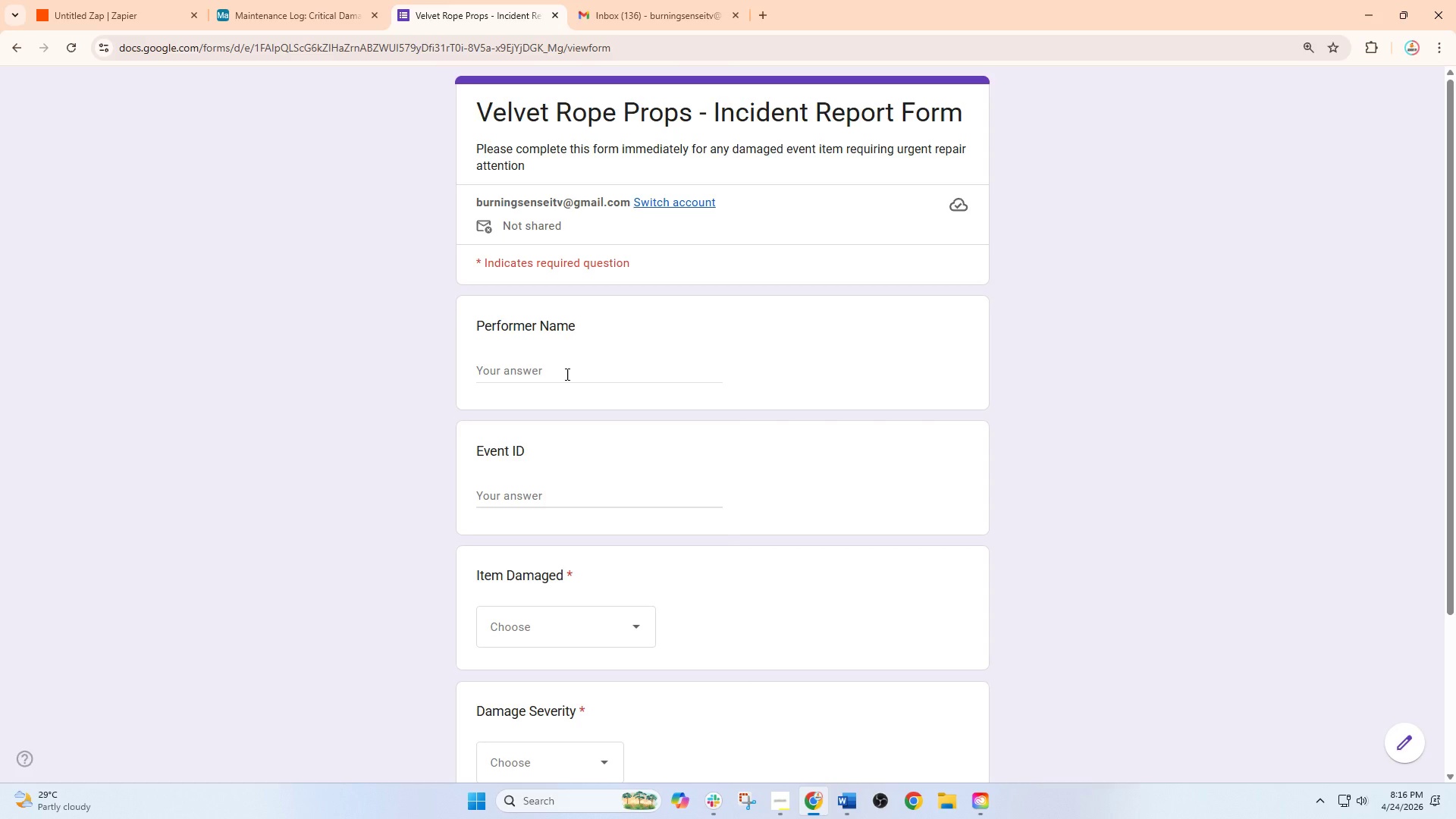 
key(CapsLock)
 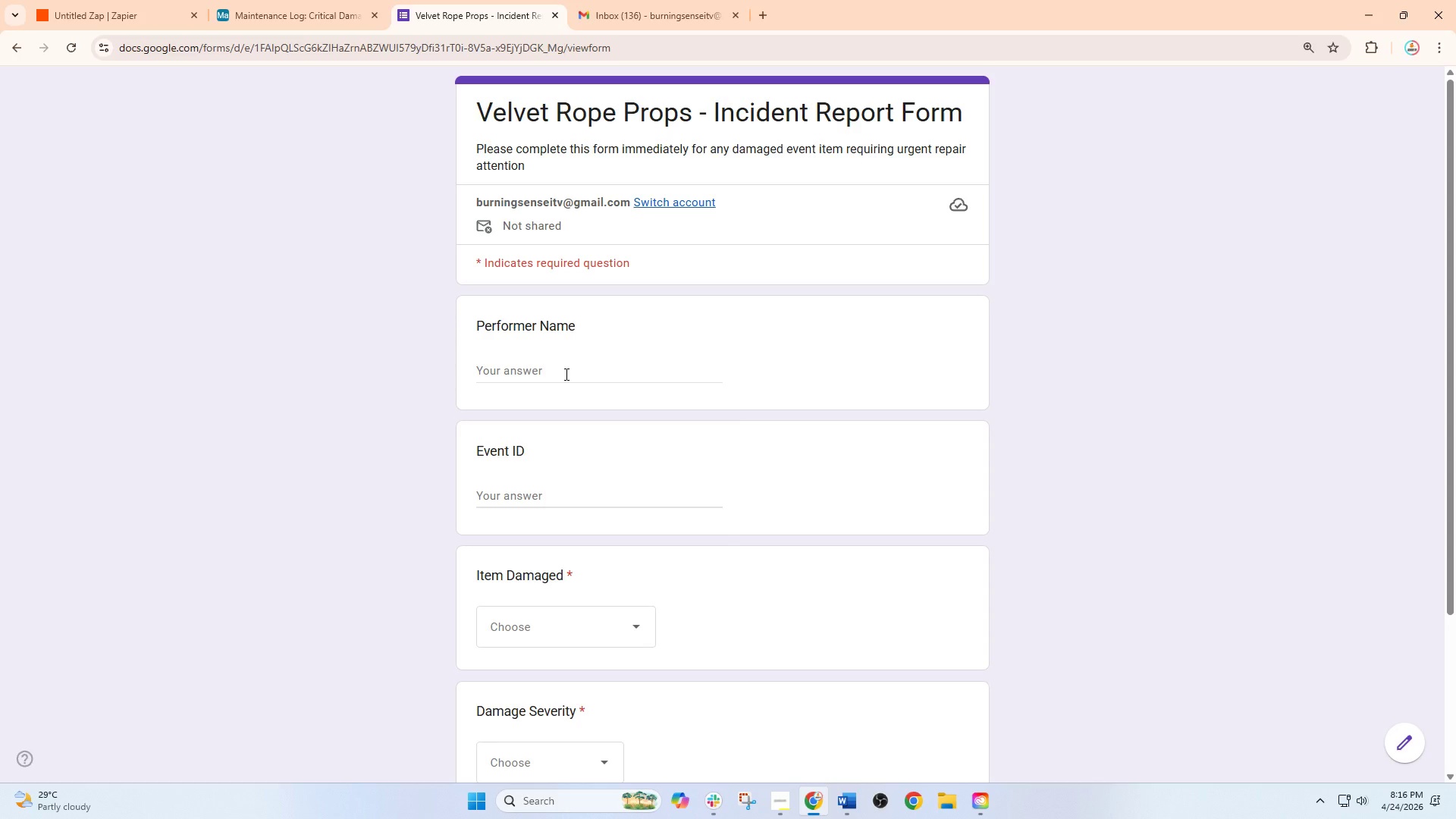 
key(V)
 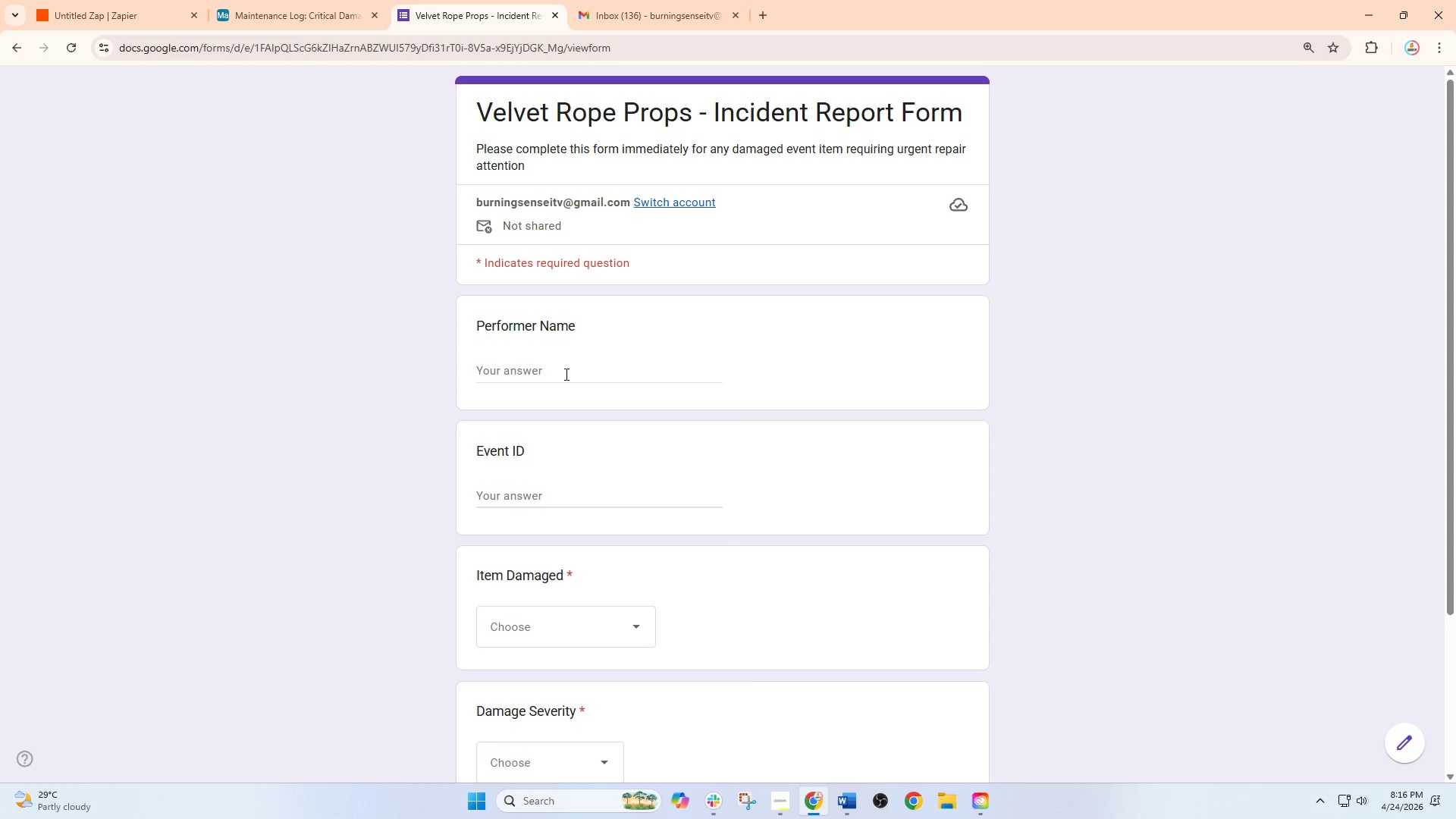 
key(CapsLock)
 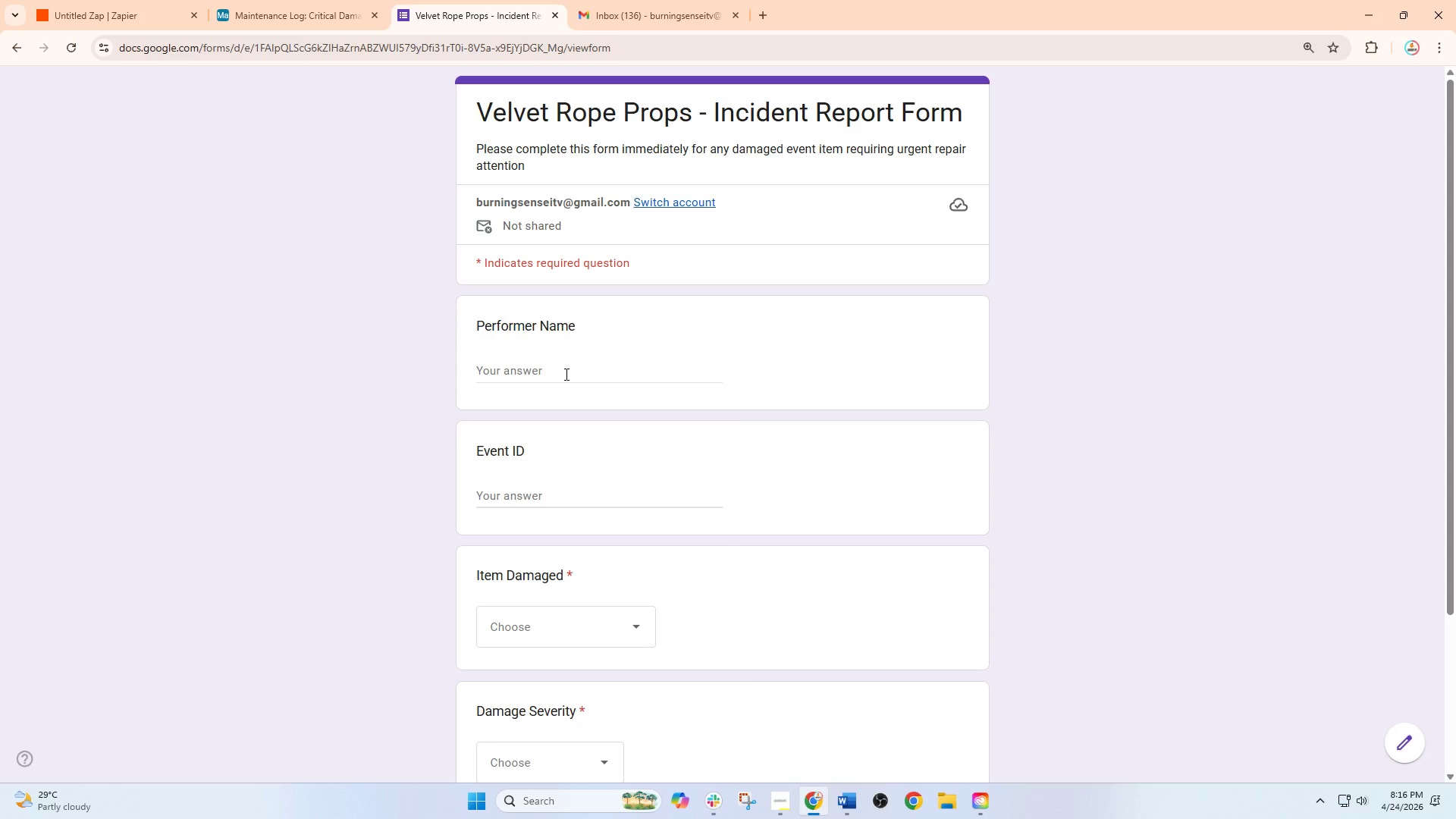 
key(I)
 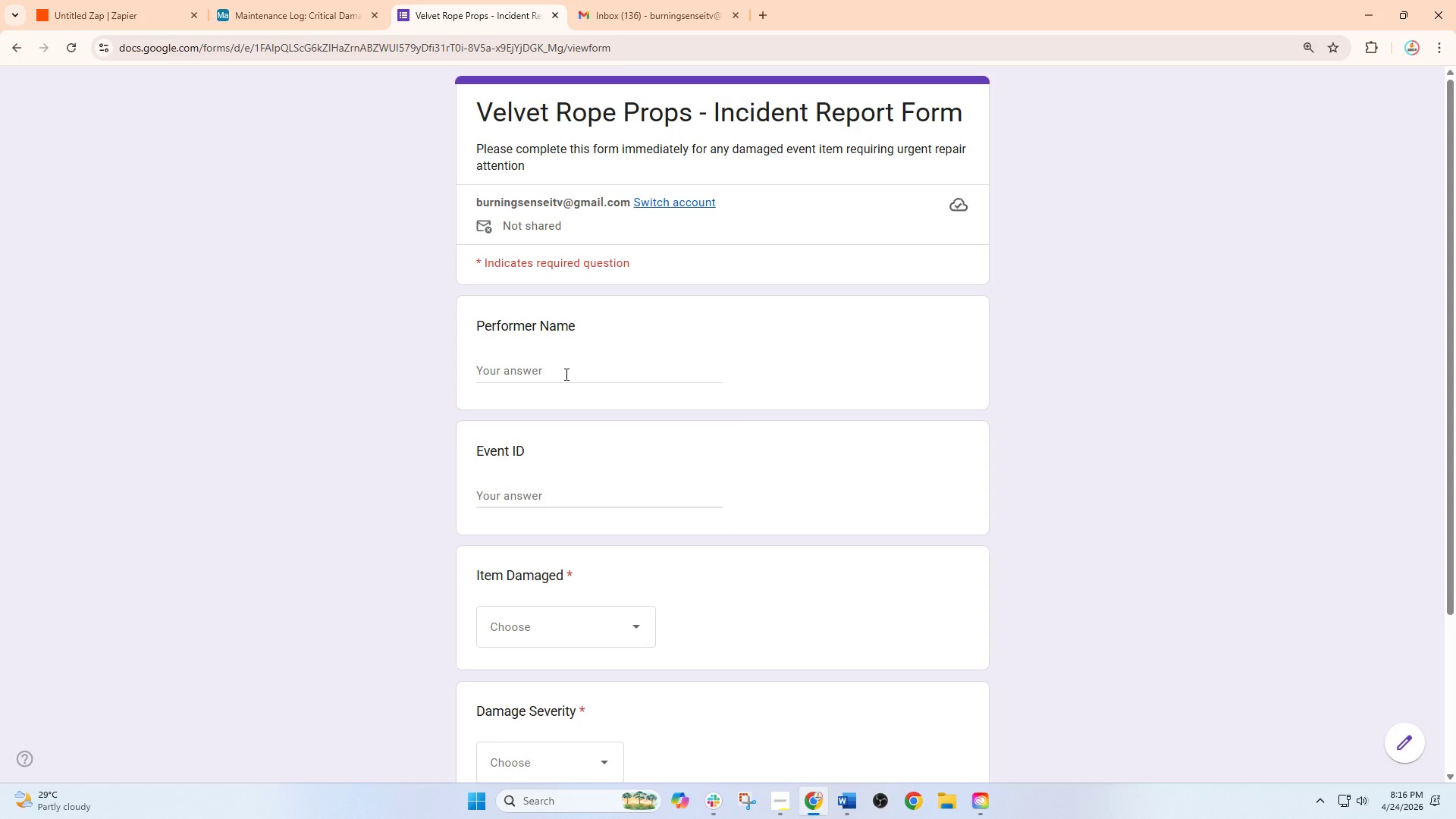 
key(Space)
 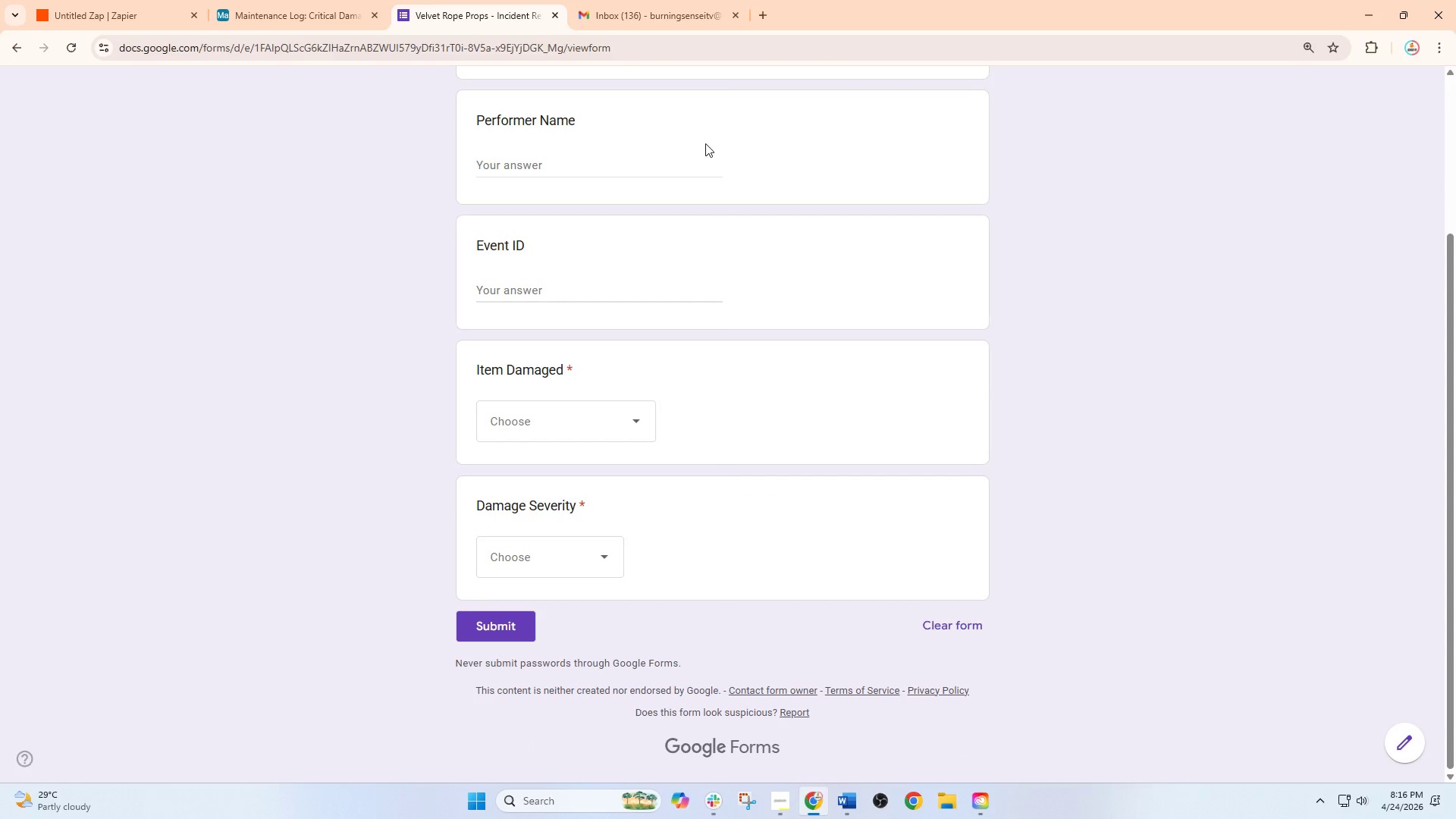 
left_click_drag(start_coordinate=[674, 149], to_coordinate=[666, 155])
 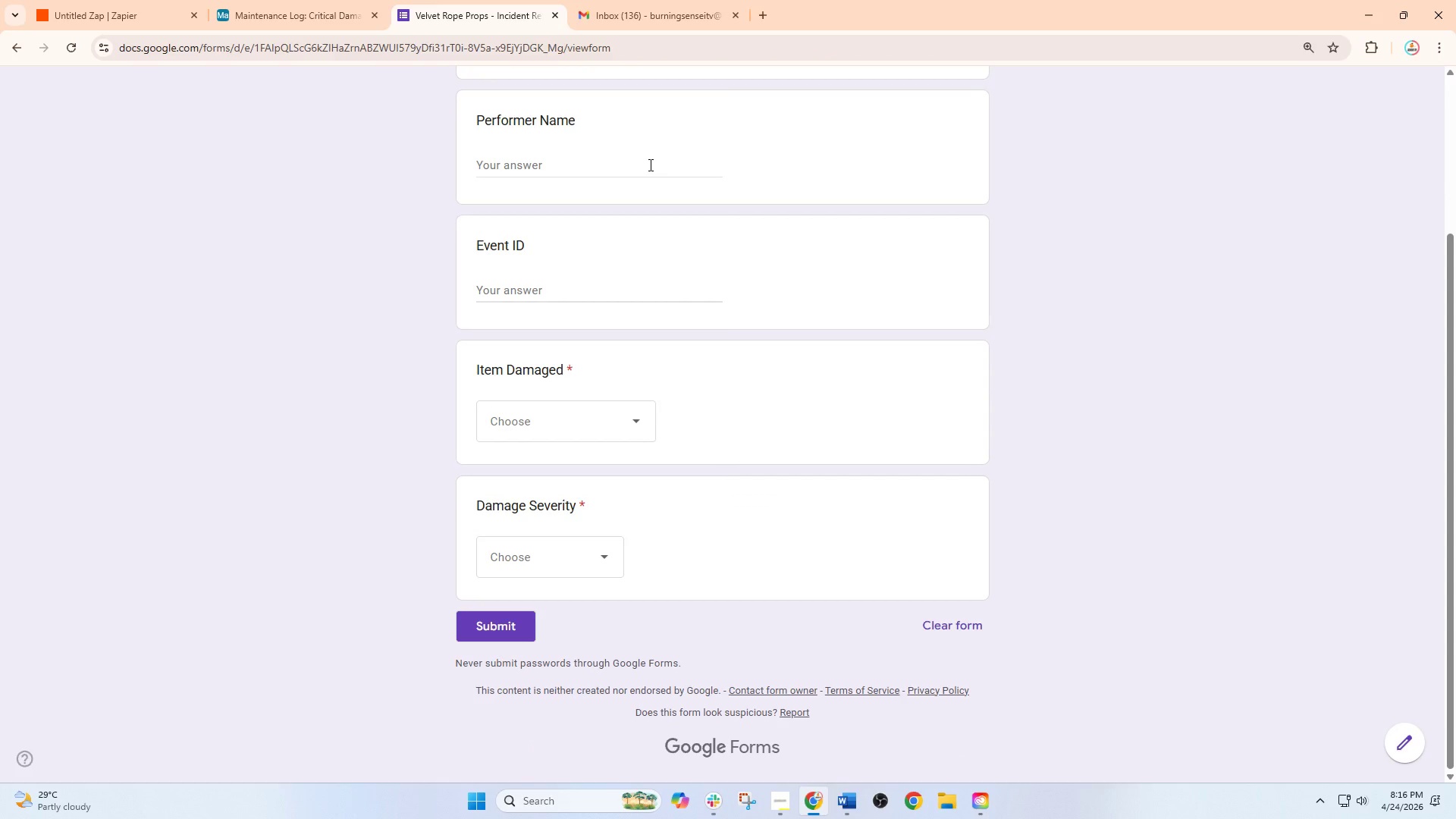 
left_click([649, 165])
 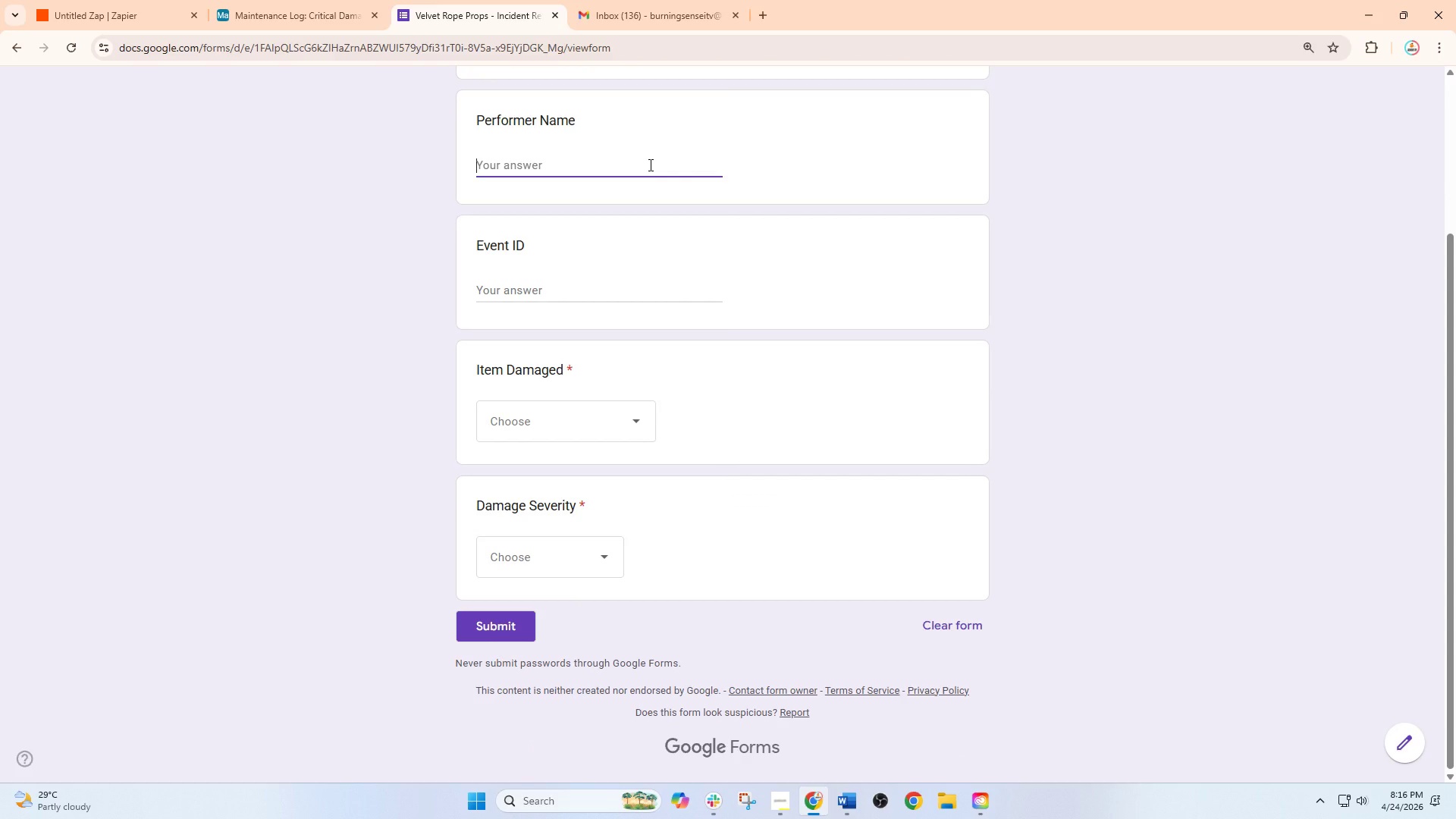 
type(Victori)
 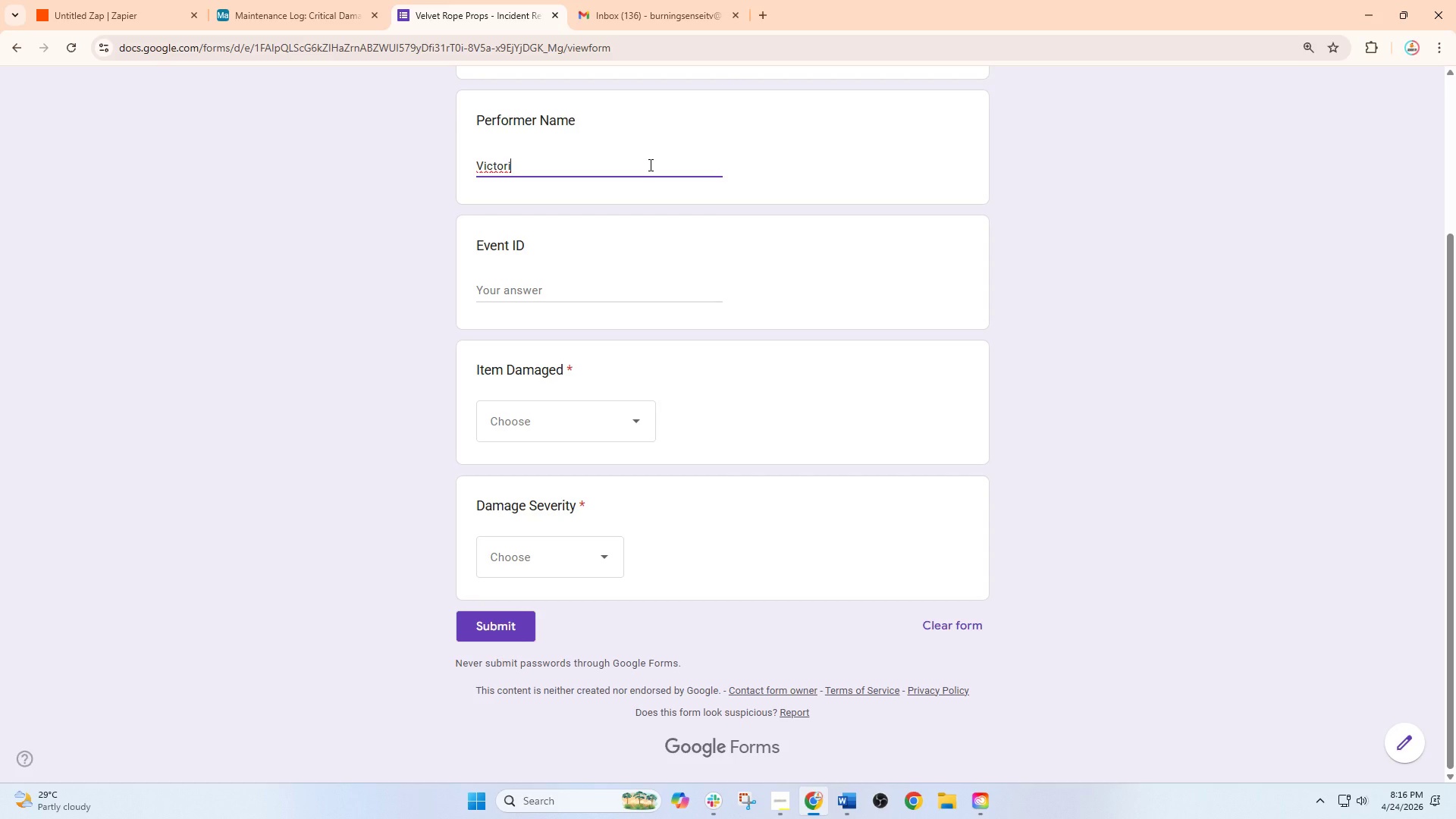 
key(A)
 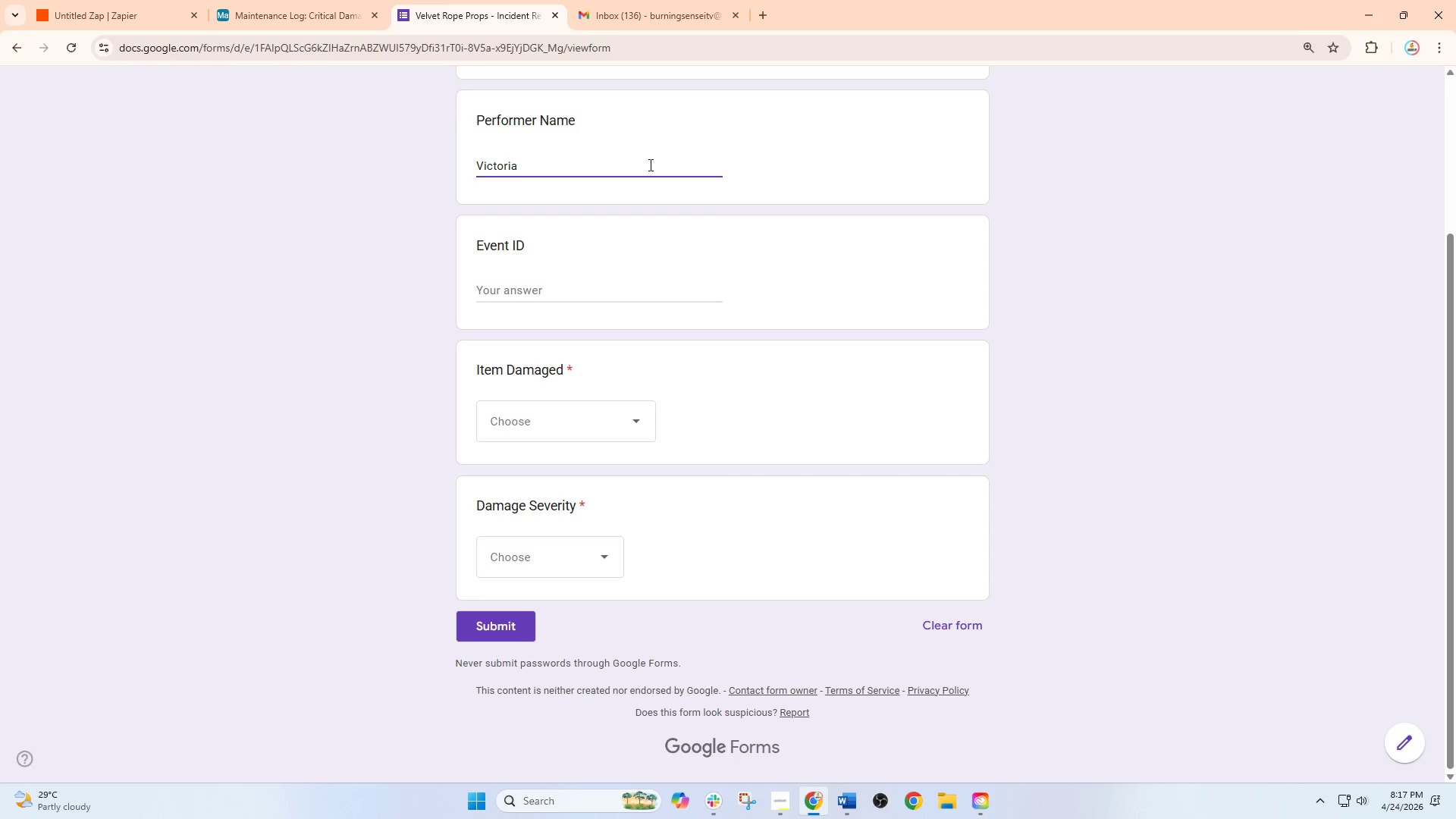 
key(Space)
 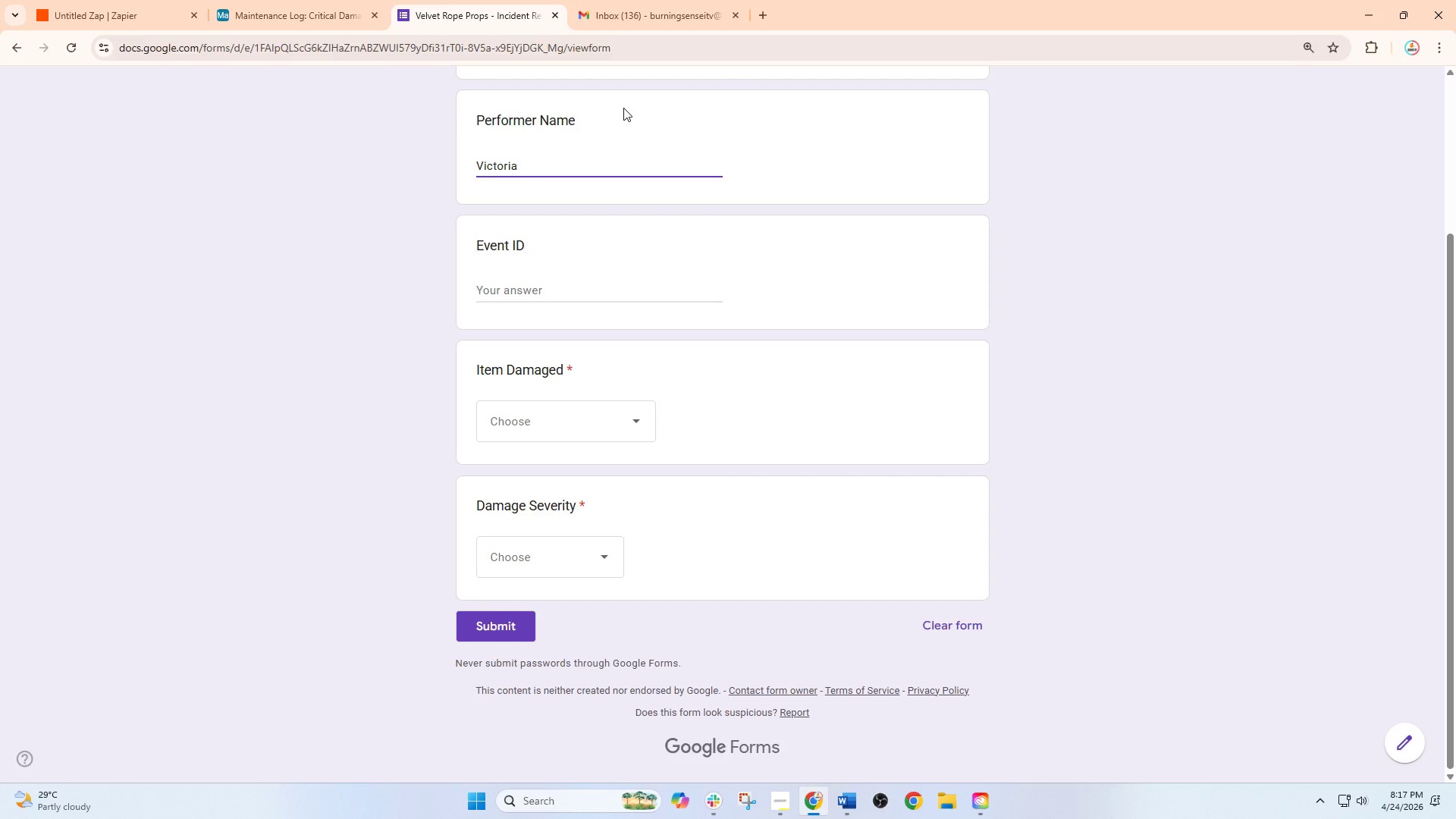 
wait(29.97)
 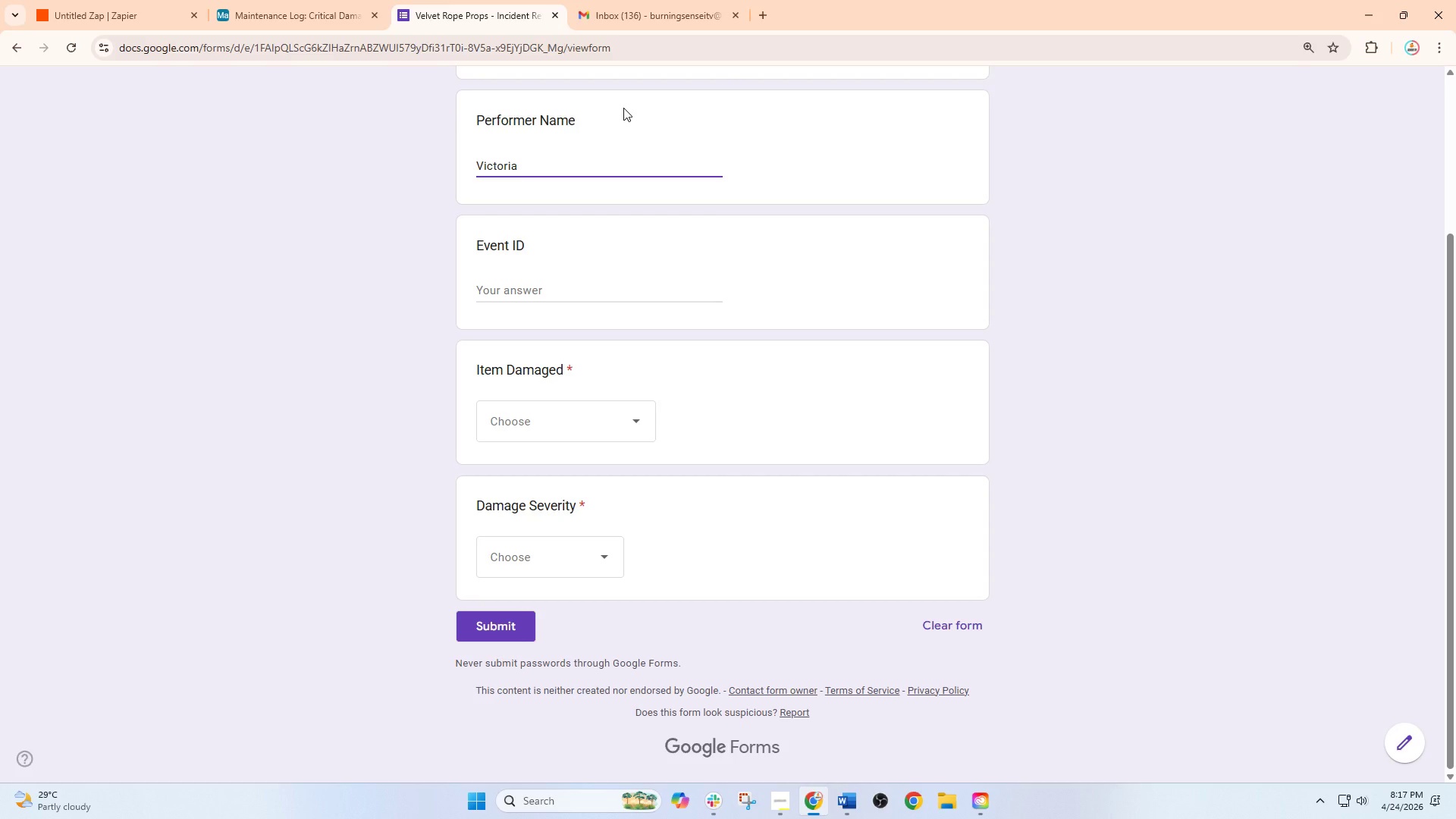 
left_click([602, 176])
 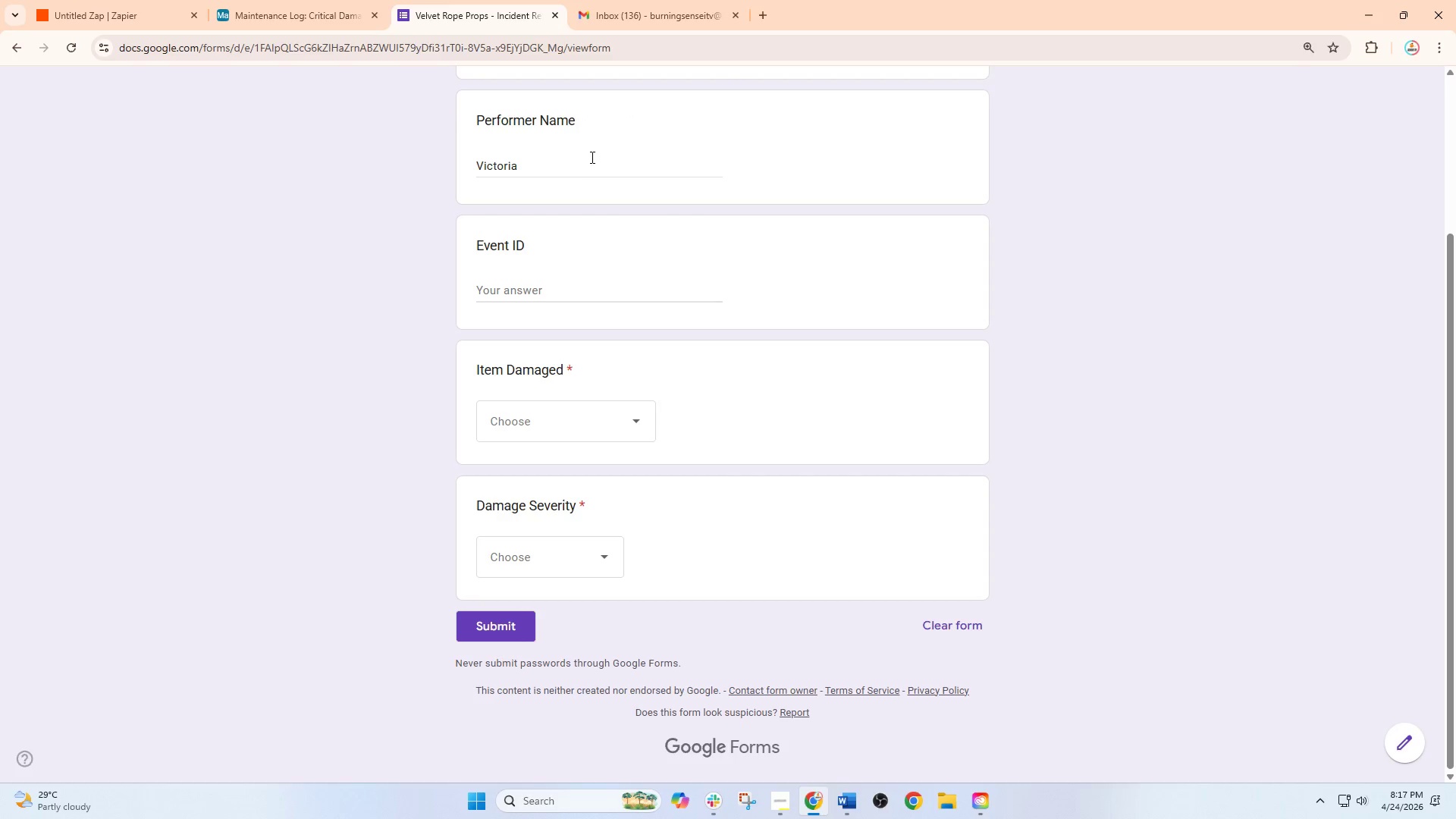 
left_click([590, 155])
 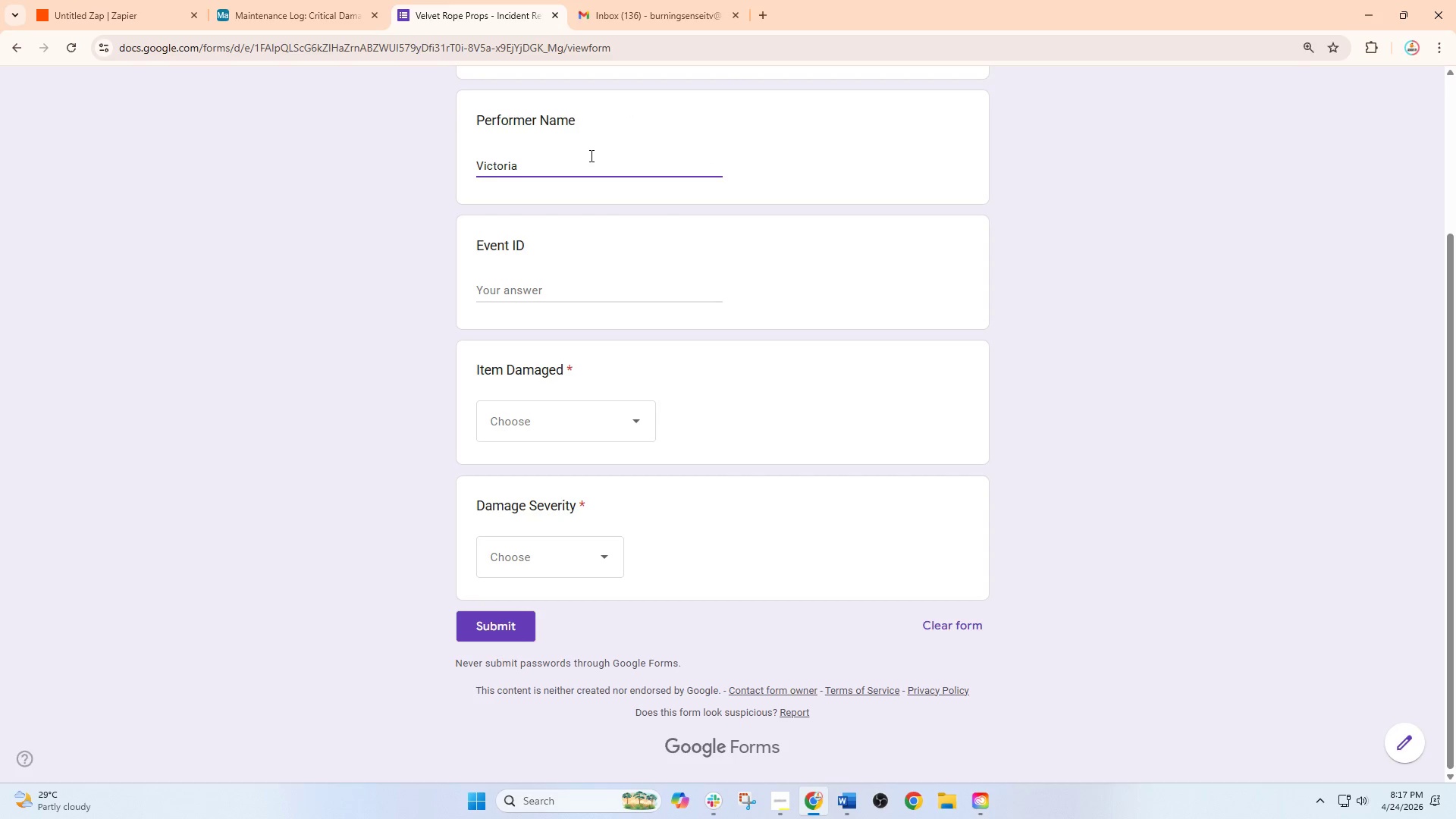 
type(Perez)
 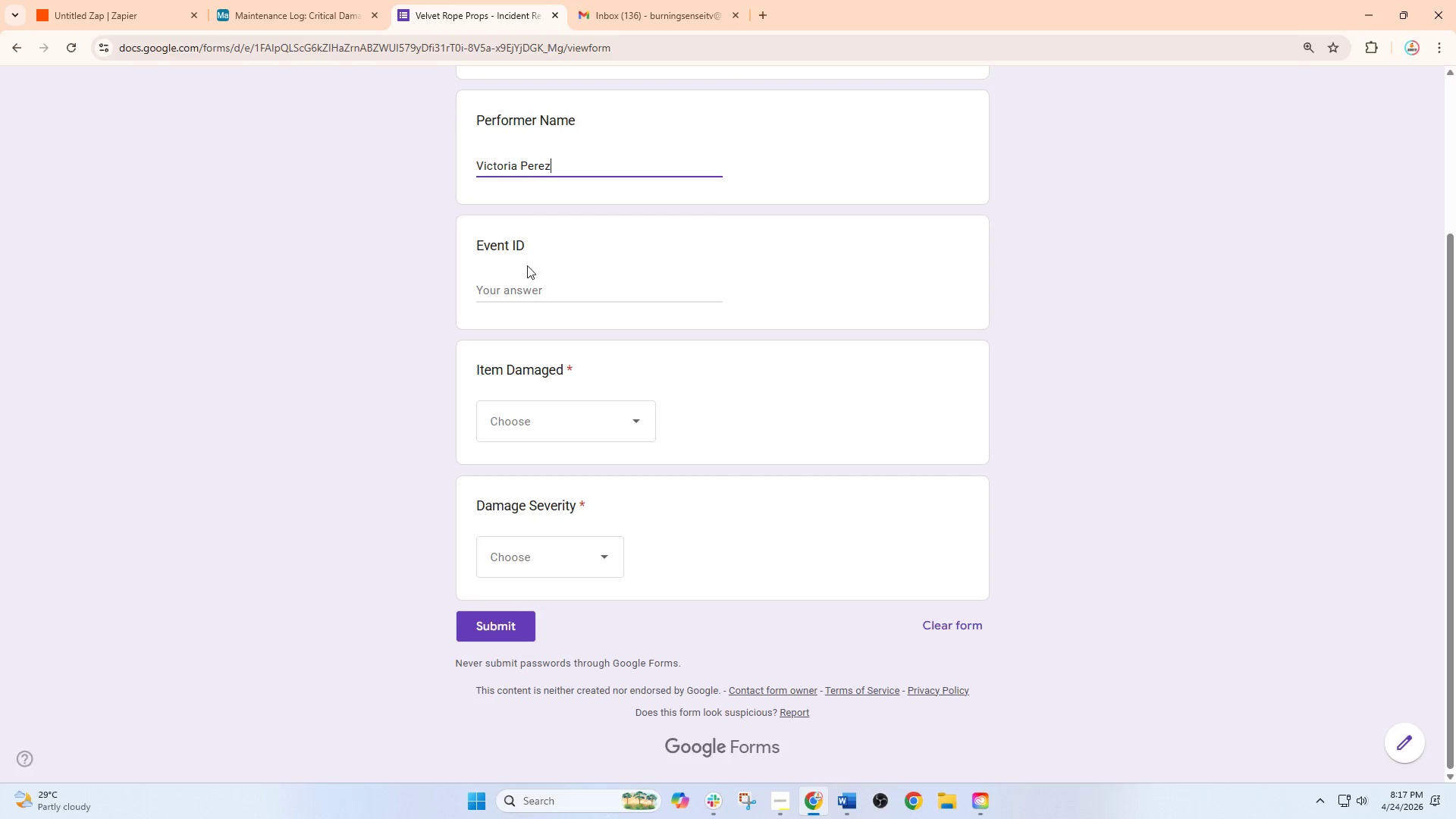 
left_click([518, 297])
 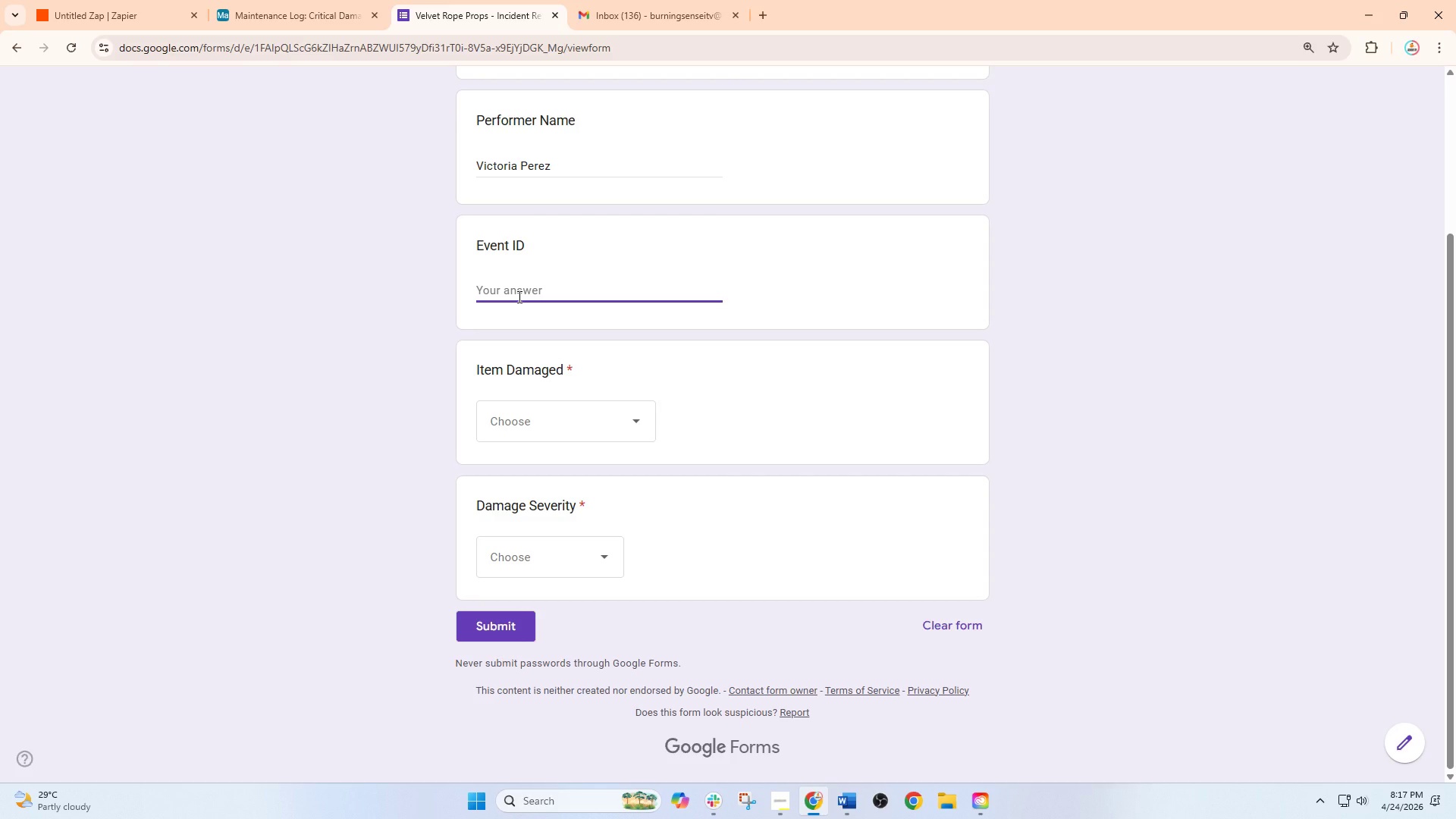 
type(EVT-)
 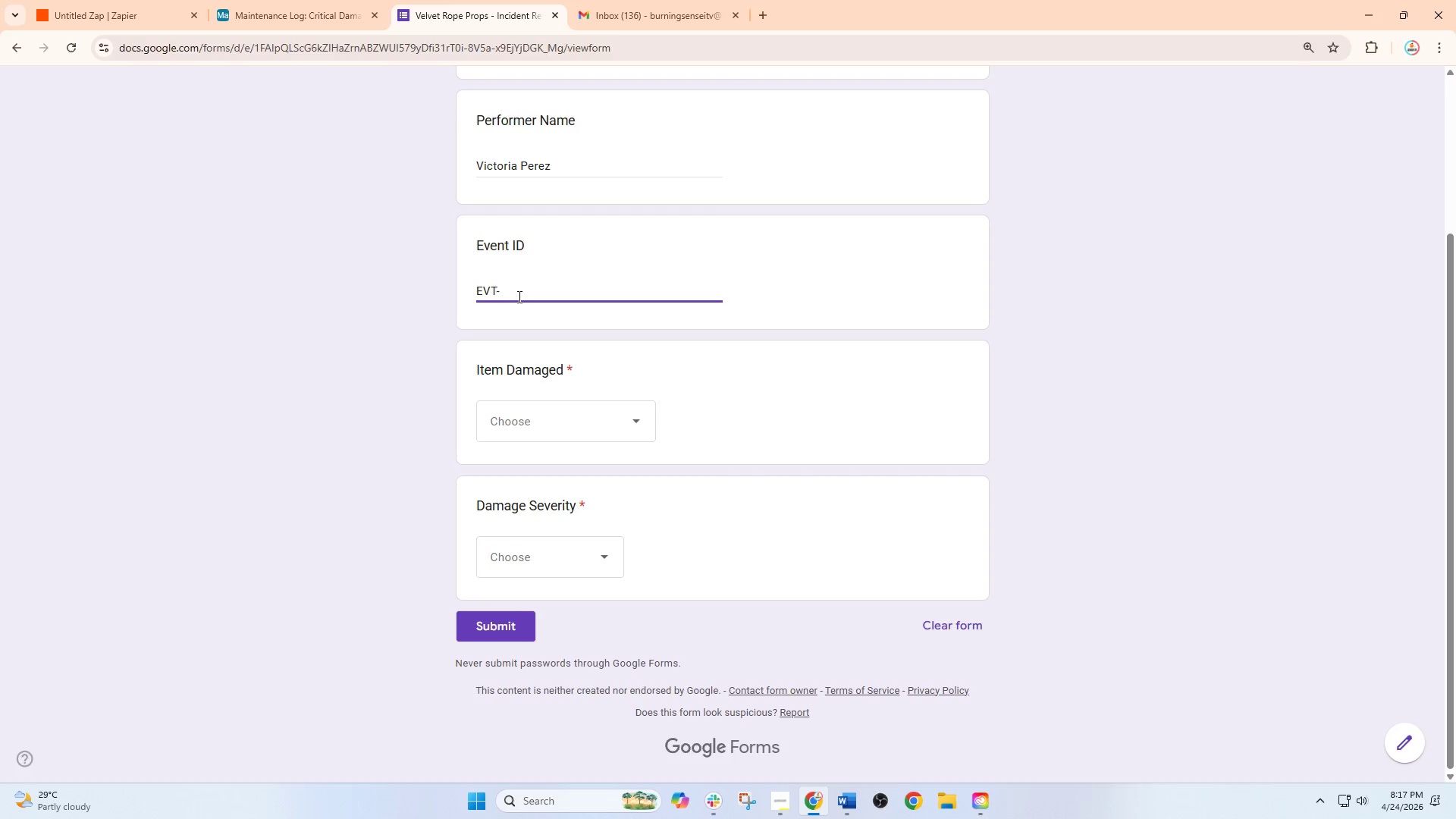 
wait(8.09)
 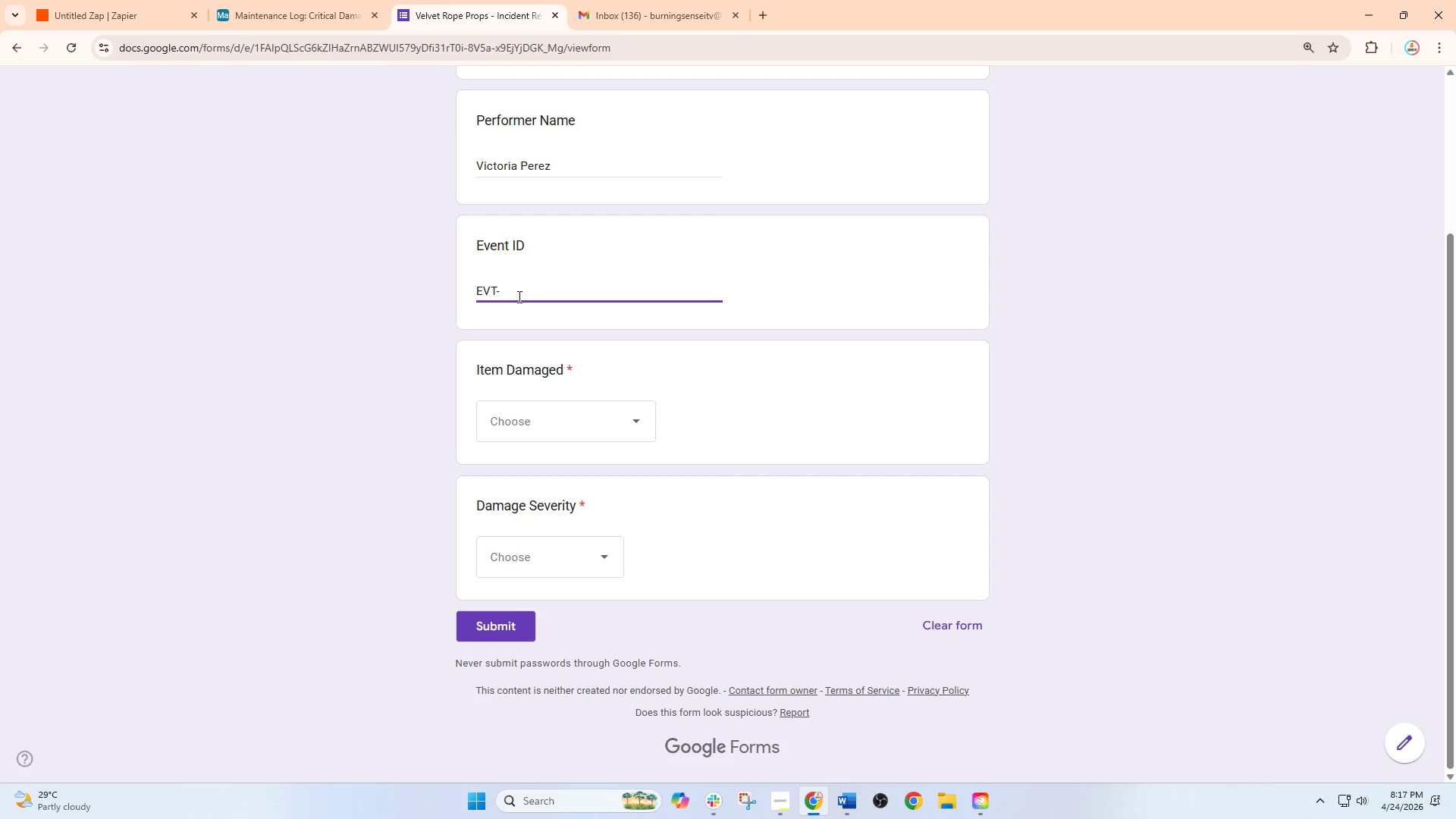 
key(Numpad2)
 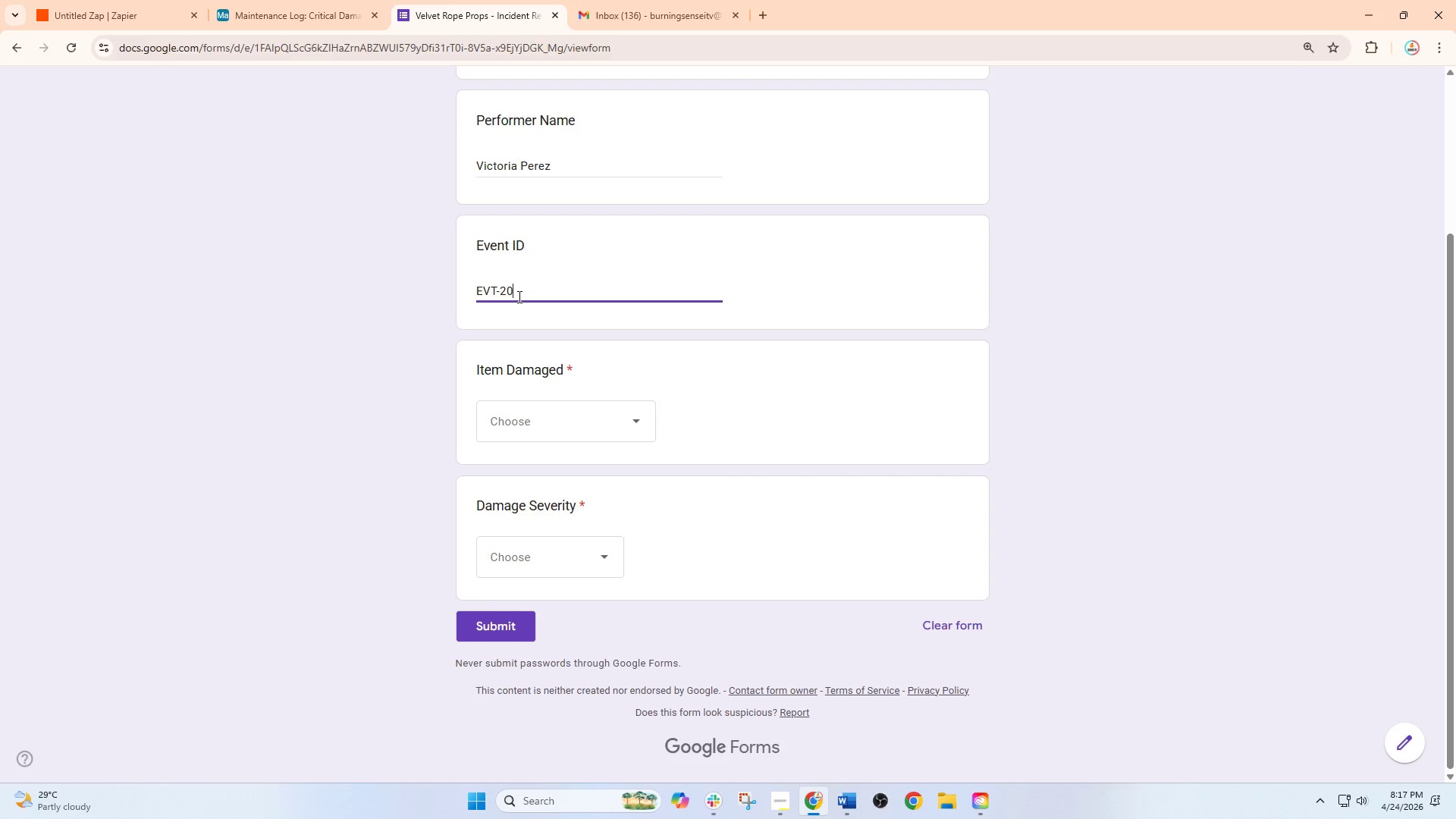 
key(Numpad0)
 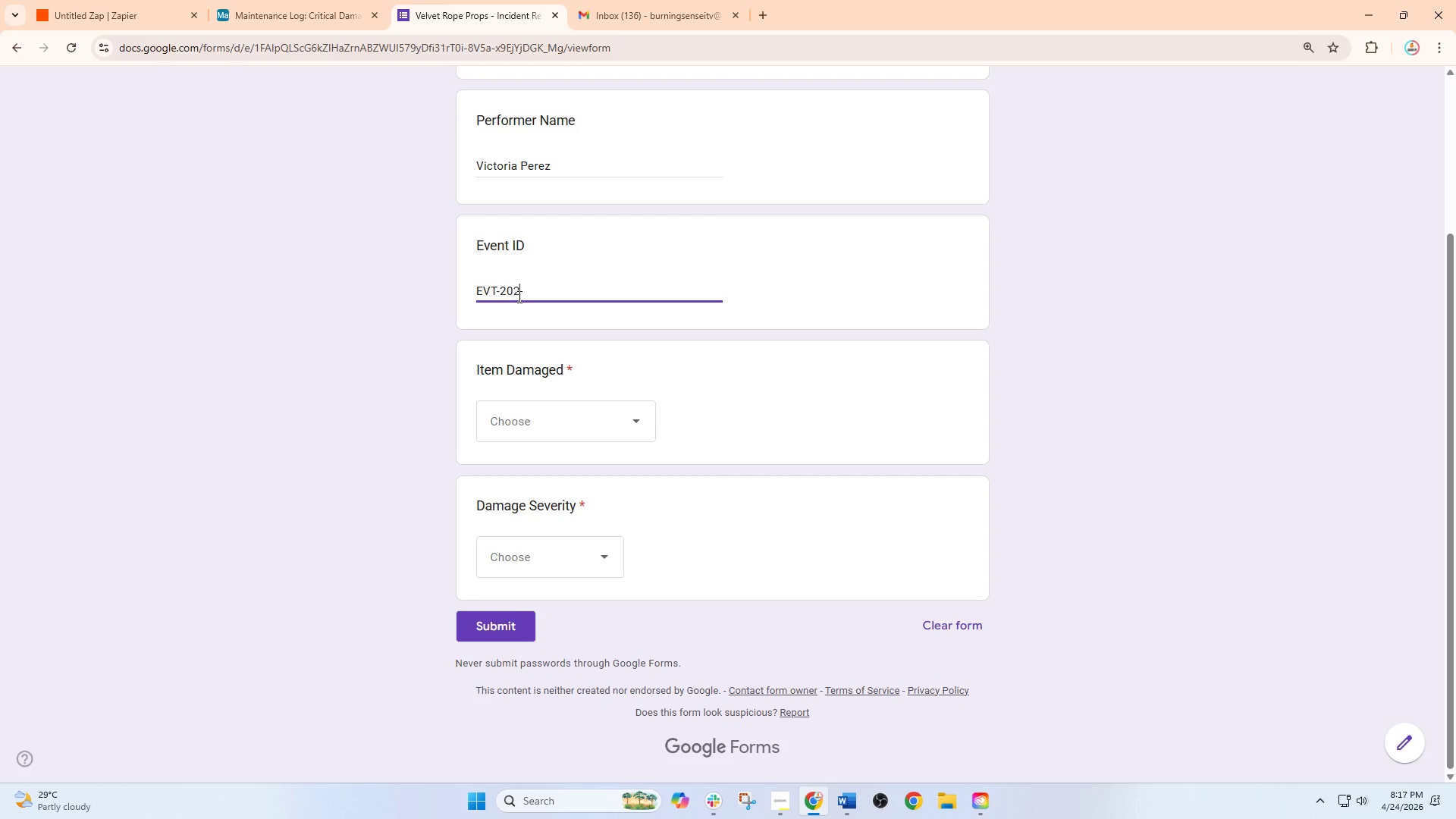 
key(Numpad2)
 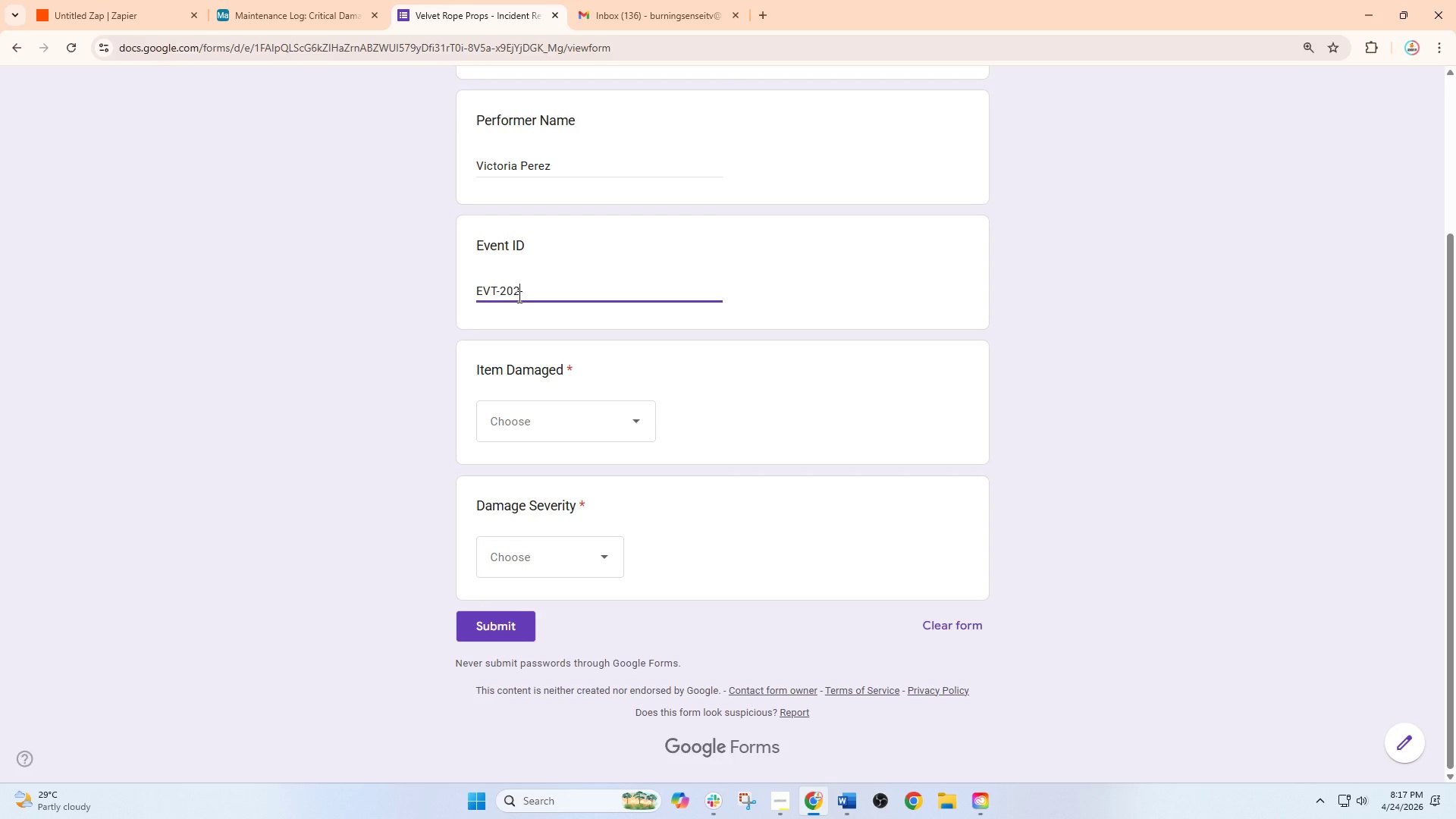 
key(Numpad2)
 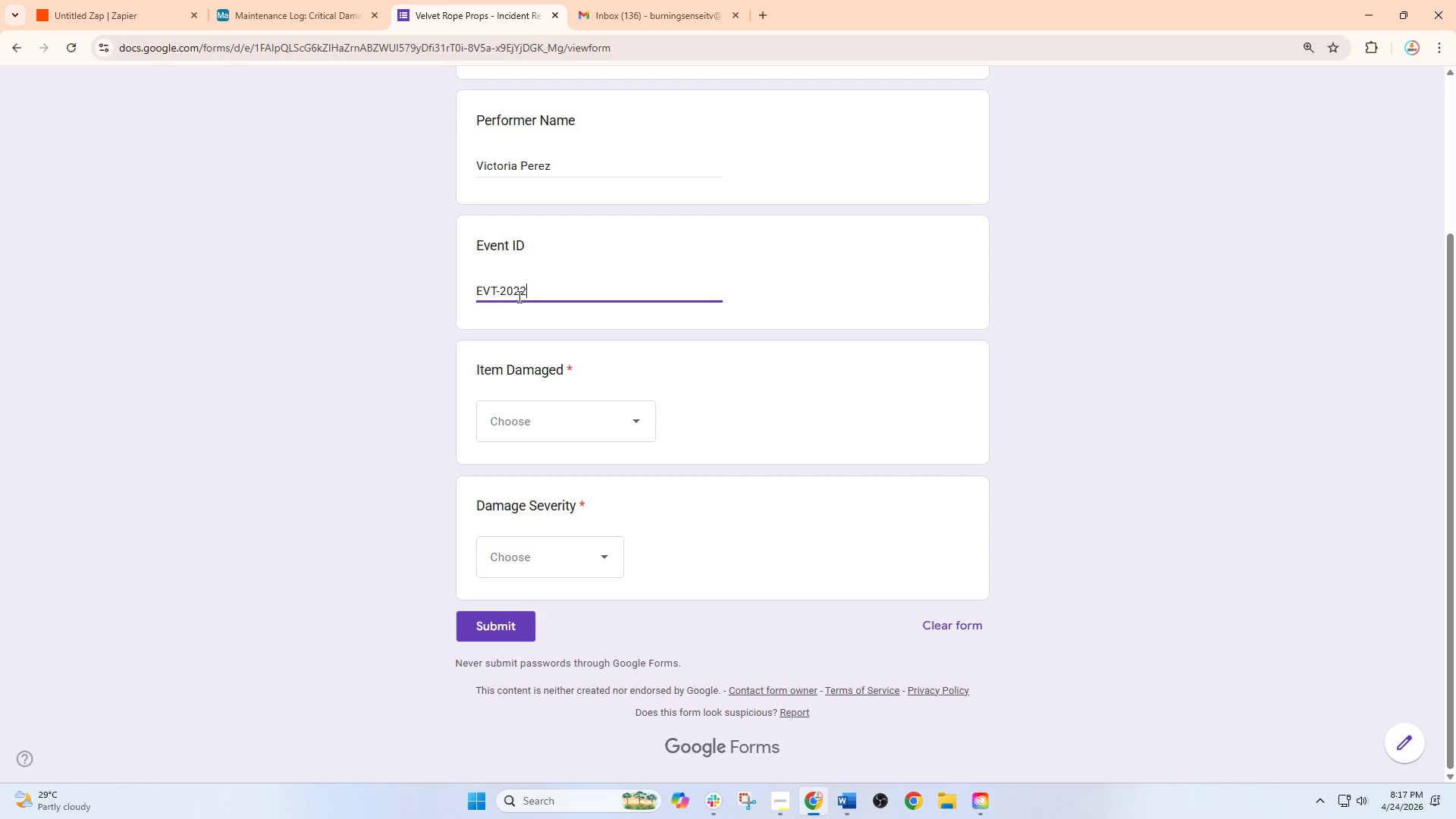 
key(Backspace)
 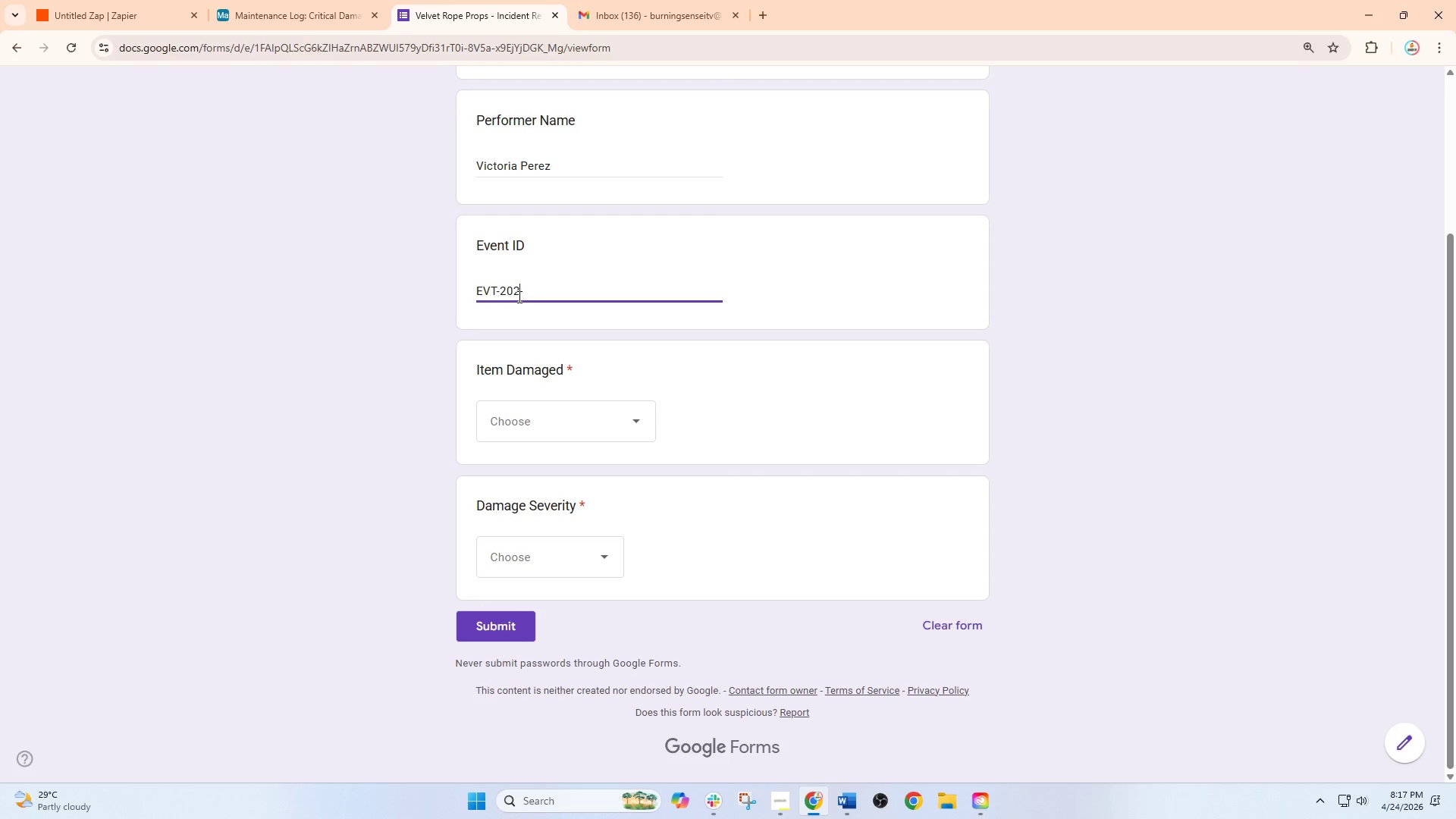 
key(Numpad6)
 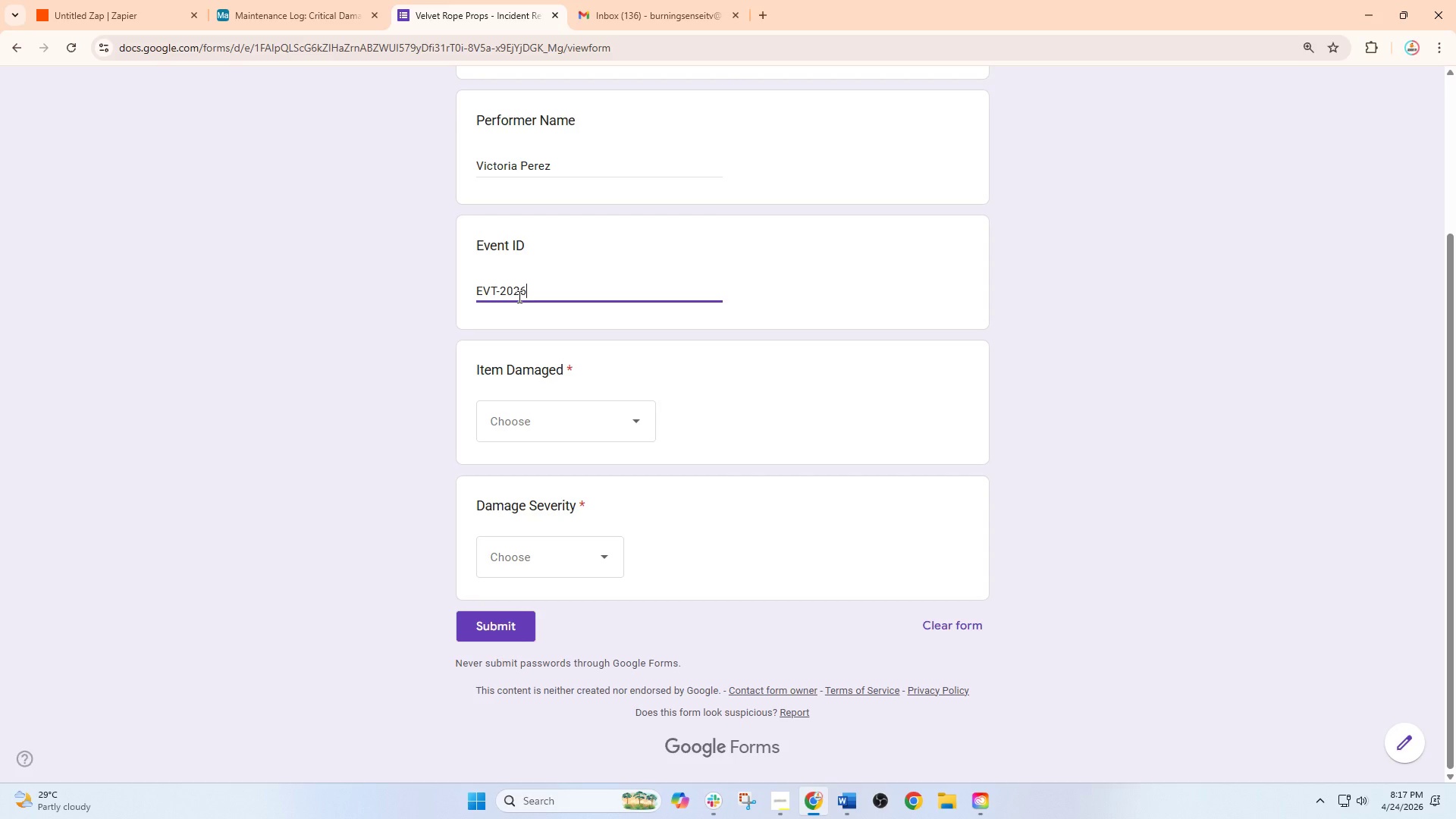 
key(NumpadSubtract)
 